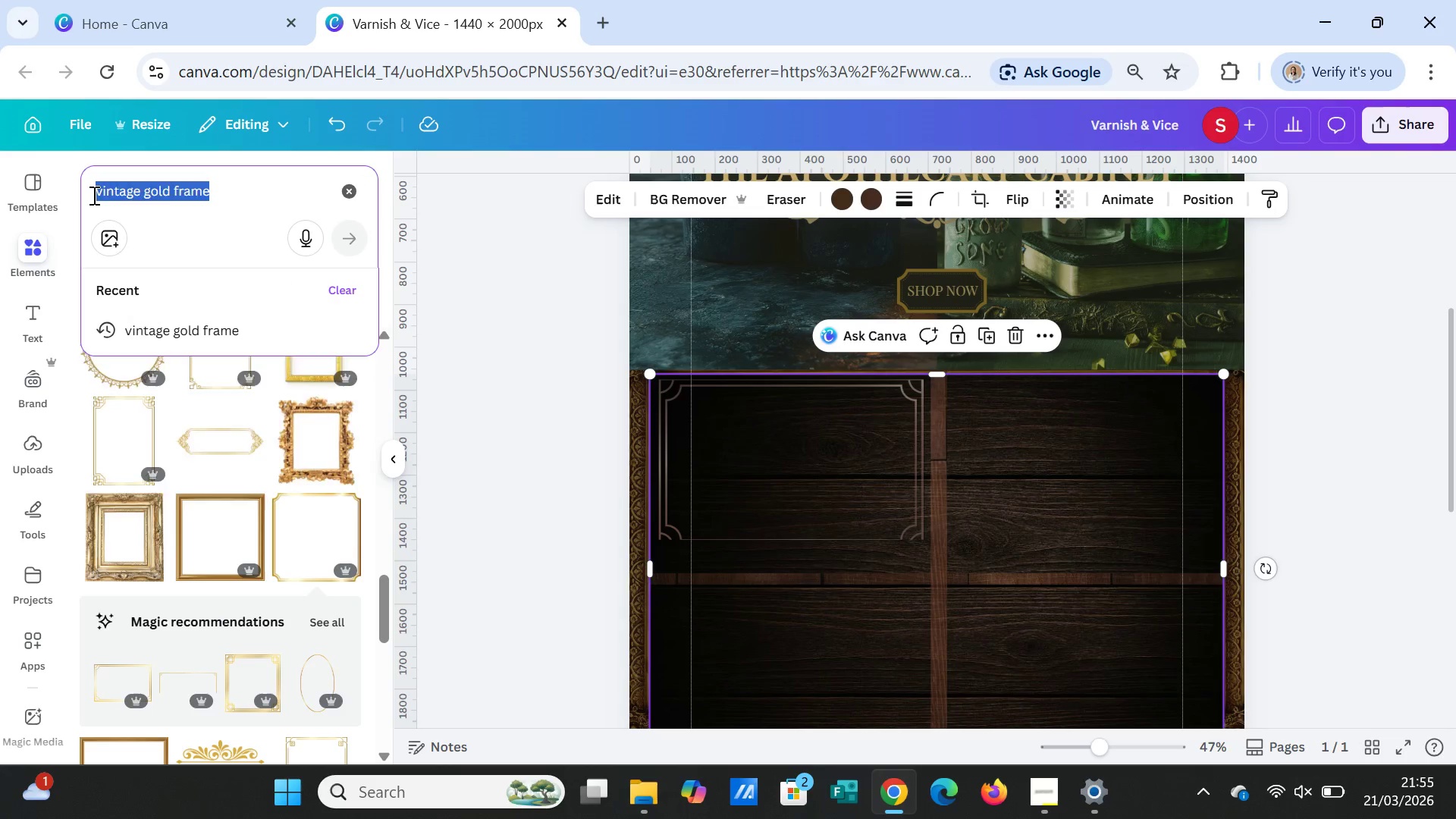 
type(wood frame)
 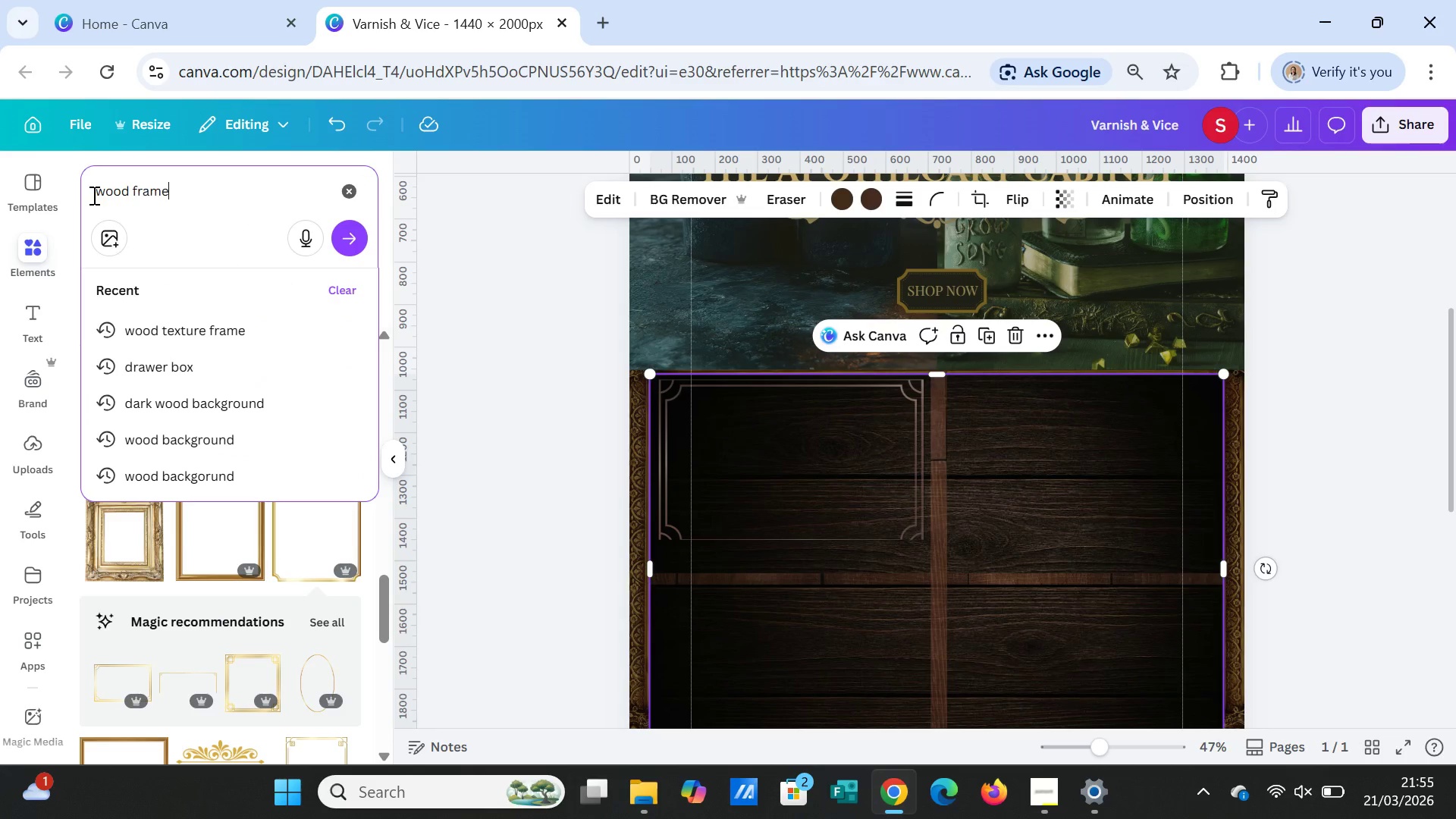 
key(Enter)
 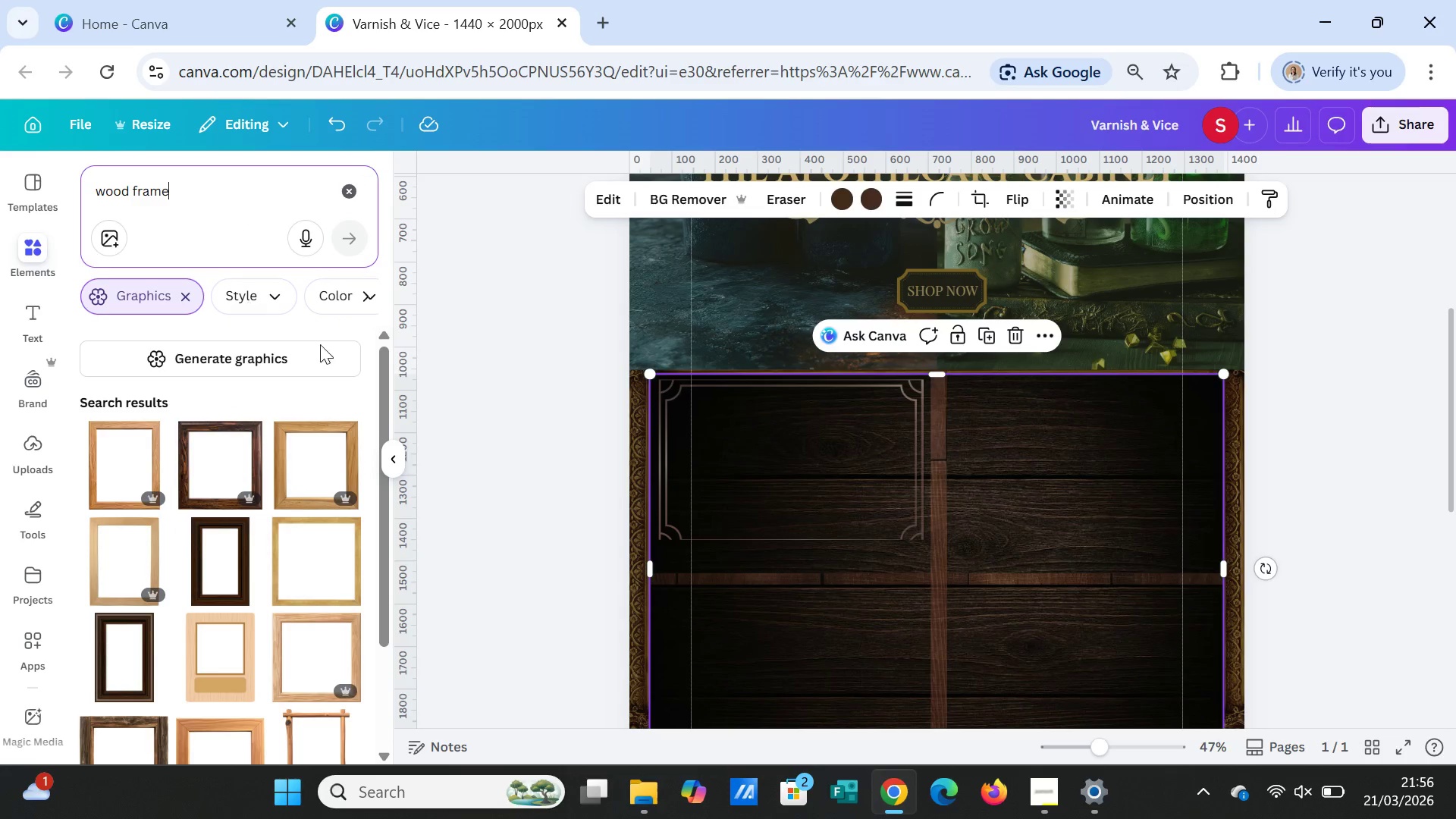 
scroll: coordinate [284, 534], scroll_direction: down, amount: 7.0
 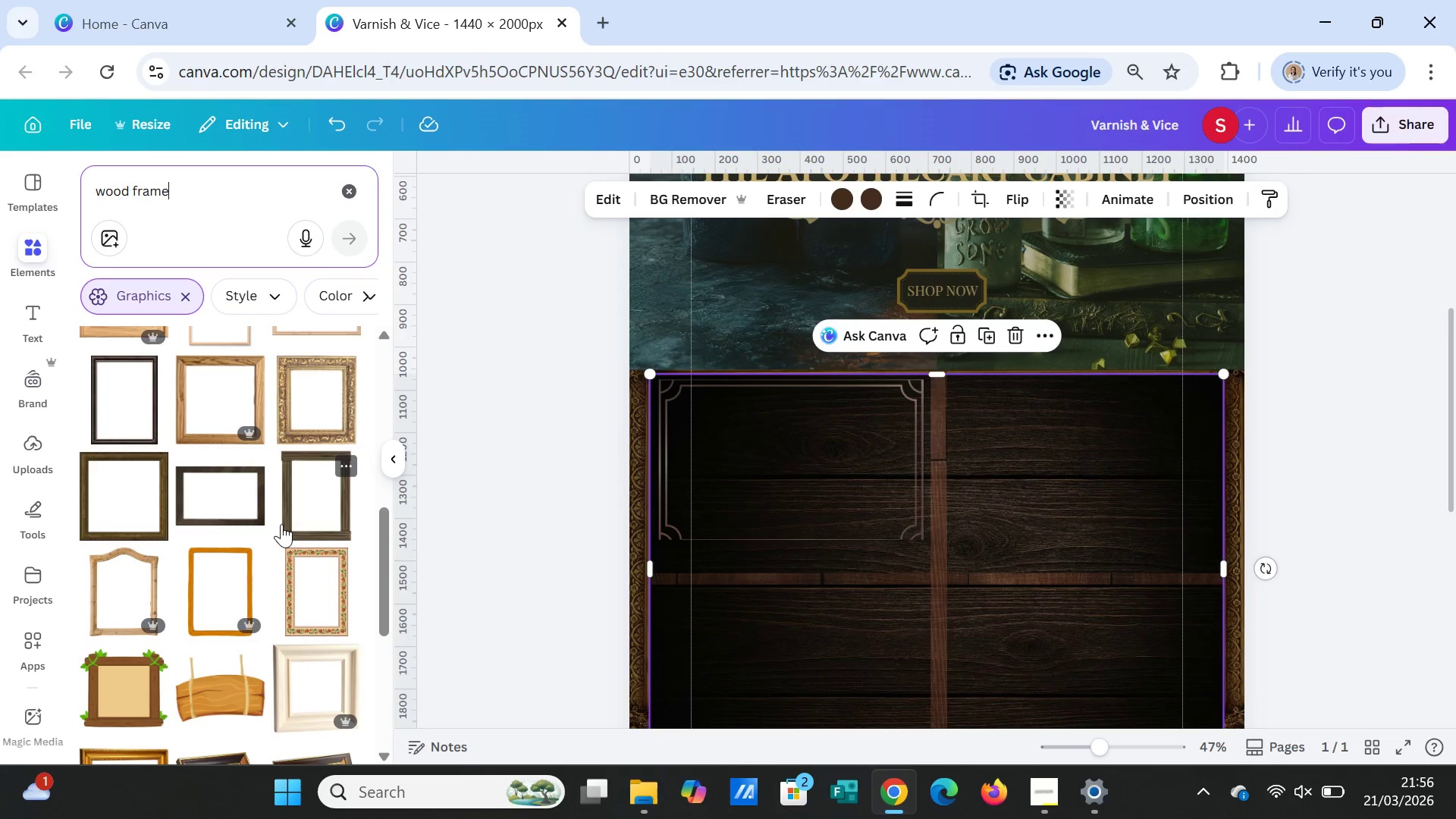 
wait(12.2)
 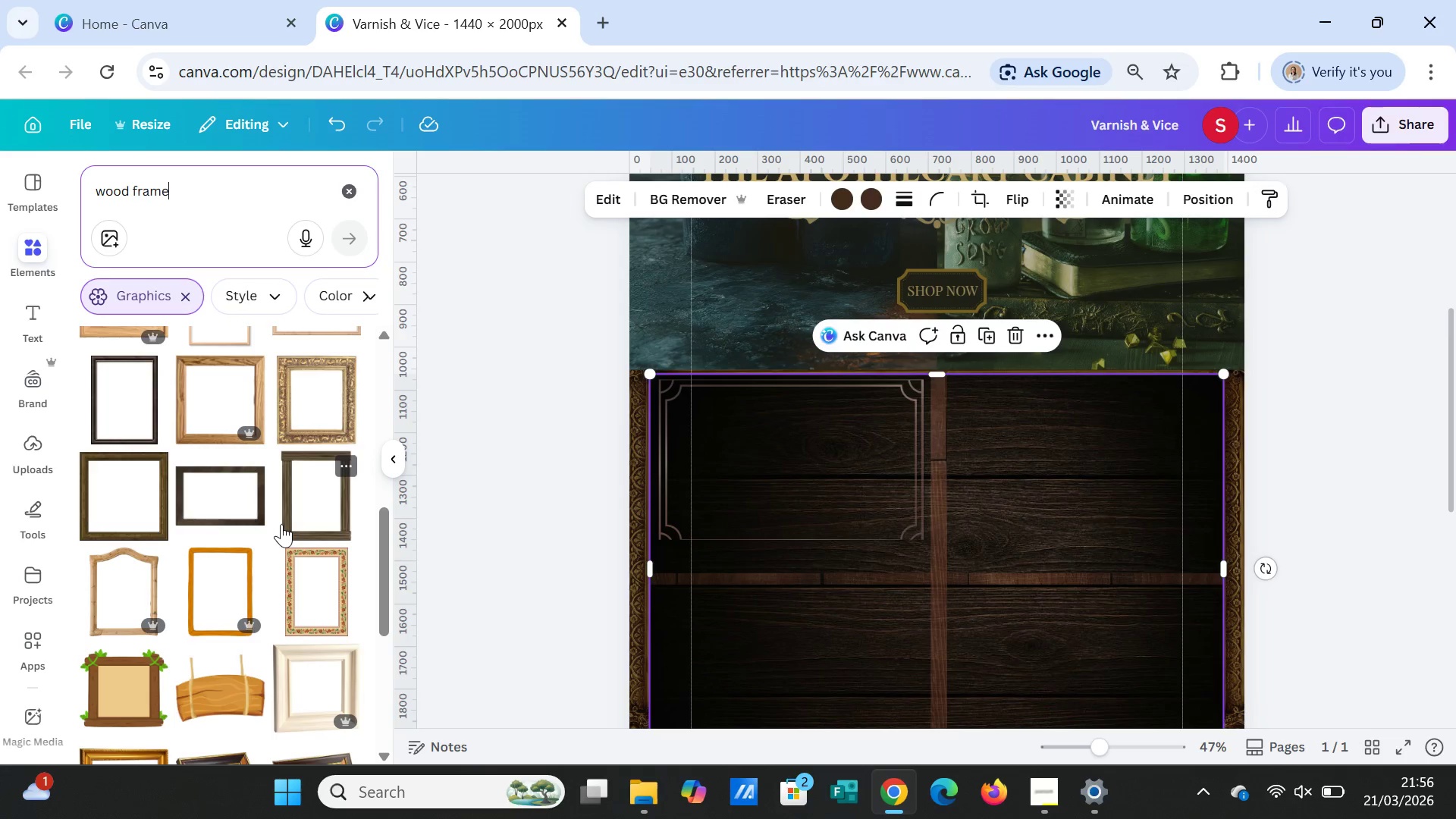 
left_click([771, 459])
 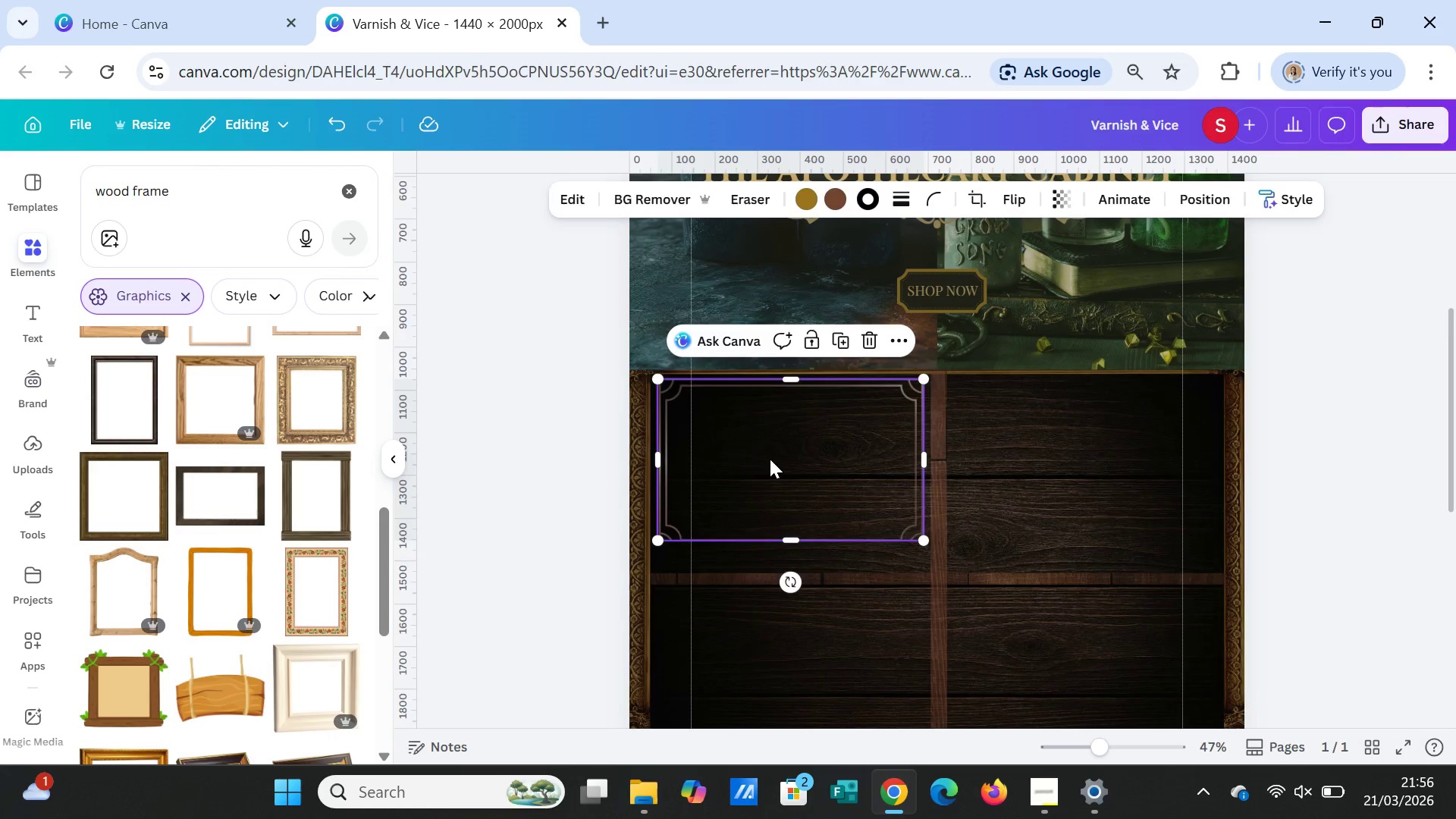 
key(Delete)
 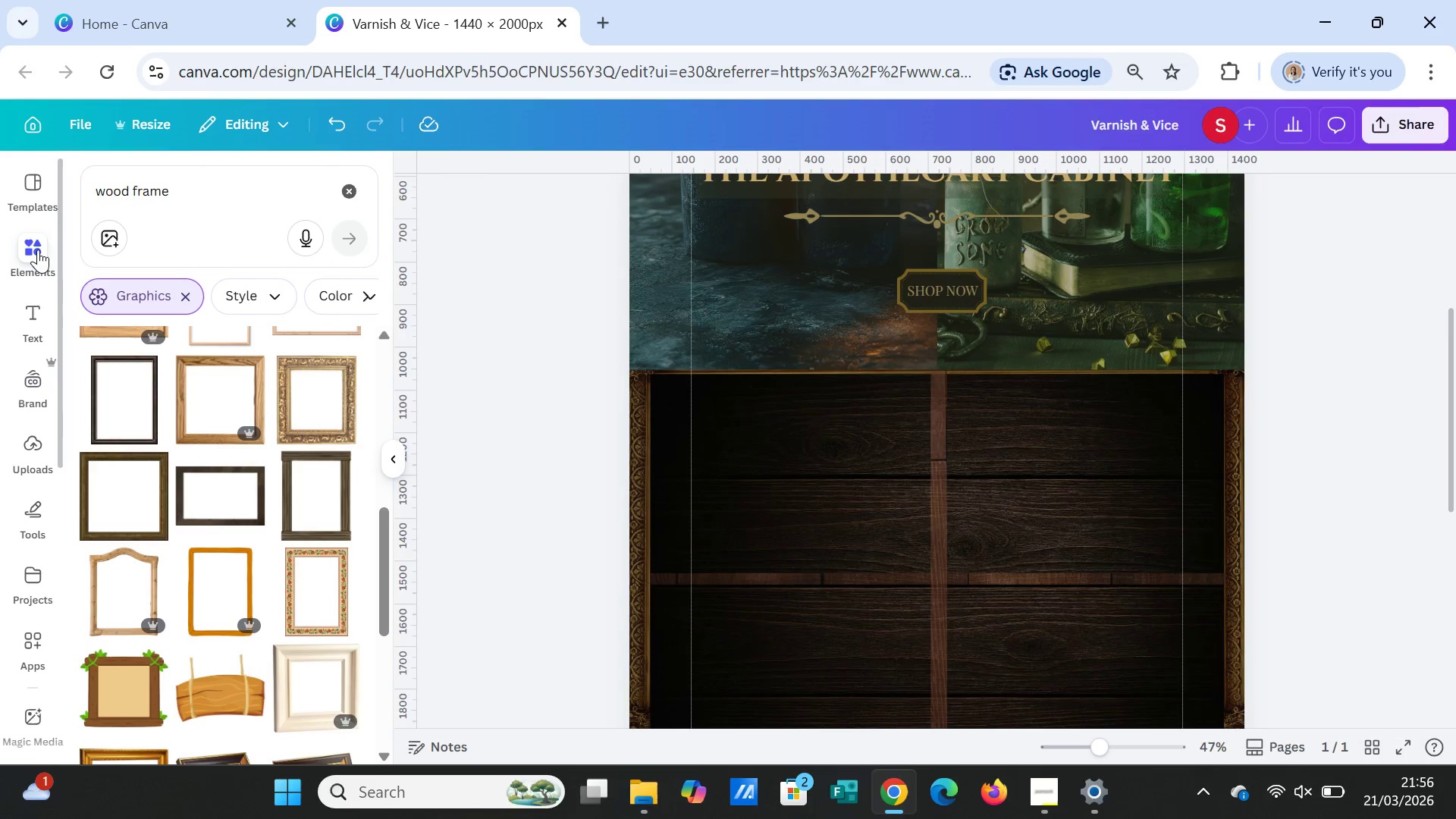 
left_click([37, 247])
 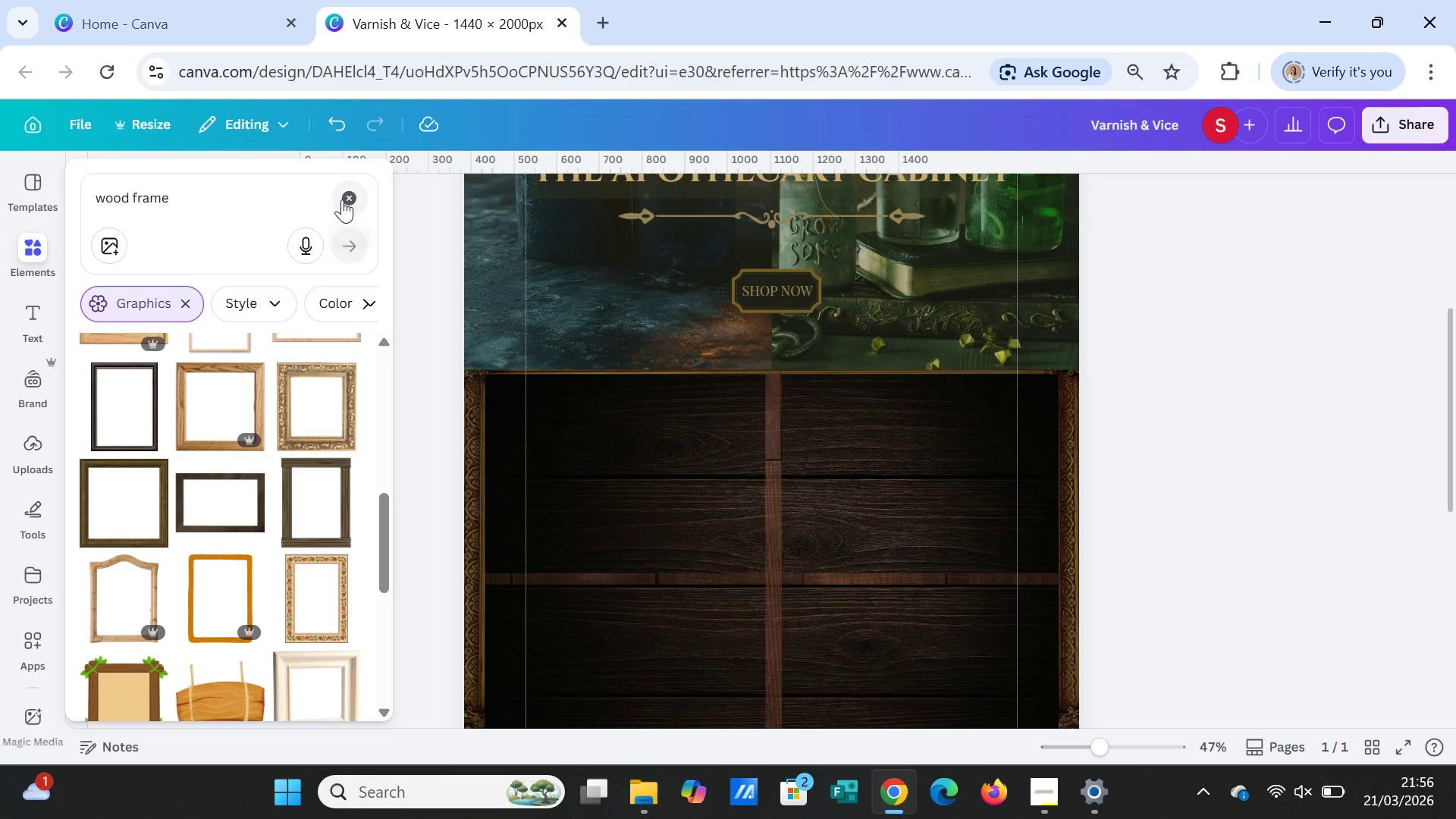 
left_click([343, 198])
 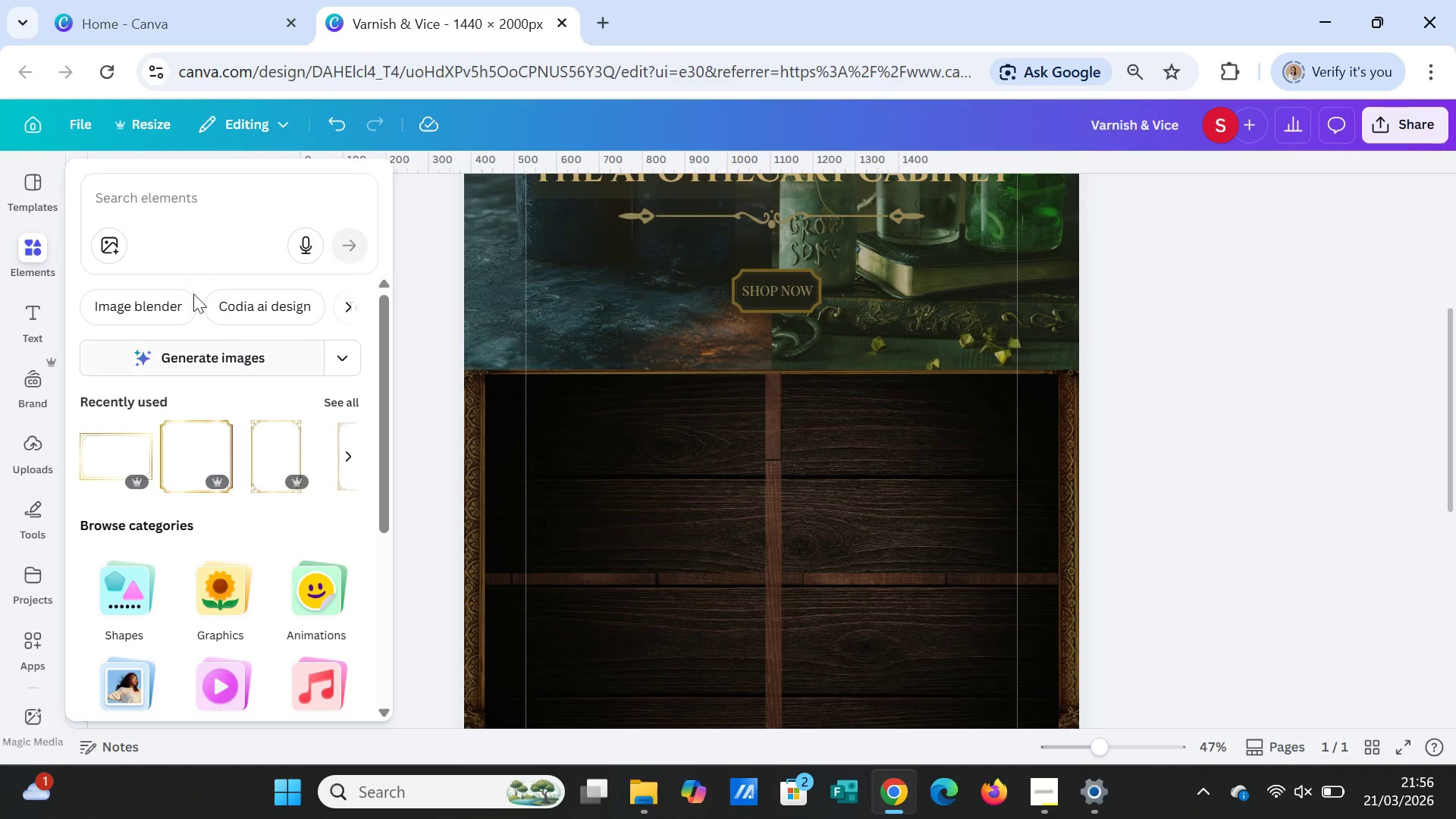 
left_click([167, 209])
 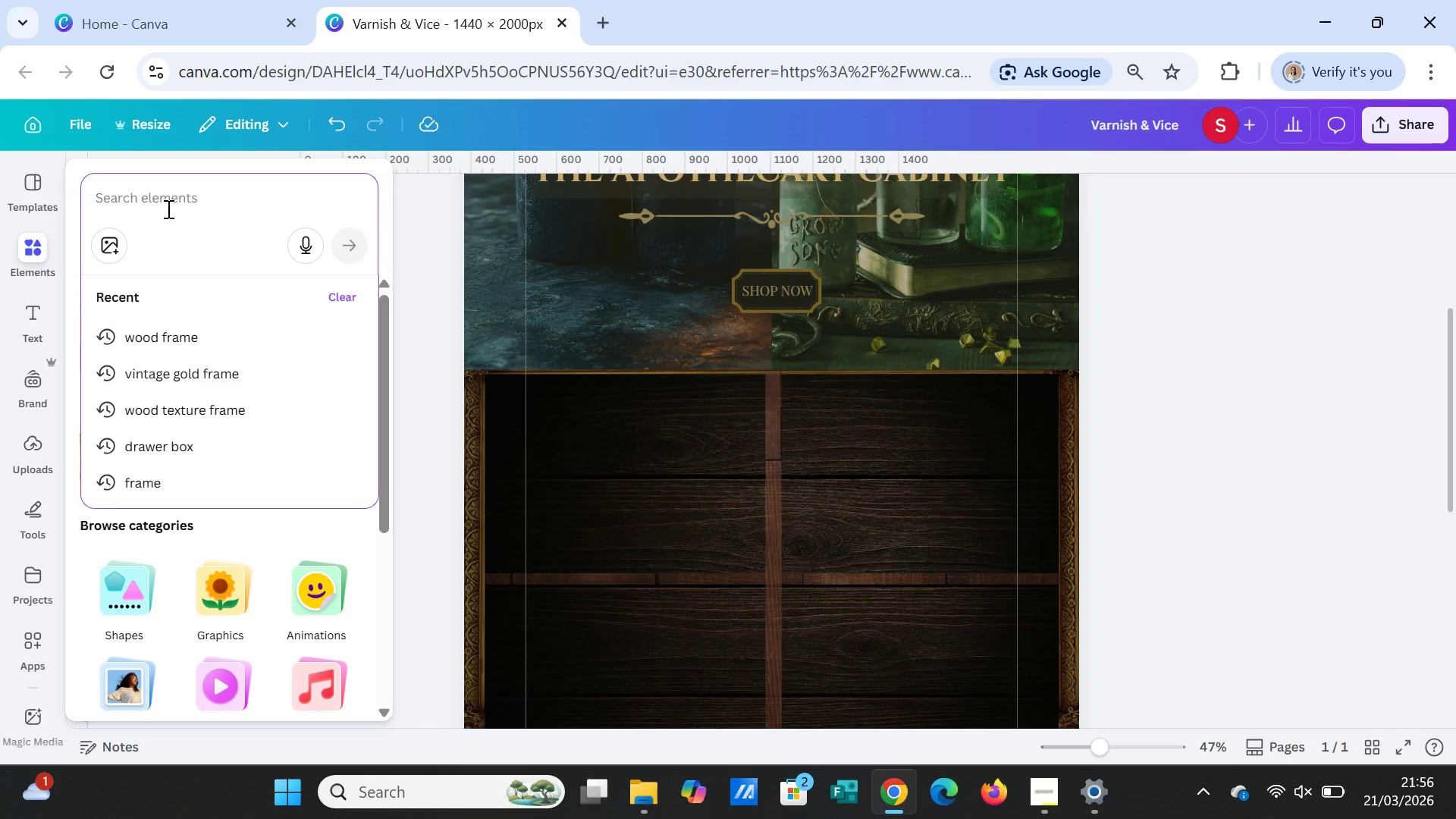 
type(rectange)
key(Backspace)
type(le)
 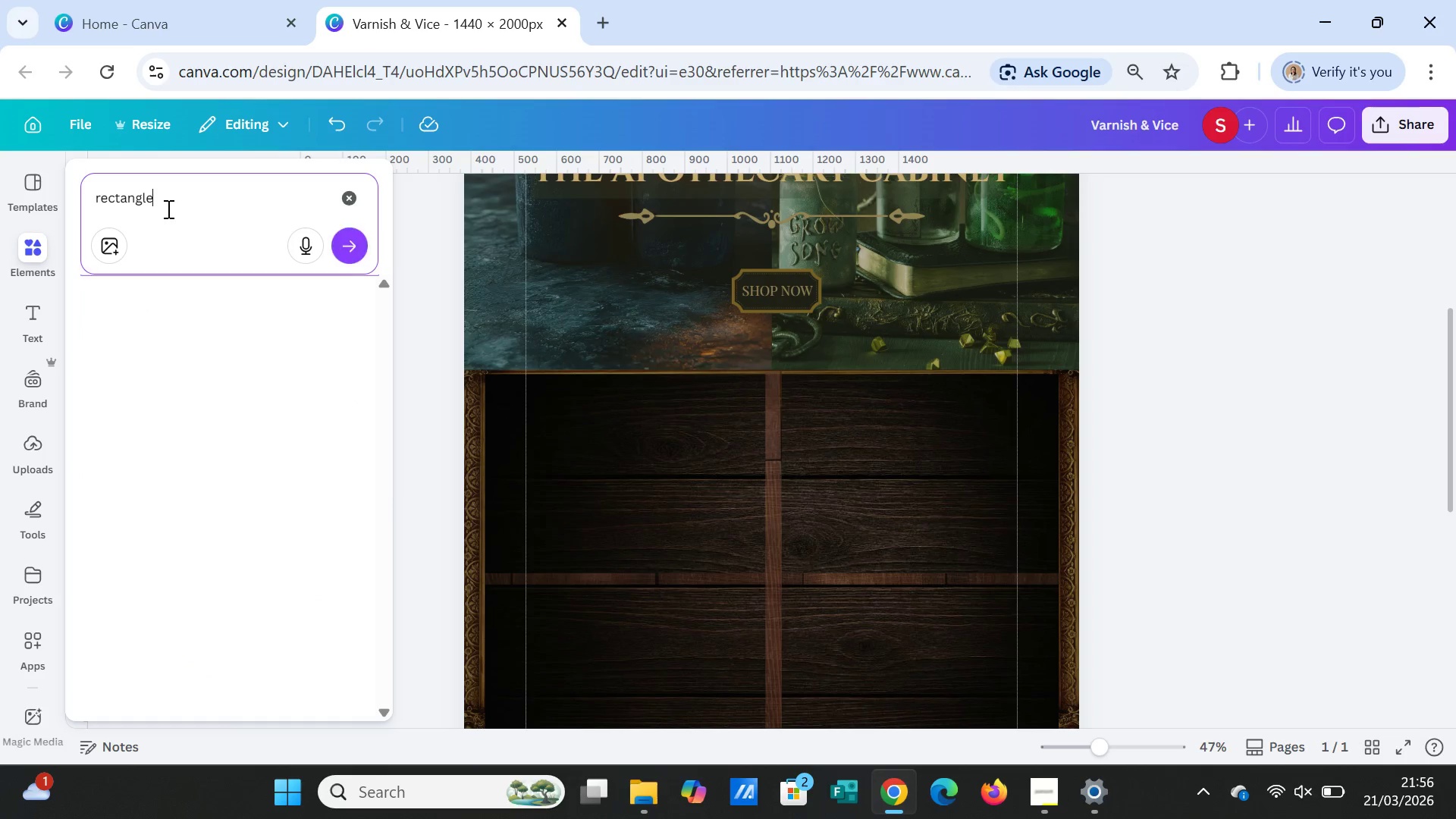 
key(Enter)
 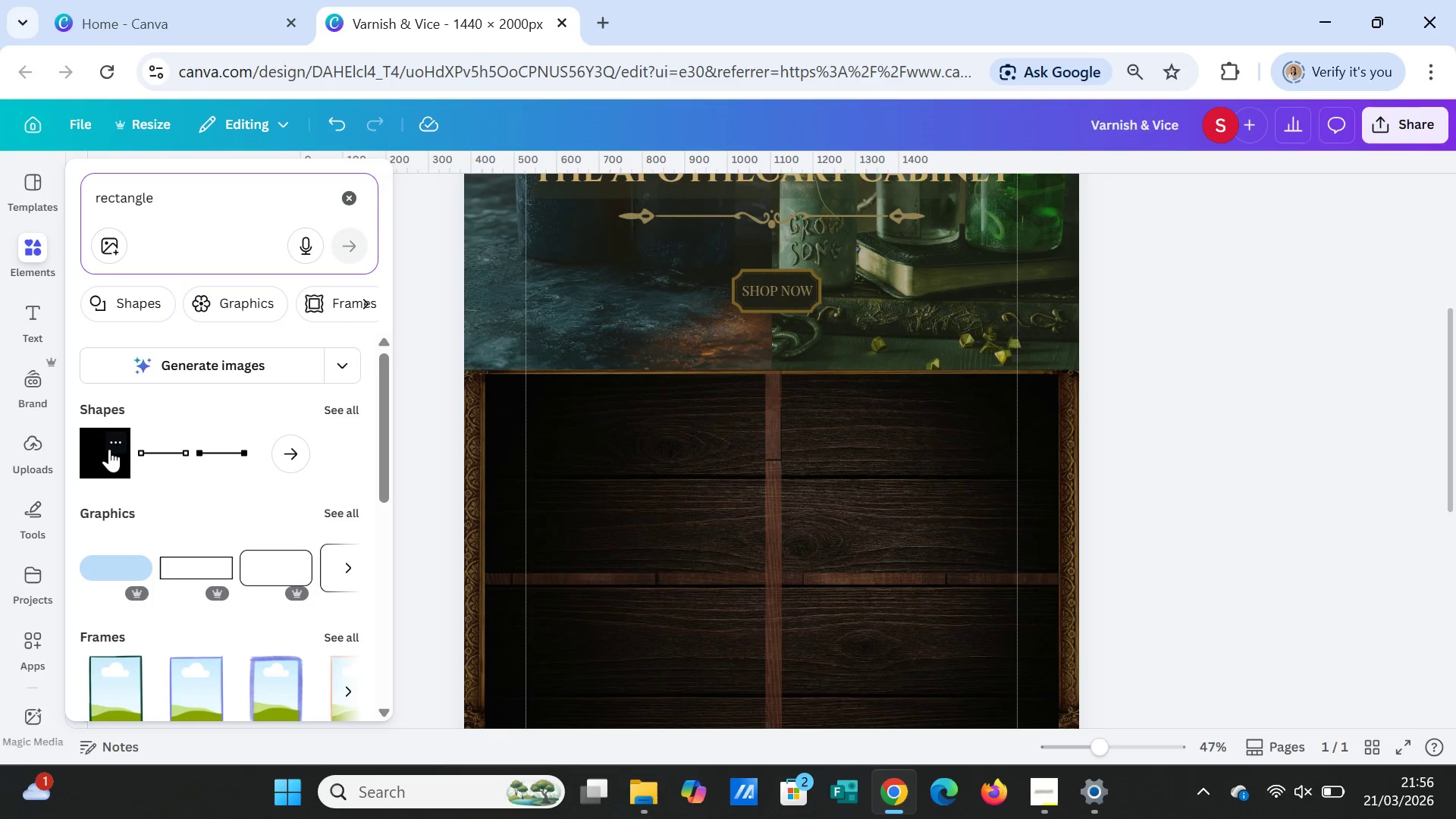 
left_click([109, 449])
 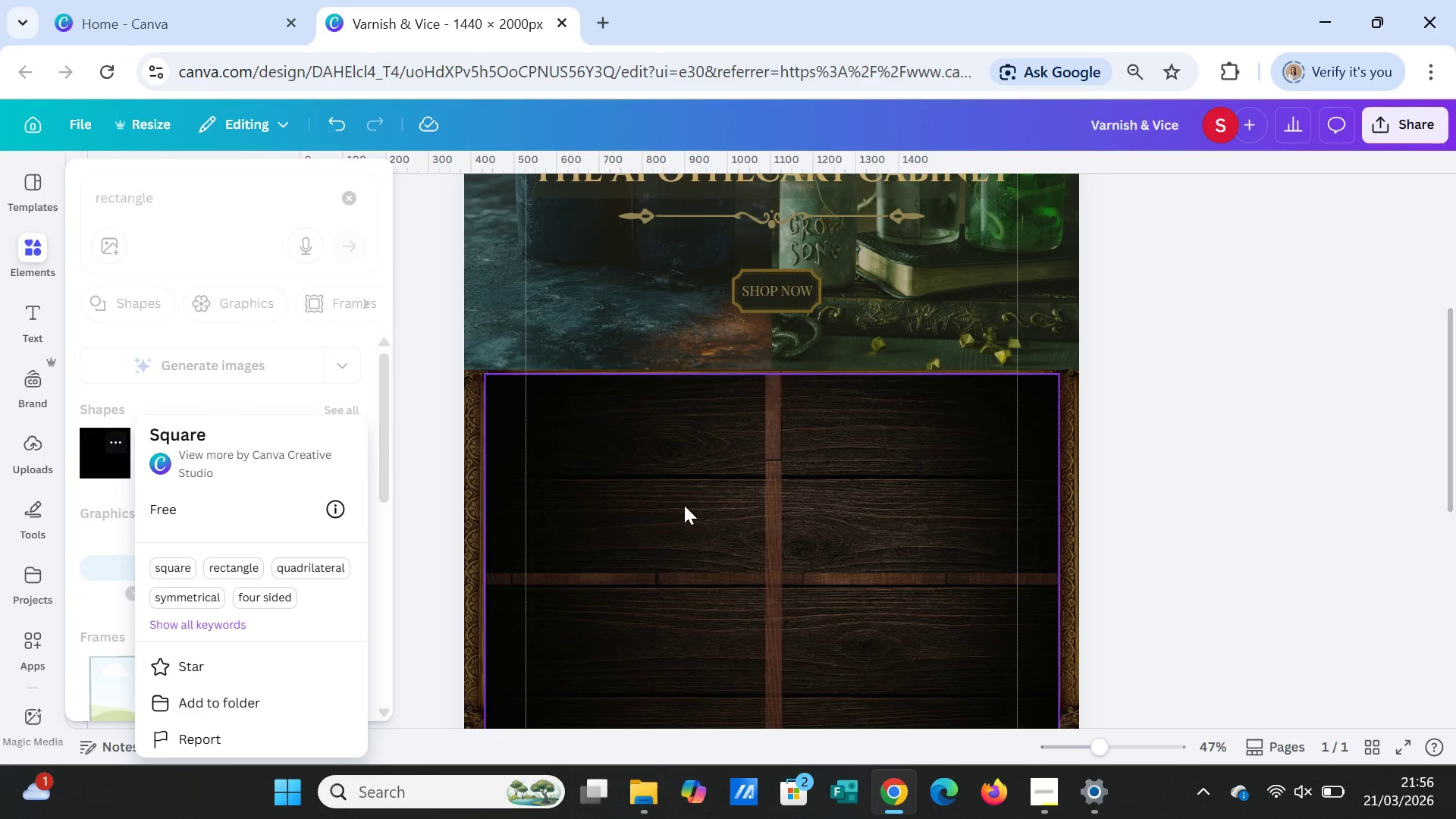 
scroll: coordinate [681, 537], scroll_direction: down, amount: 2.0
 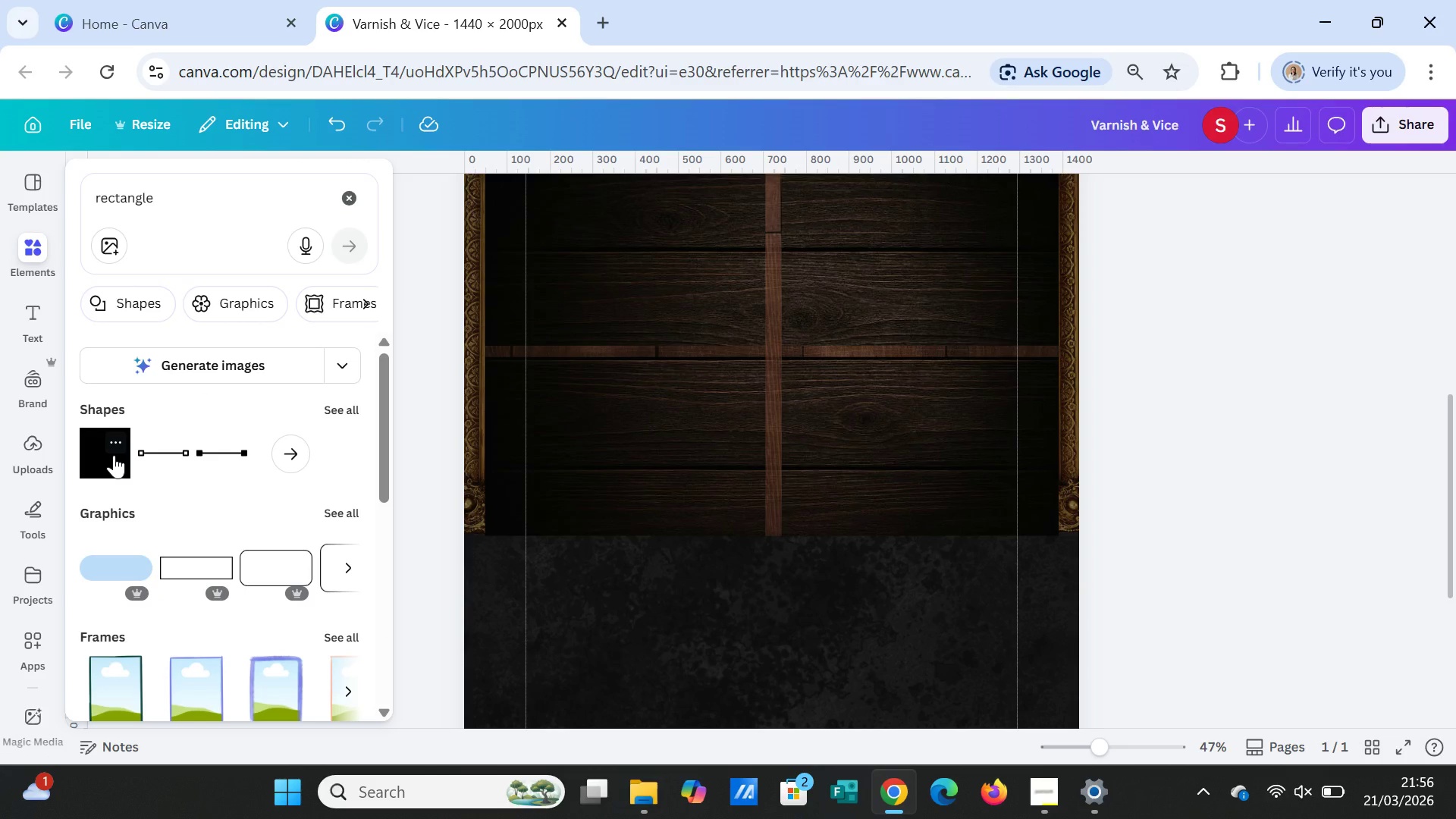 
left_click([114, 455])
 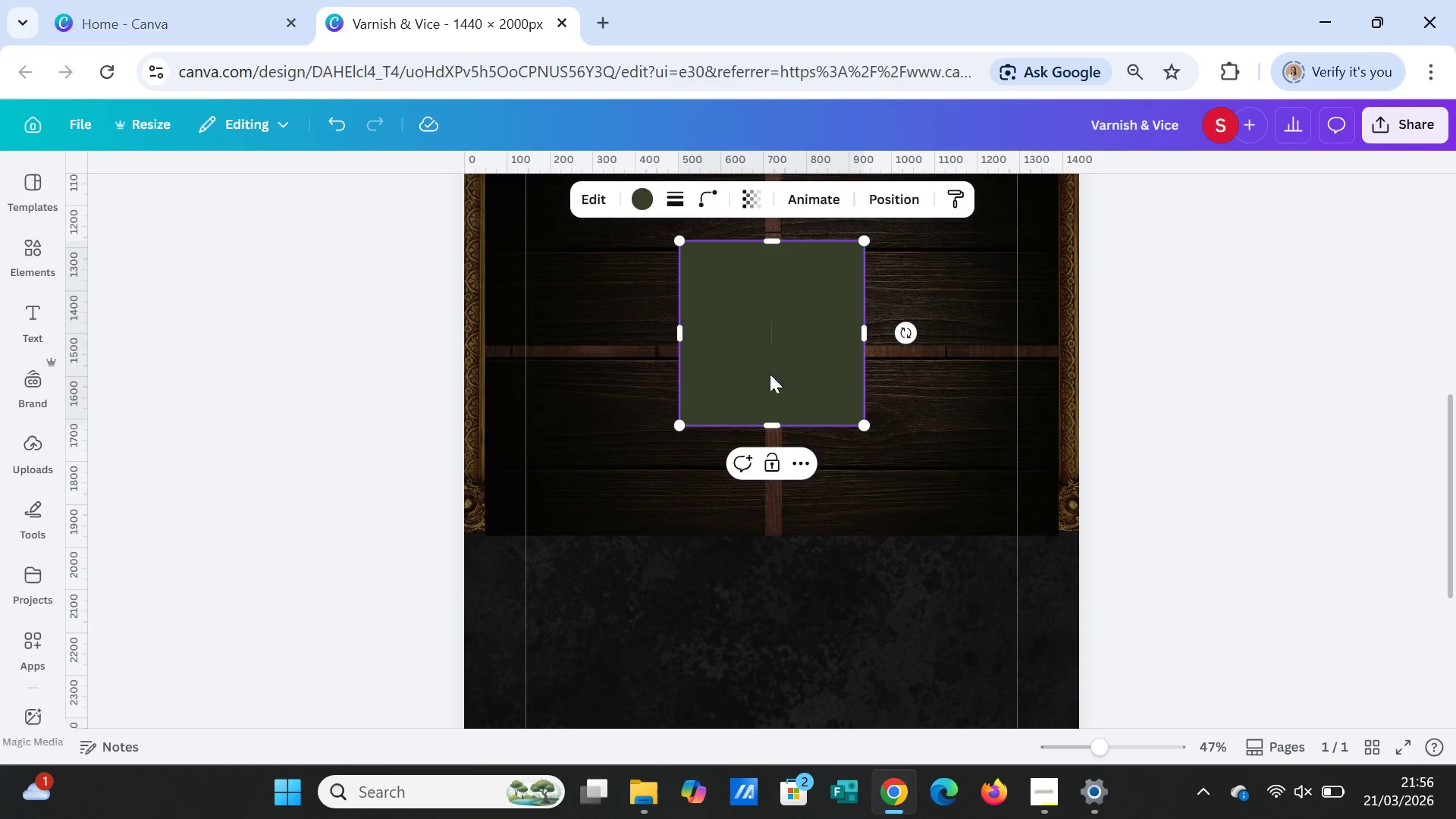 
scroll: coordinate [811, 374], scroll_direction: up, amount: 2.0
 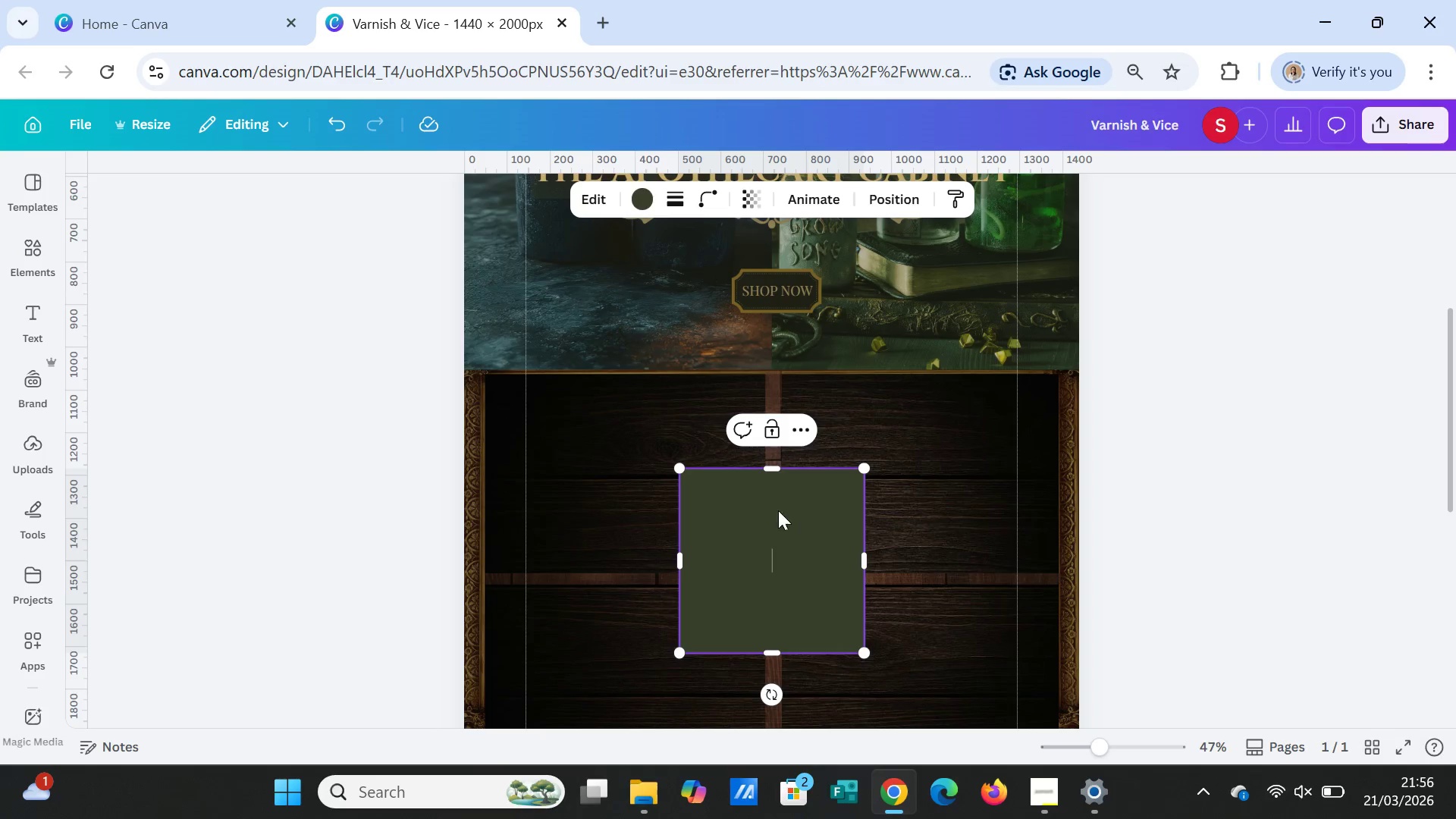 
left_click_drag(start_coordinate=[795, 519], to_coordinate=[652, 428])
 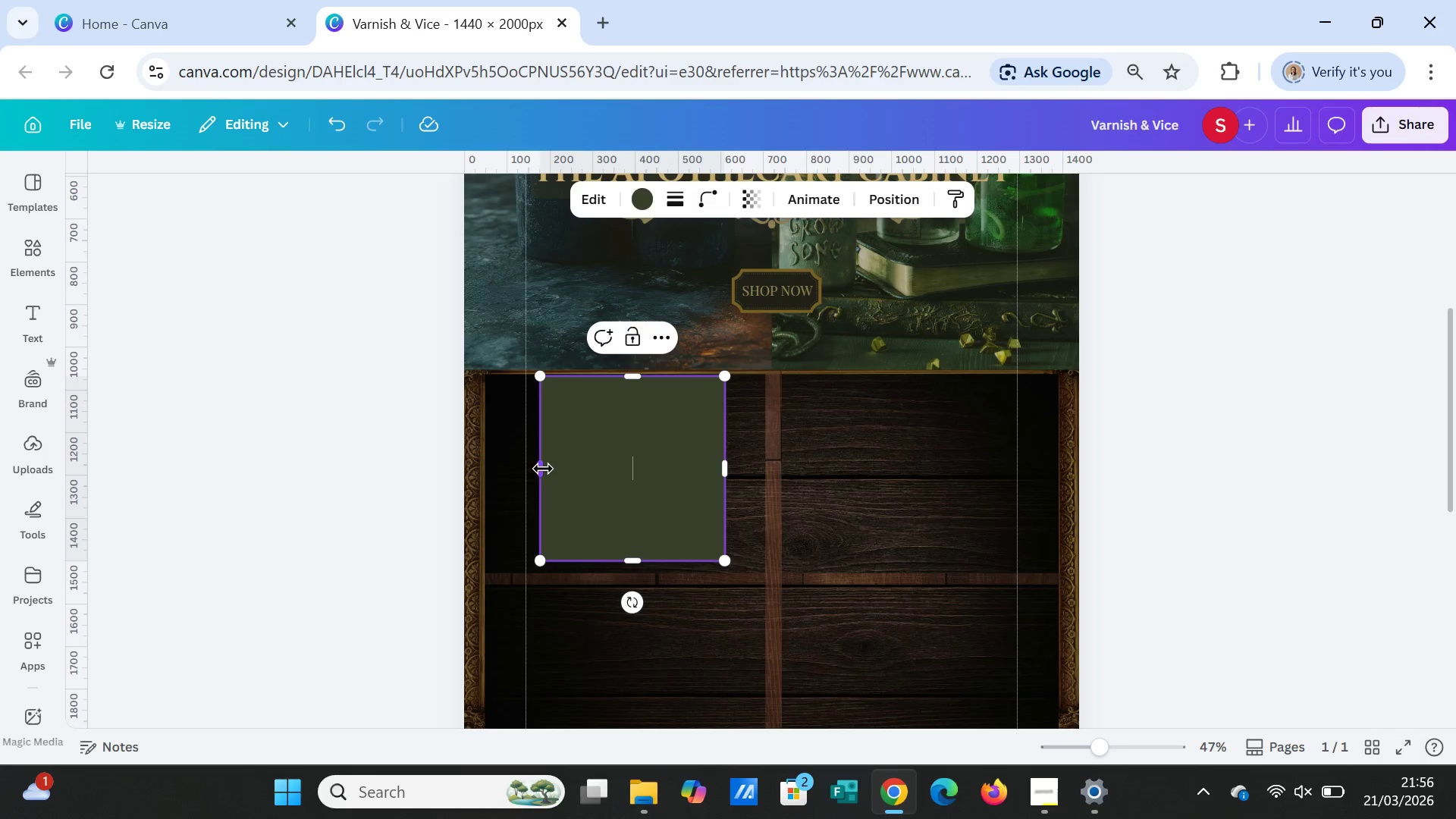 
left_click_drag(start_coordinate=[541, 469], to_coordinate=[497, 468])
 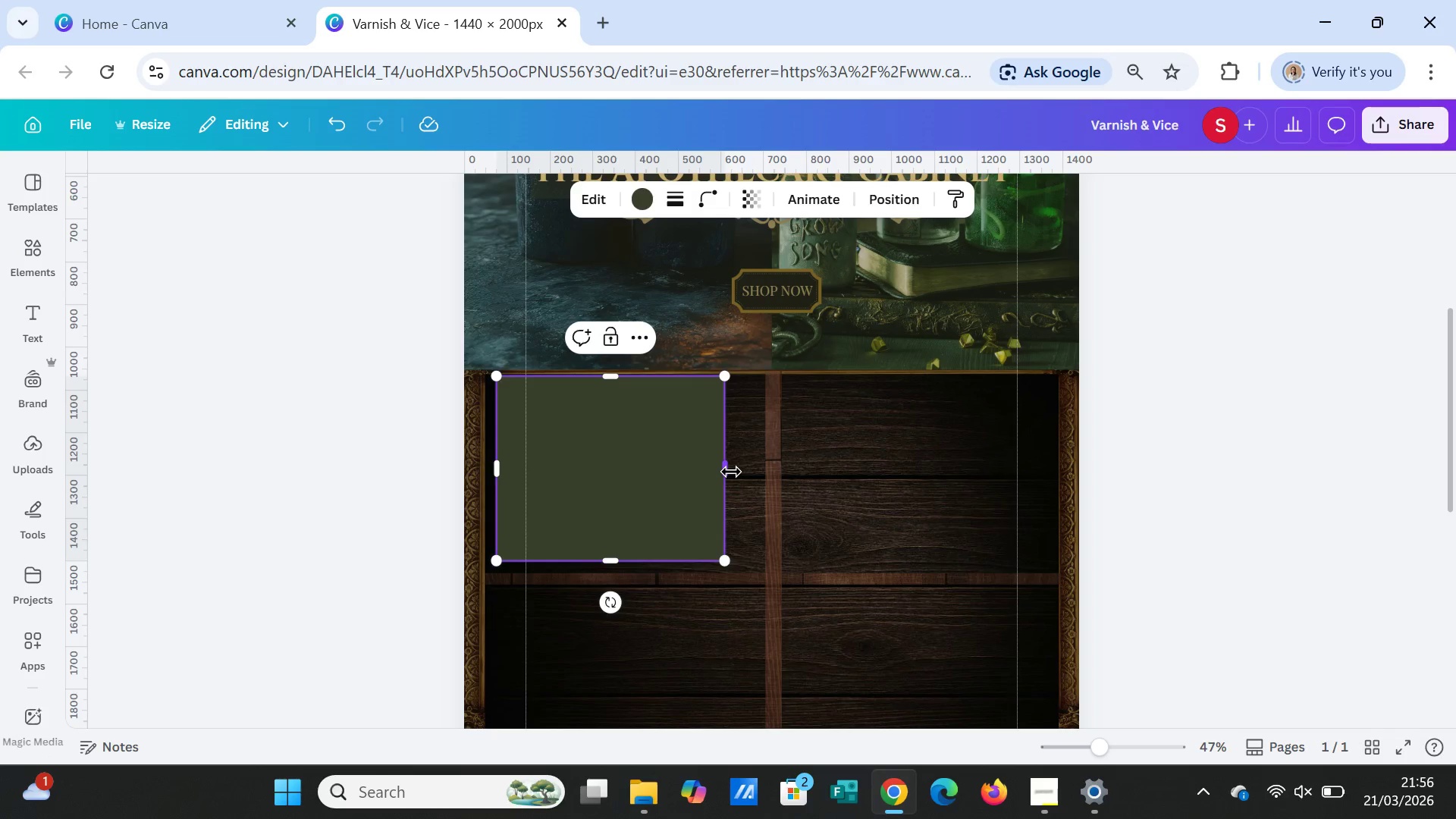 
left_click_drag(start_coordinate=[731, 470], to_coordinate=[765, 469])
 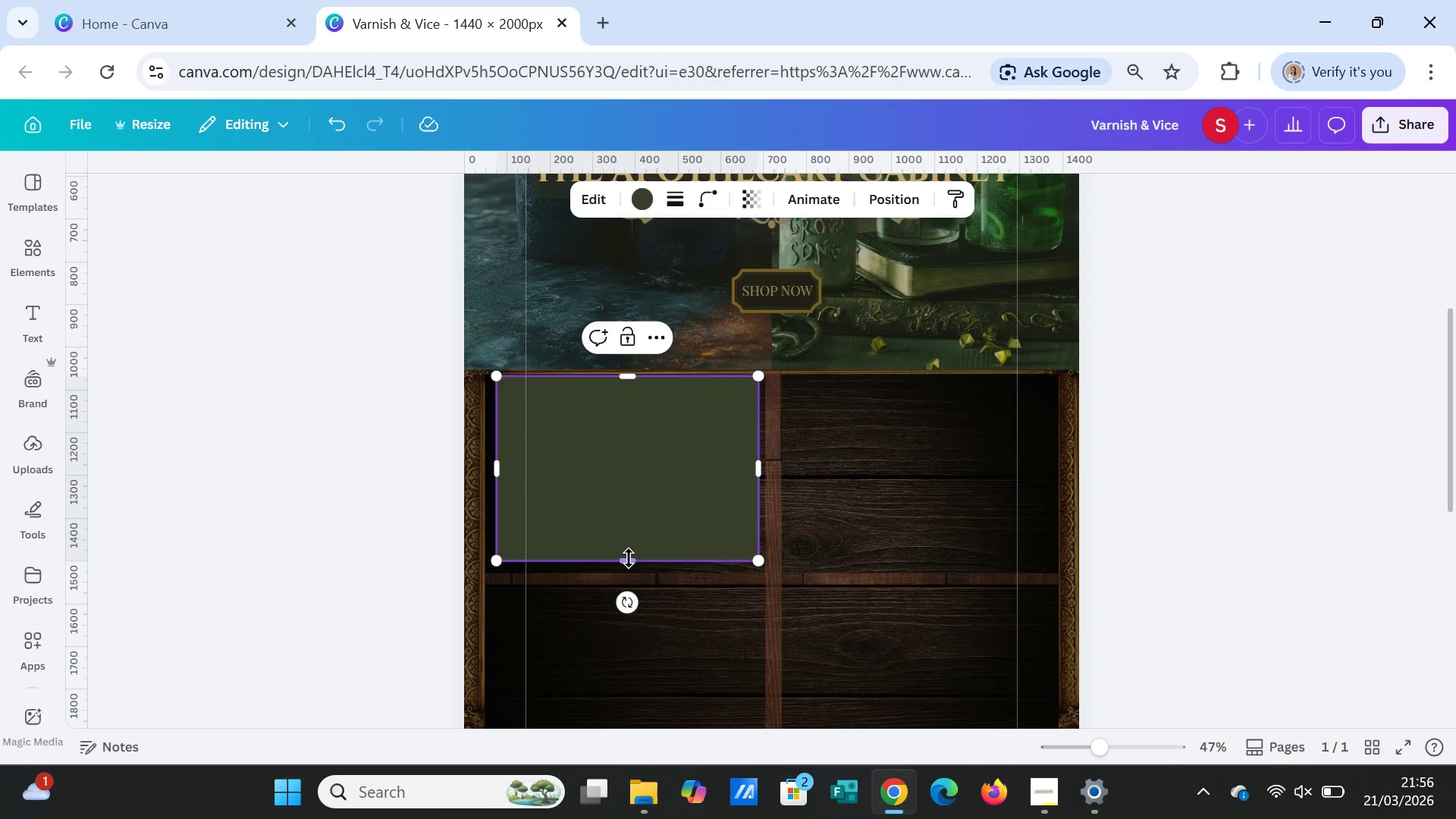 
left_click_drag(start_coordinate=[629, 558], to_coordinate=[626, 516])
 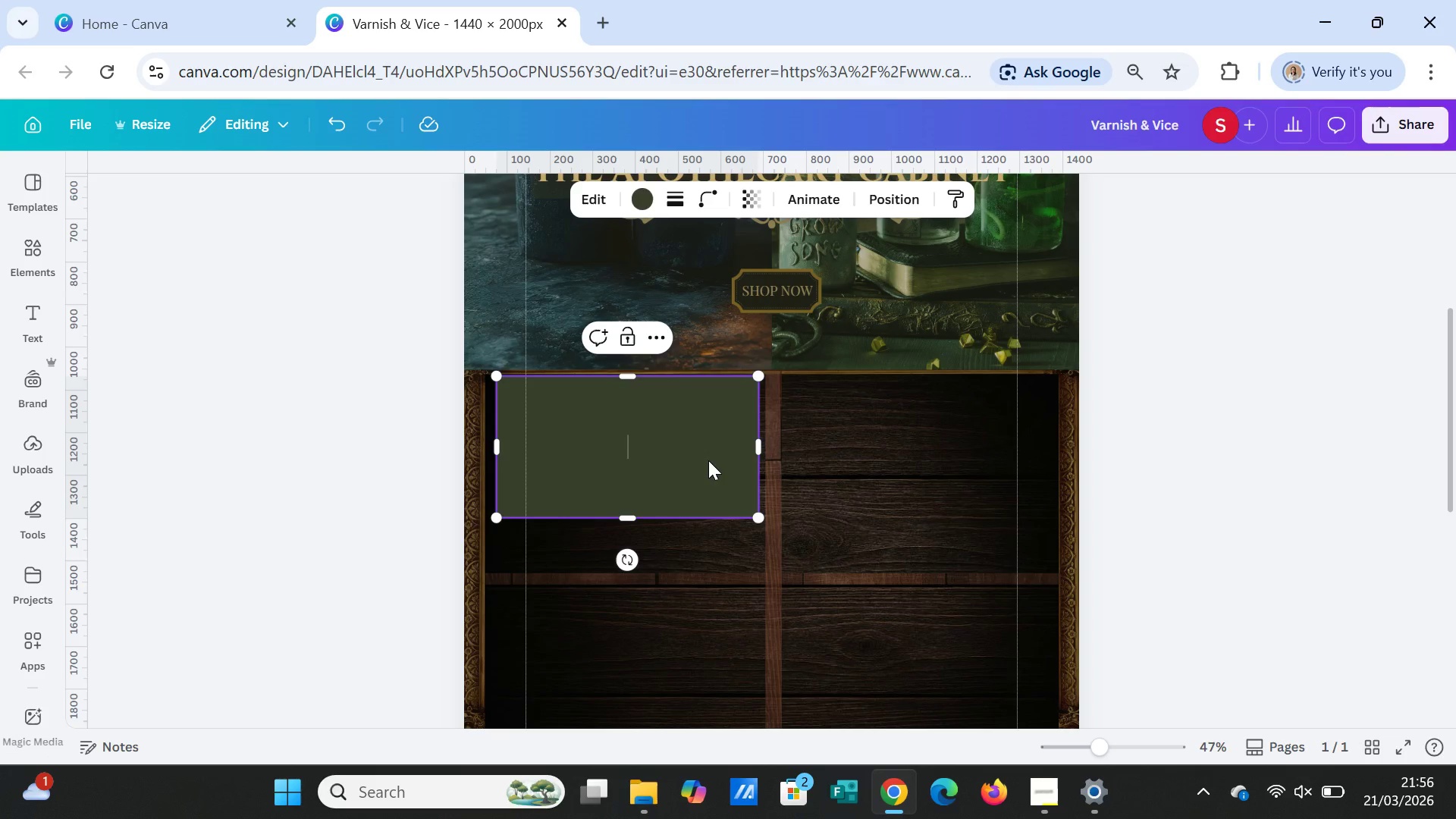 
left_click([831, 454])
 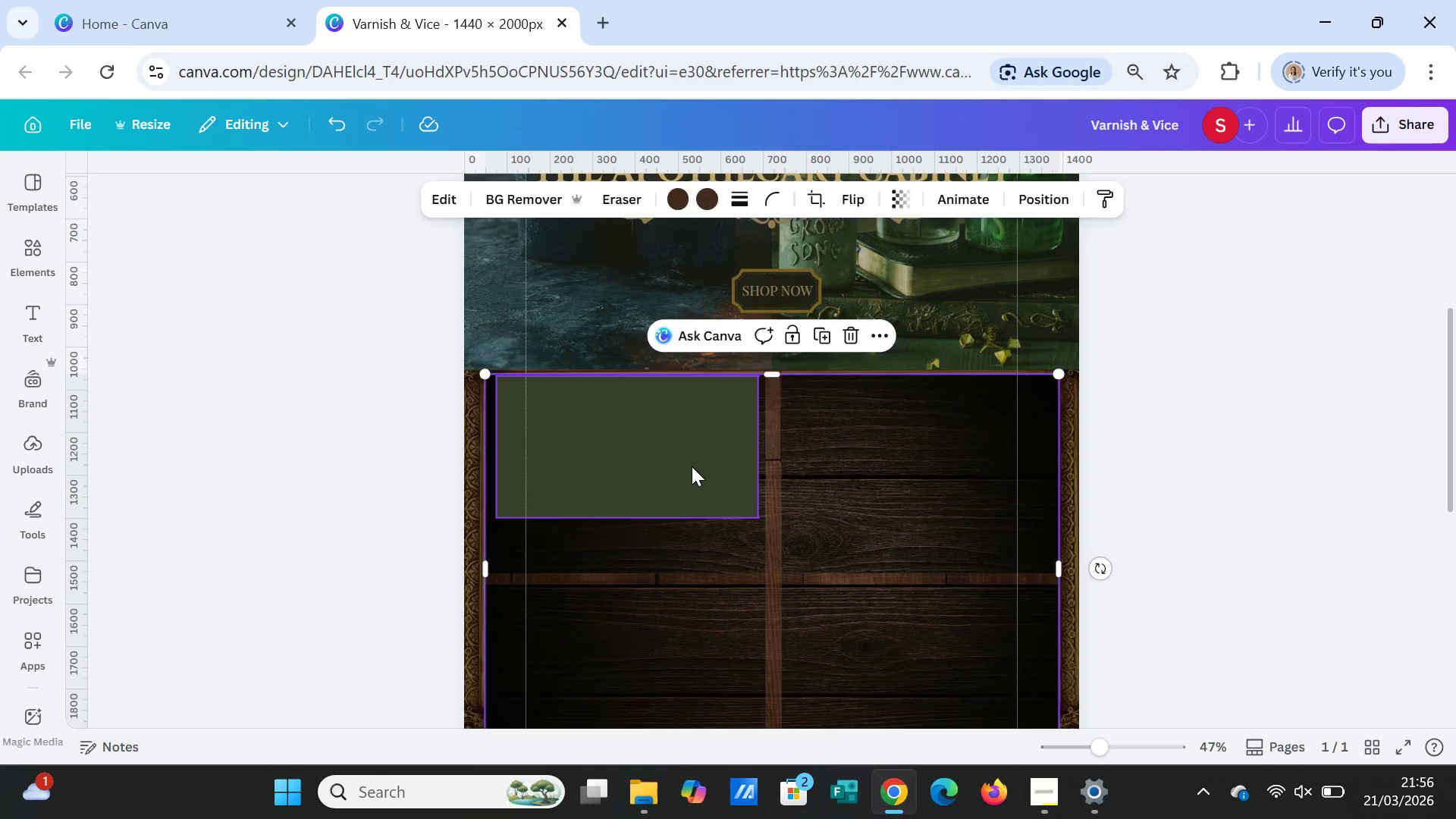 
left_click([692, 466])
 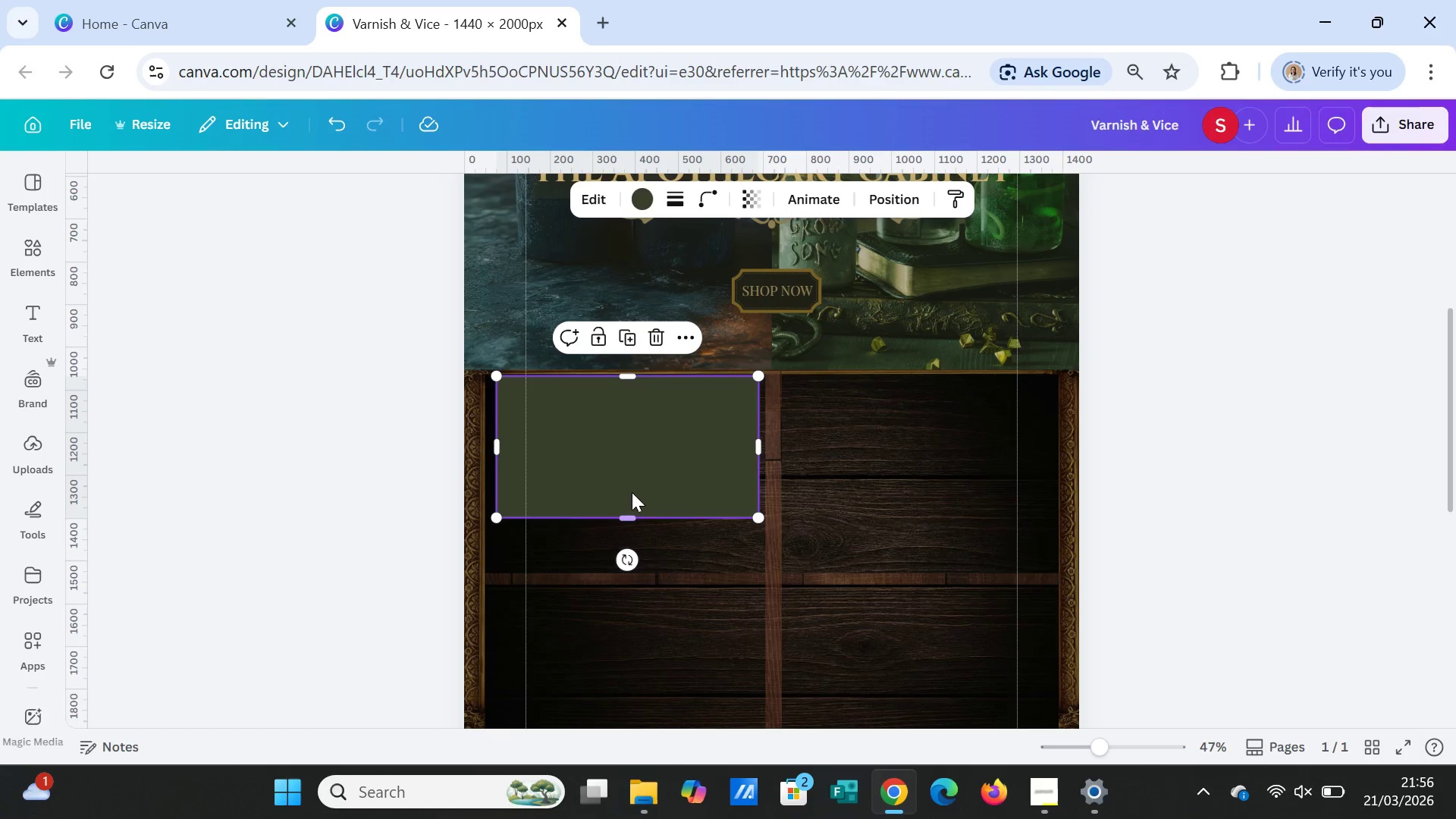 
left_click_drag(start_coordinate=[632, 481], to_coordinate=[629, 485])
 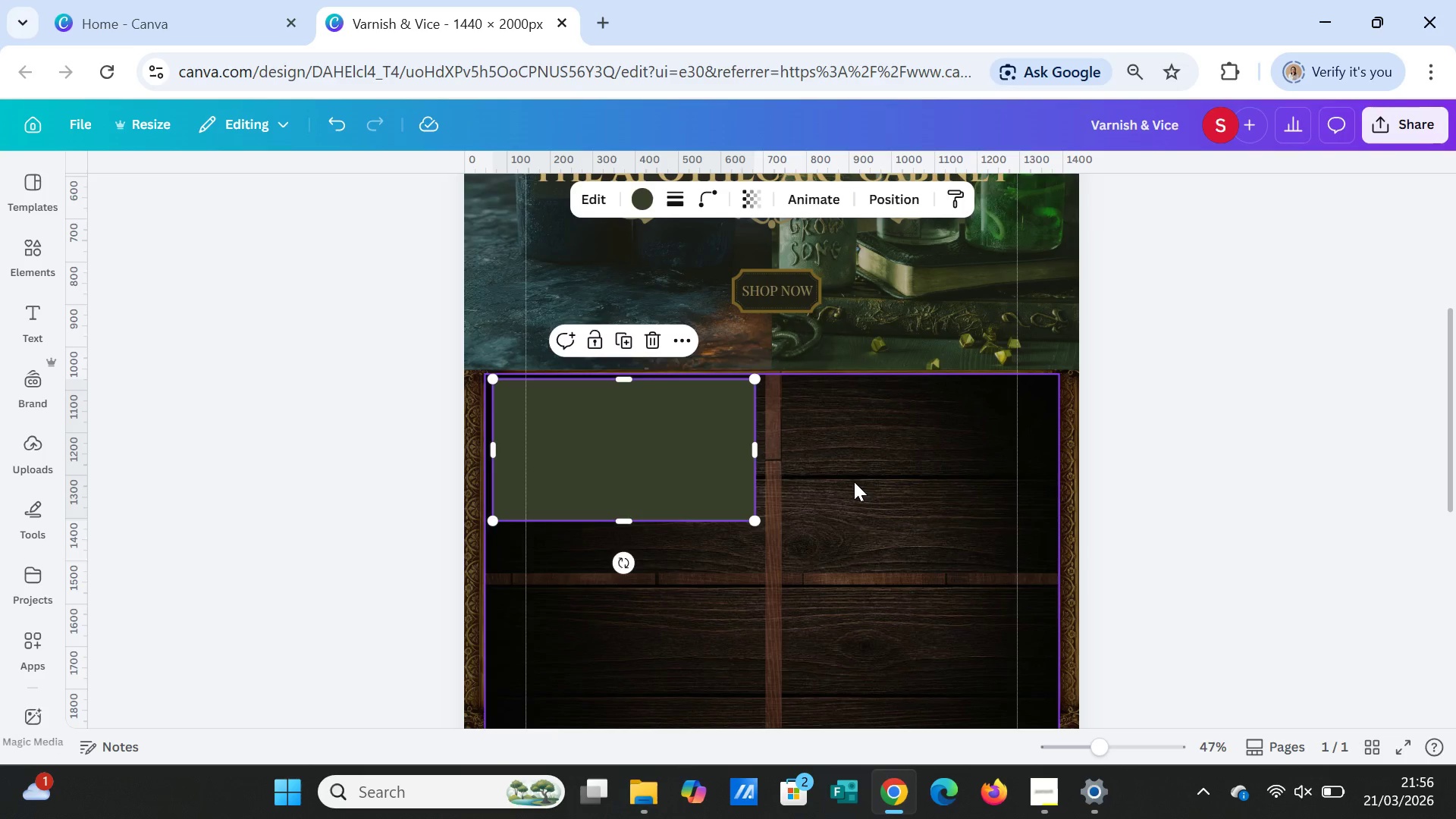 
left_click([854, 482])
 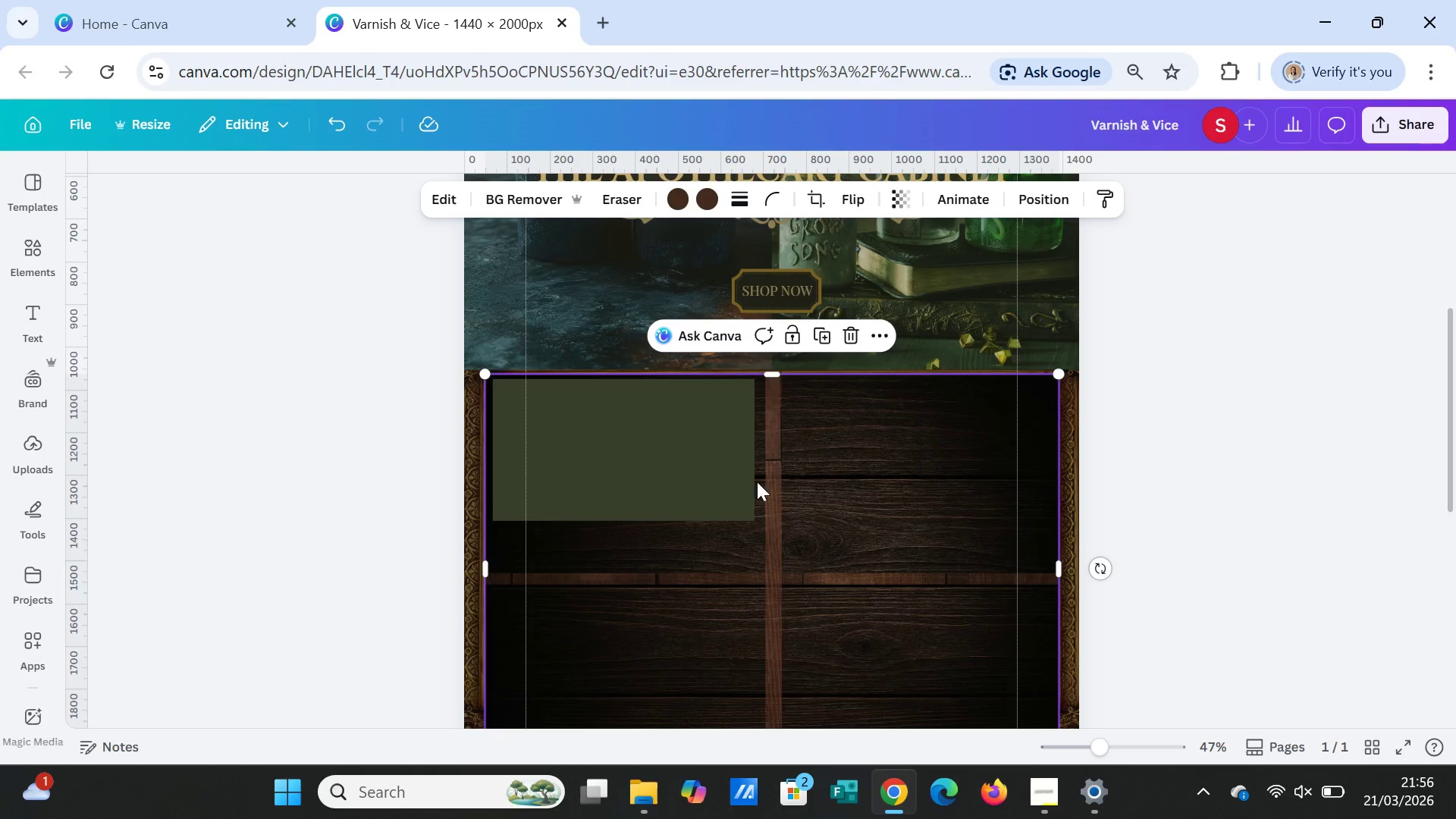 
left_click([723, 472])
 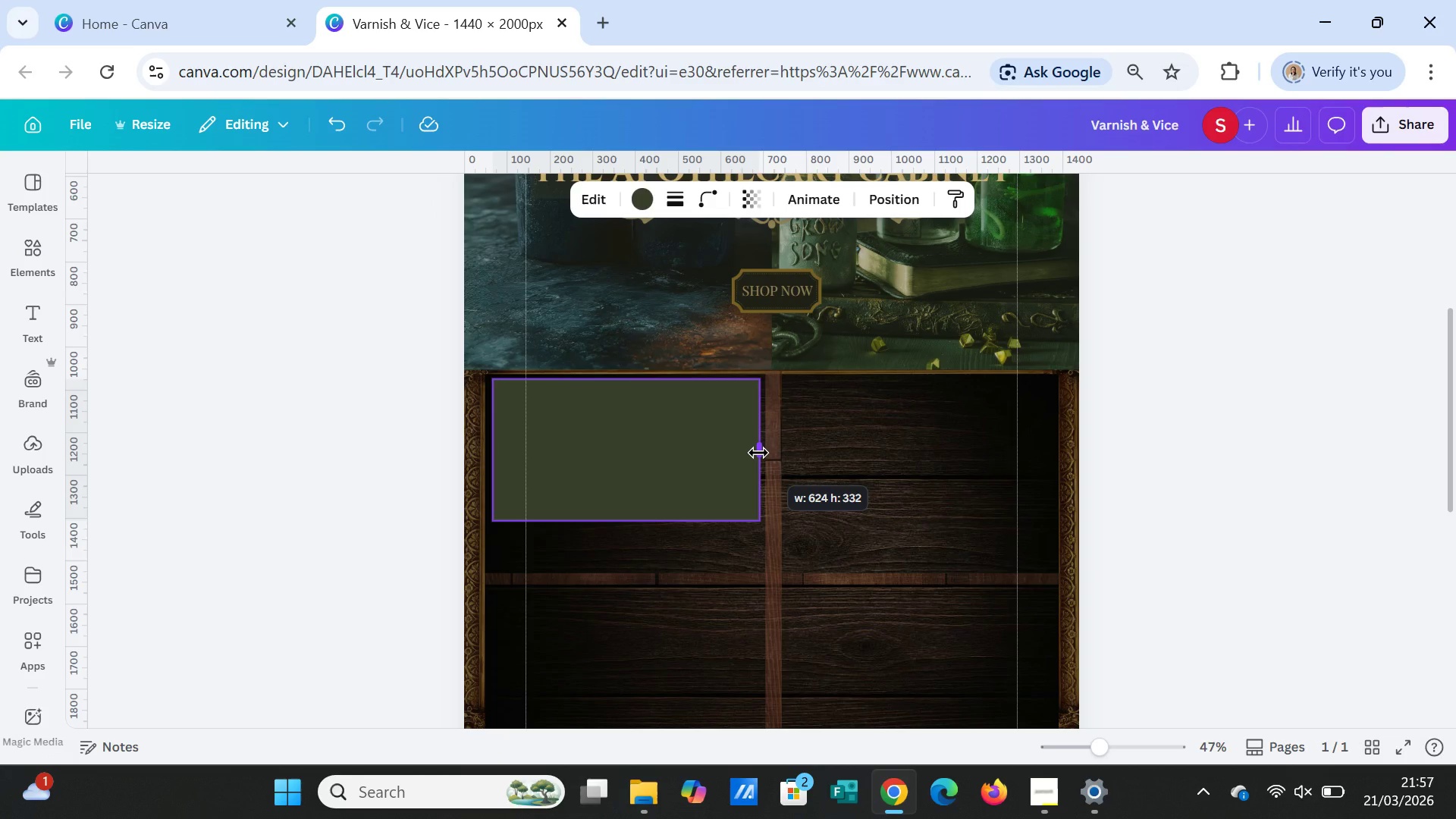 
wait(7.81)
 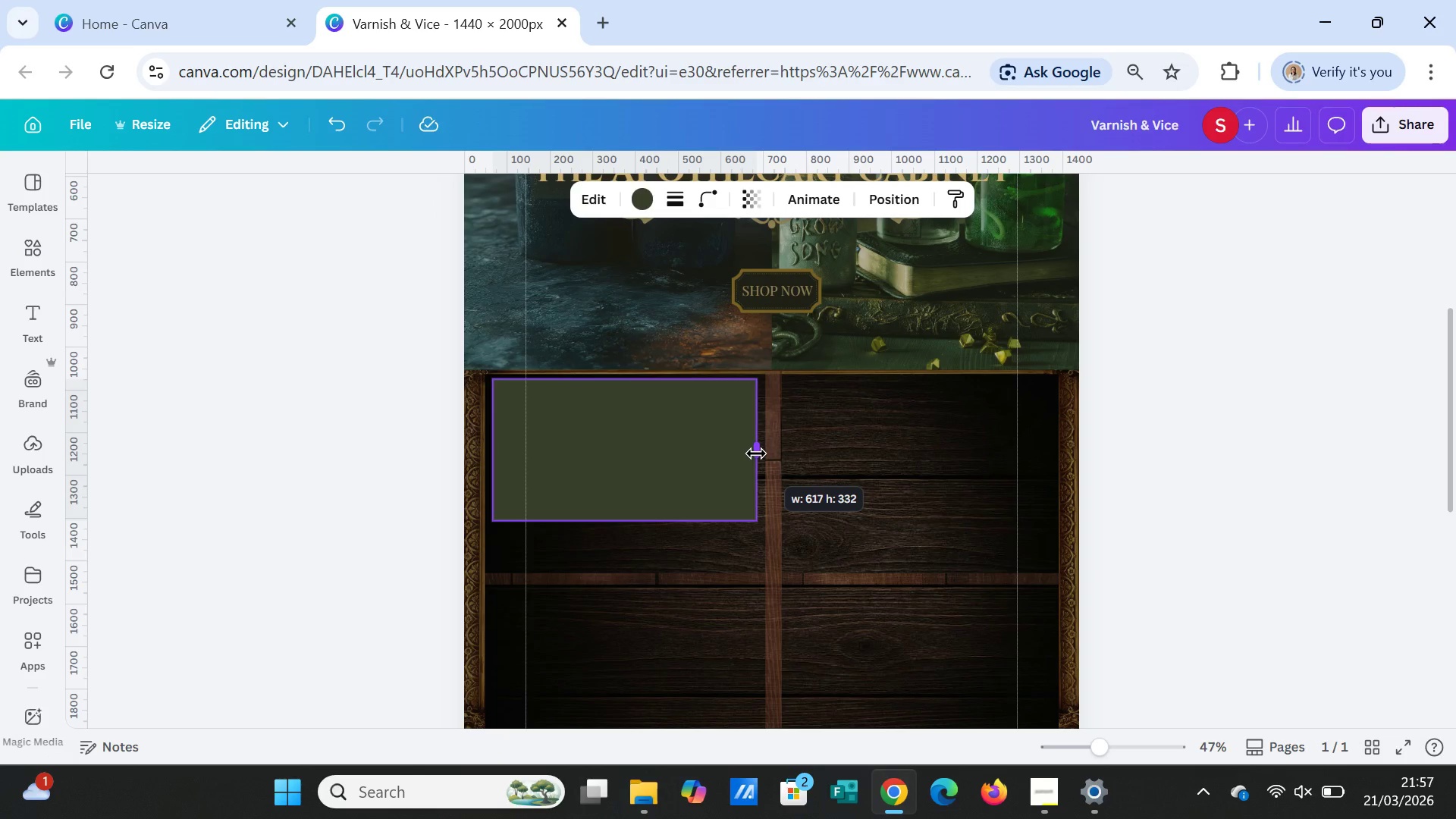 
left_click([887, 451])
 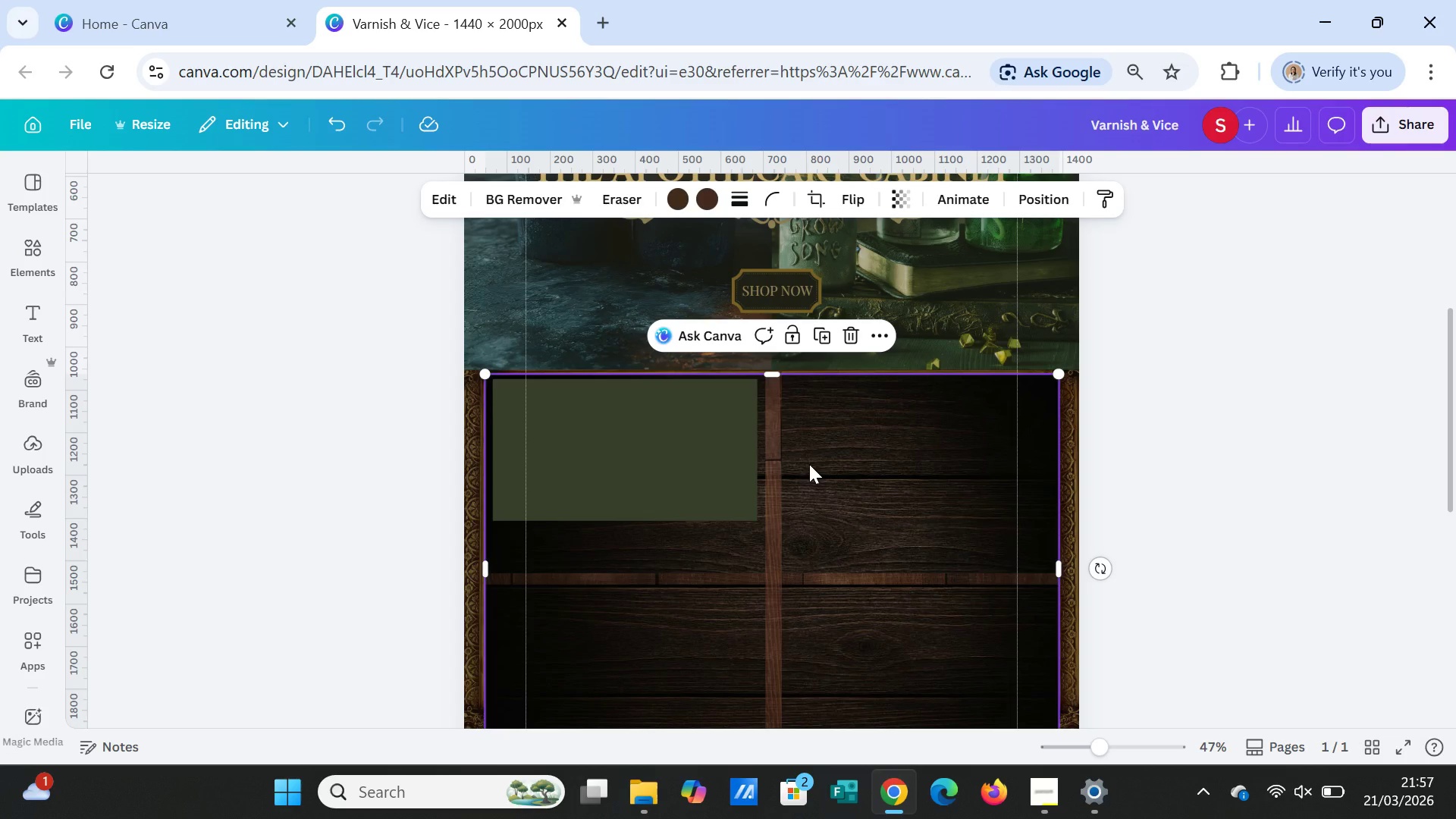 
wait(6.83)
 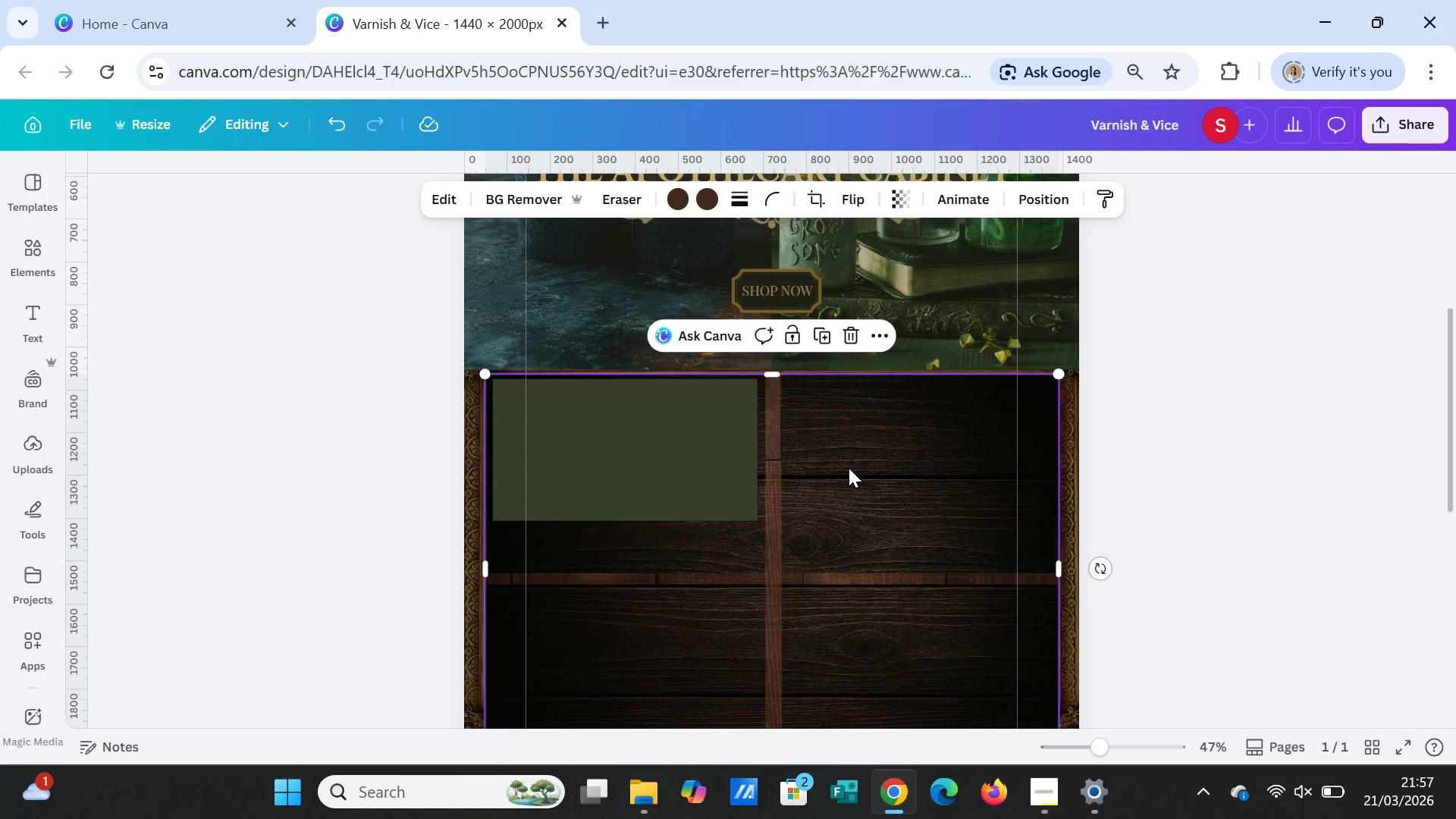 
left_click([685, 480])
 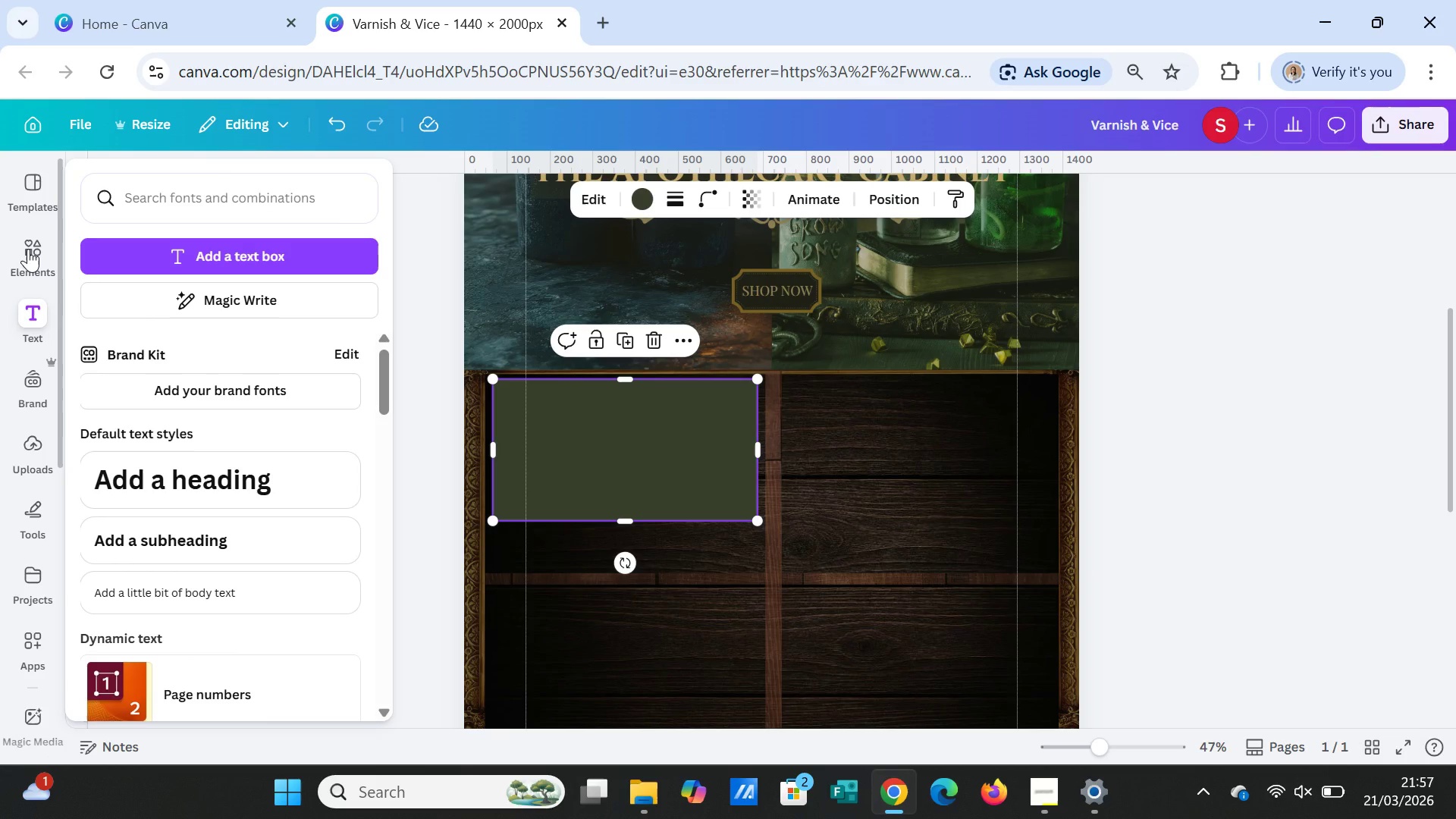 
left_click([28, 249])
 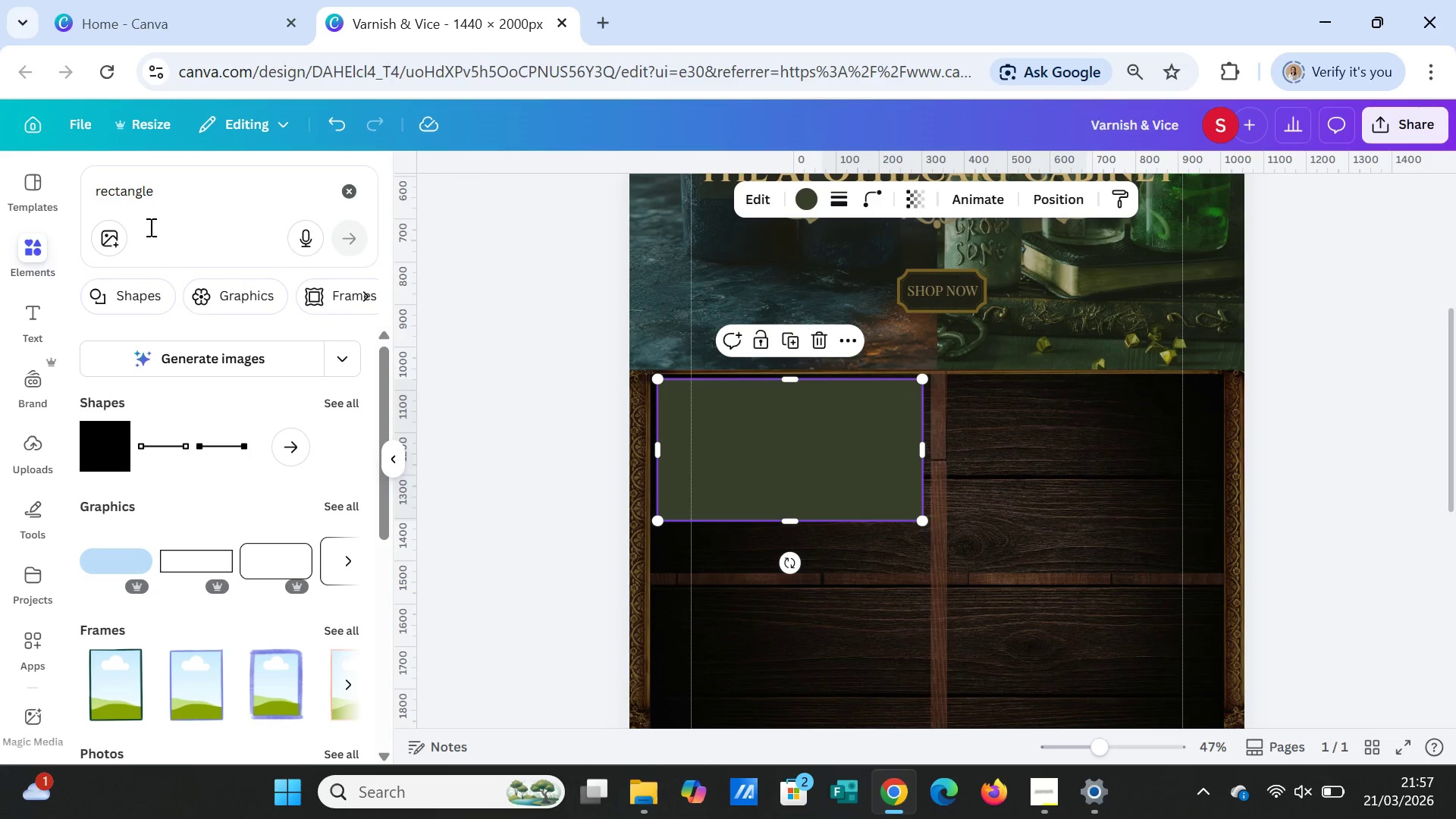 
left_click_drag(start_coordinate=[190, 195], to_coordinate=[61, 190])
 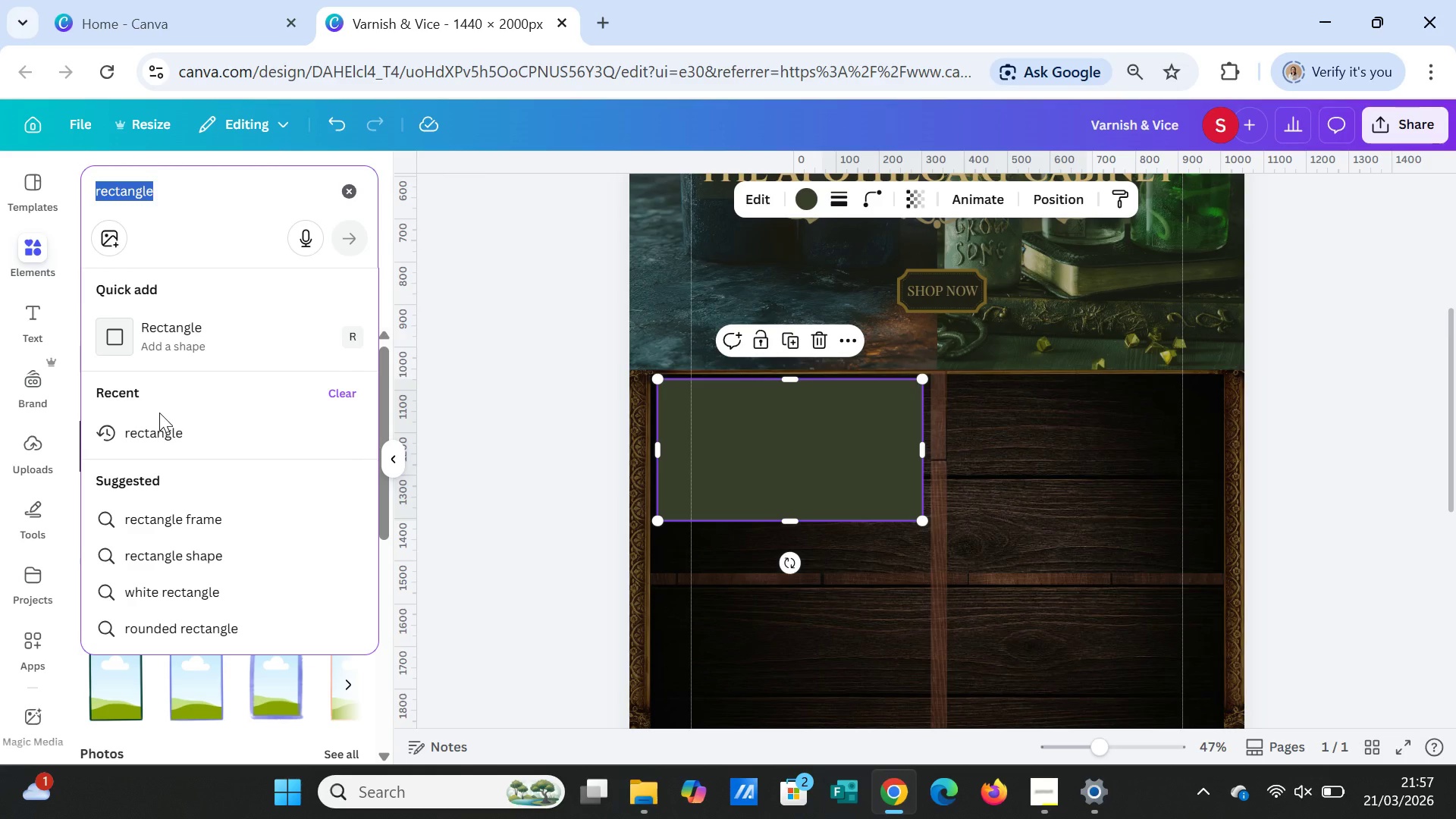 
wait(22.06)
 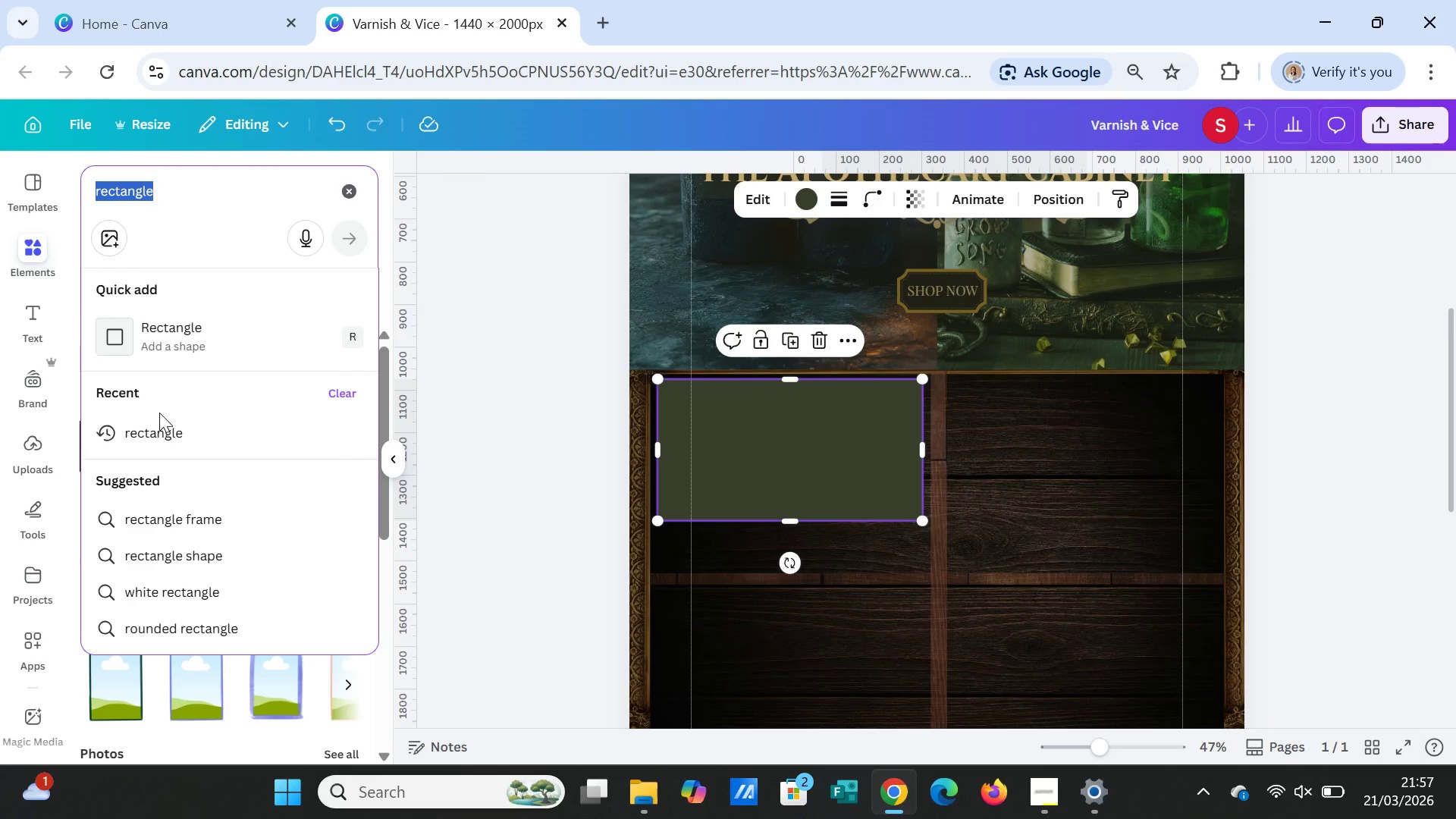 
type(irisdecent powder magic dust)
 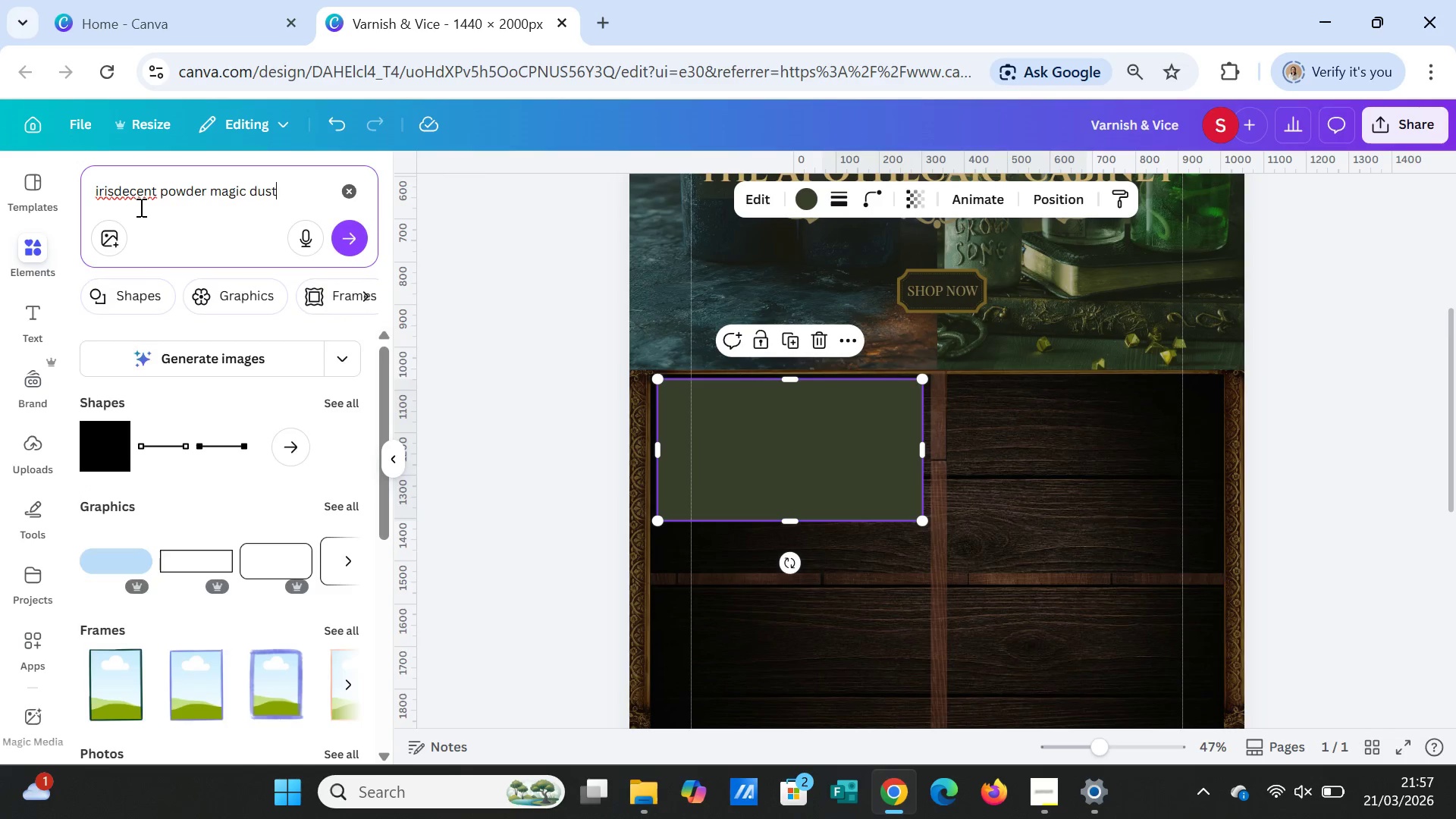 
key(Enter)
 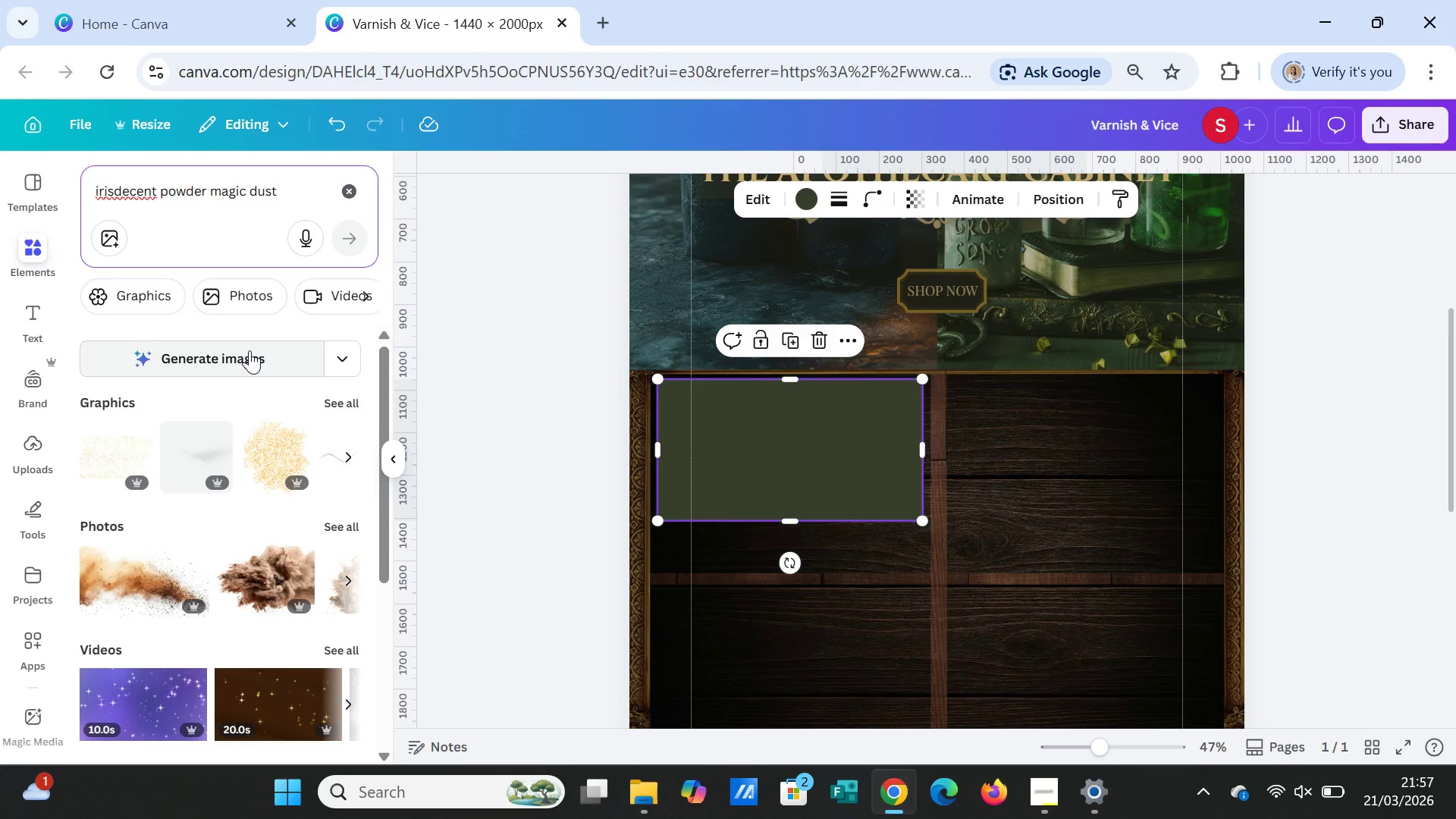 
wait(13.59)
 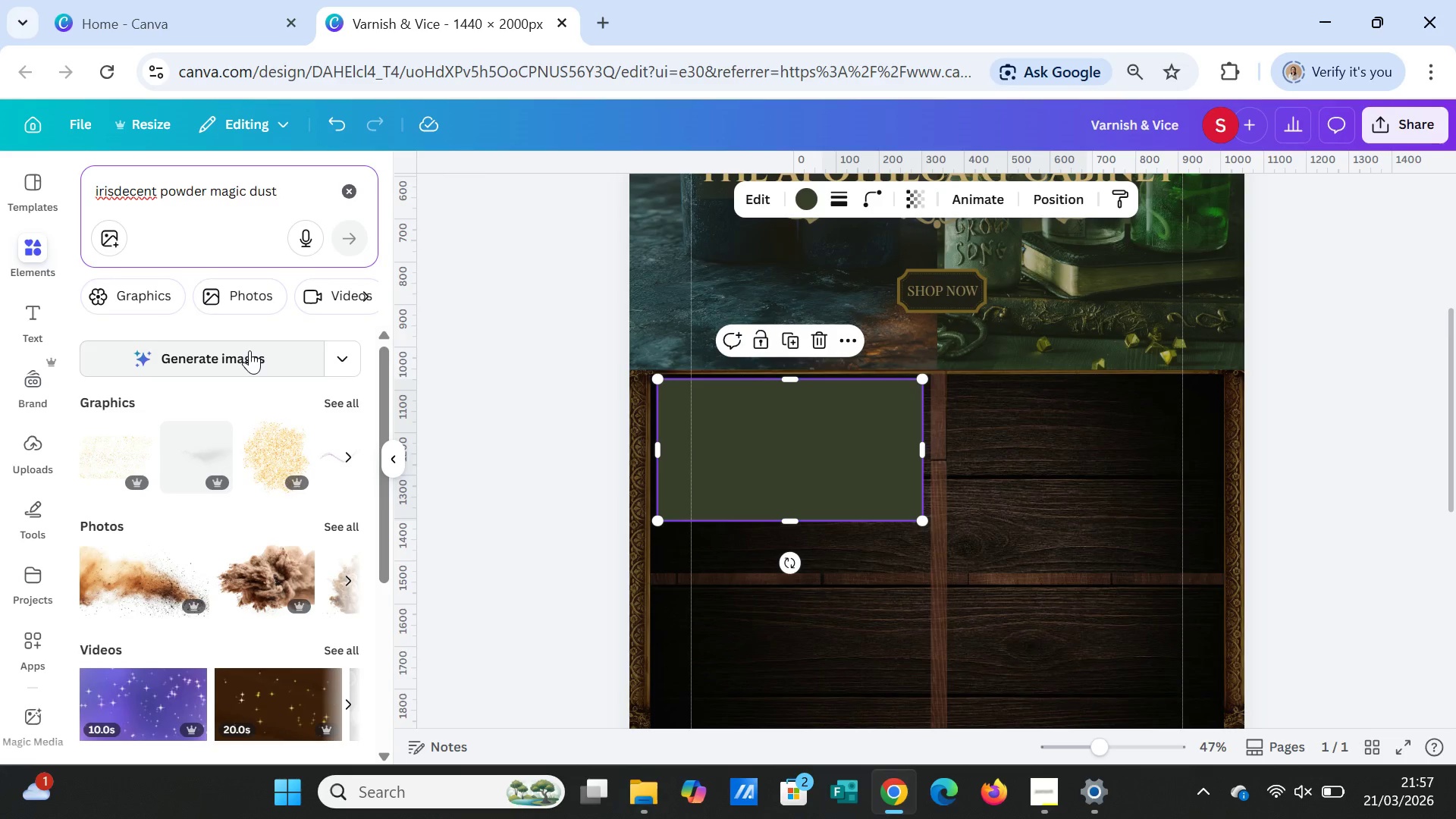 
left_click([345, 525])
 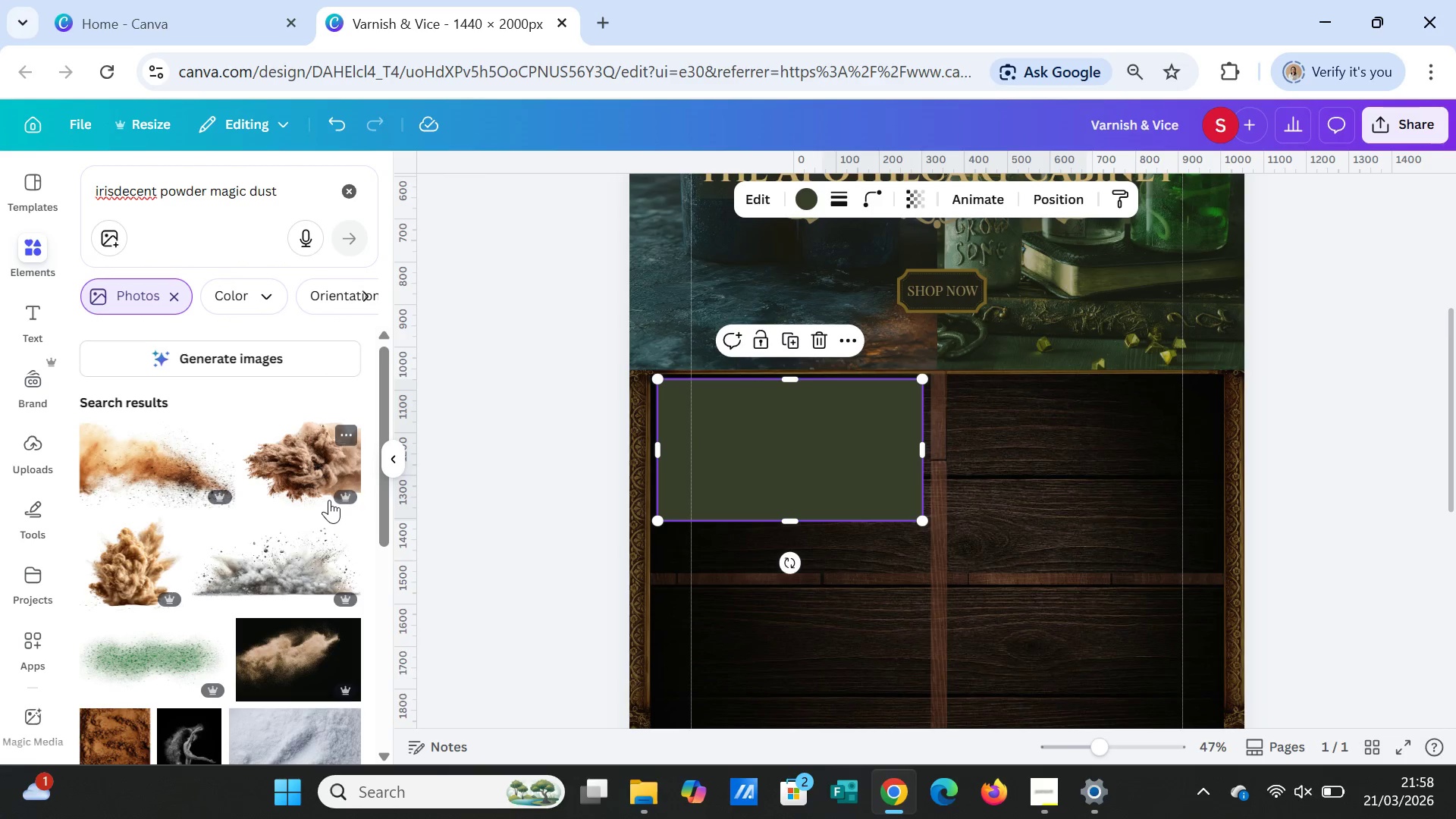 
scroll: coordinate [239, 562], scroll_direction: down, amount: 8.0
 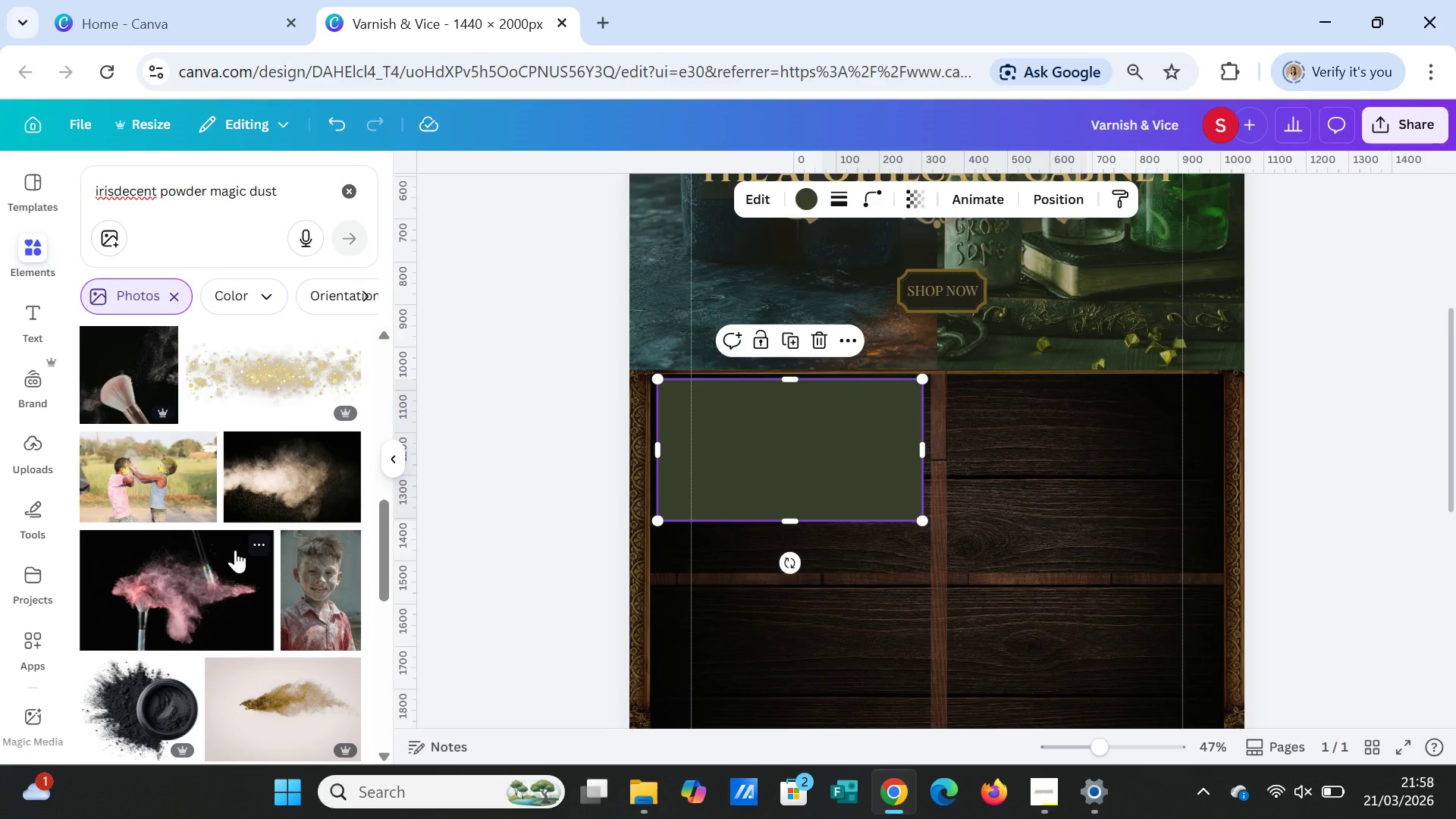 
wait(6.32)
 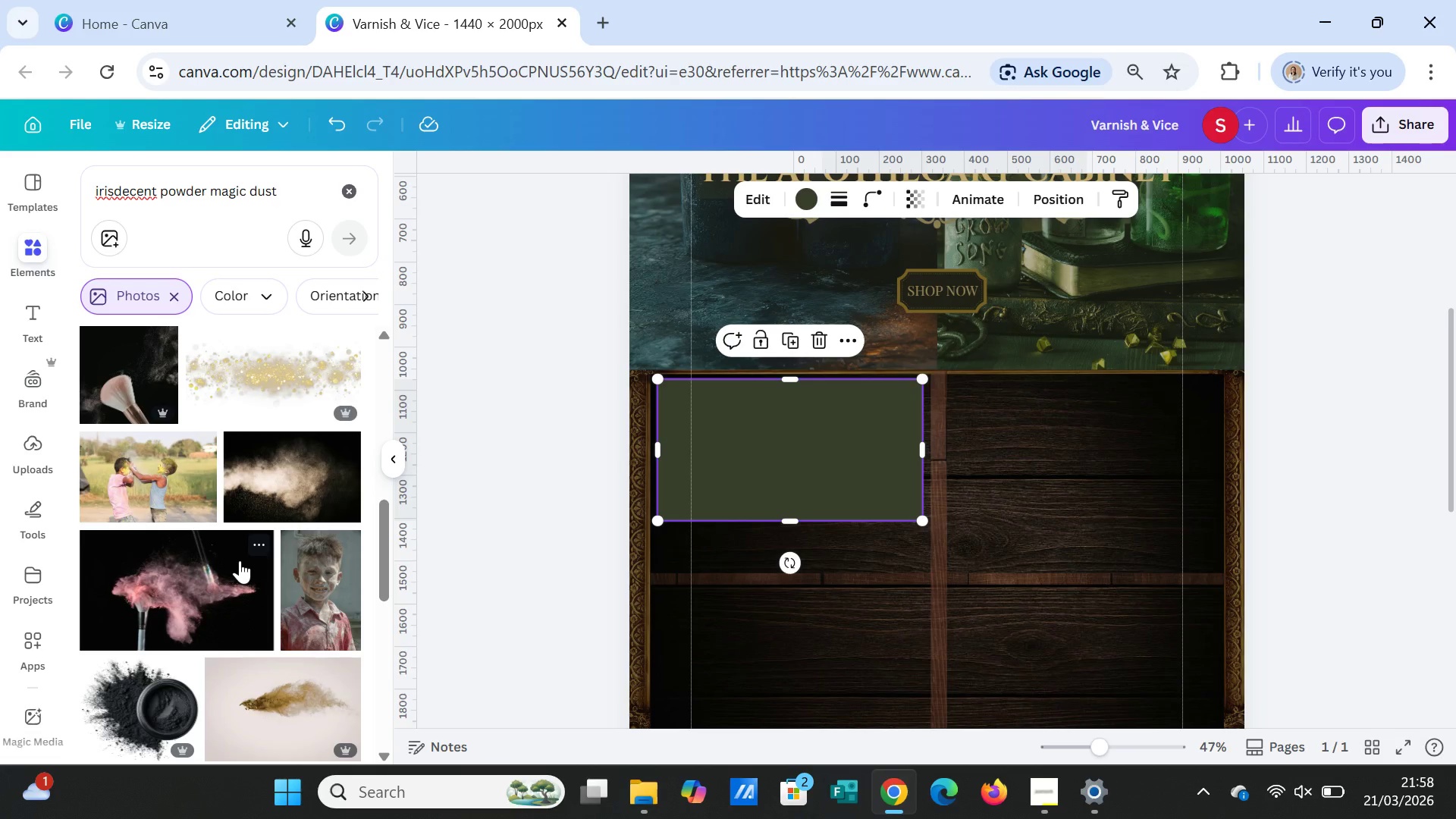 
left_click_drag(start_coordinate=[302, 185], to_coordinate=[32, 185])
 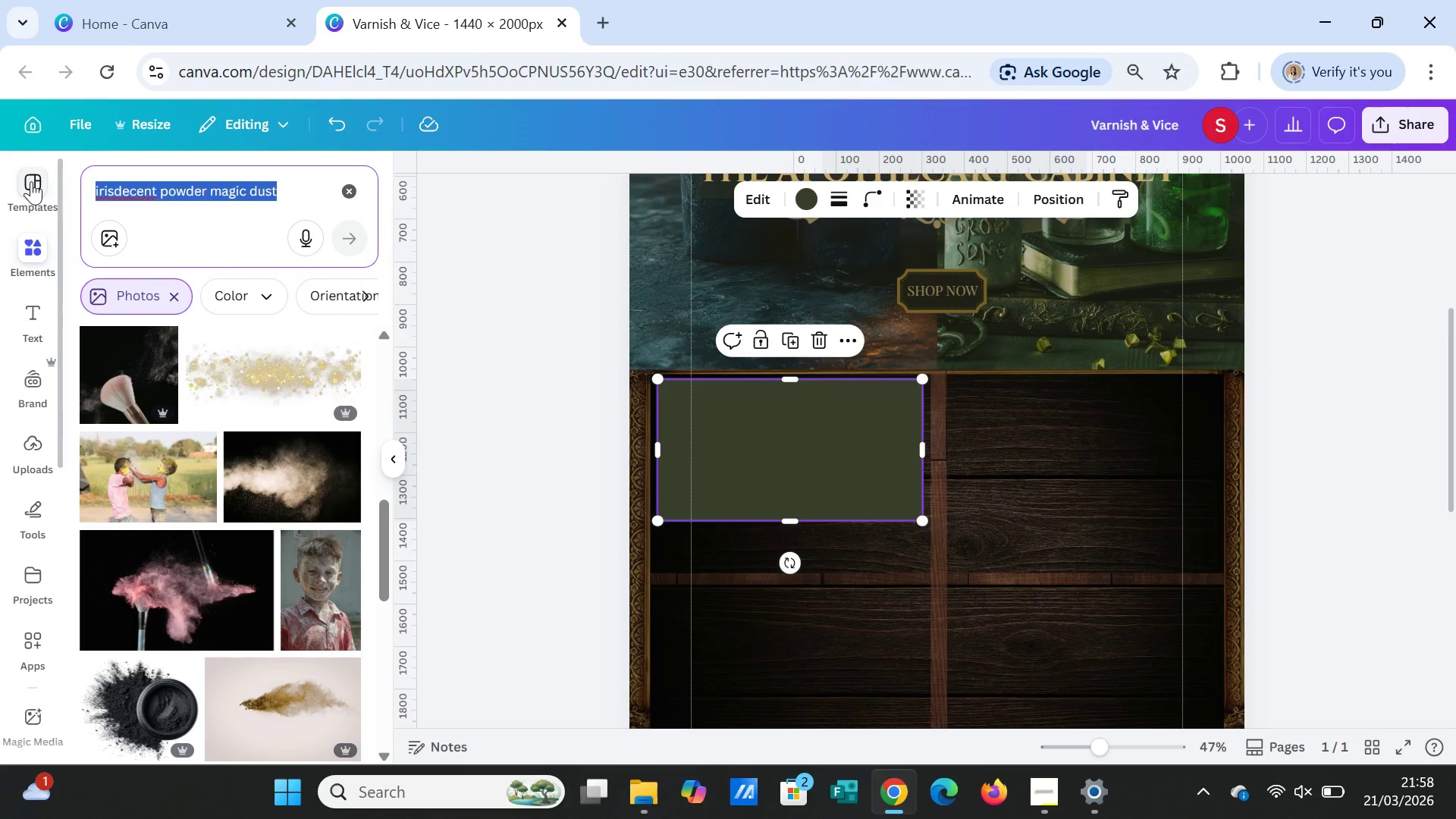 
type(glitter pigmen luxury)
 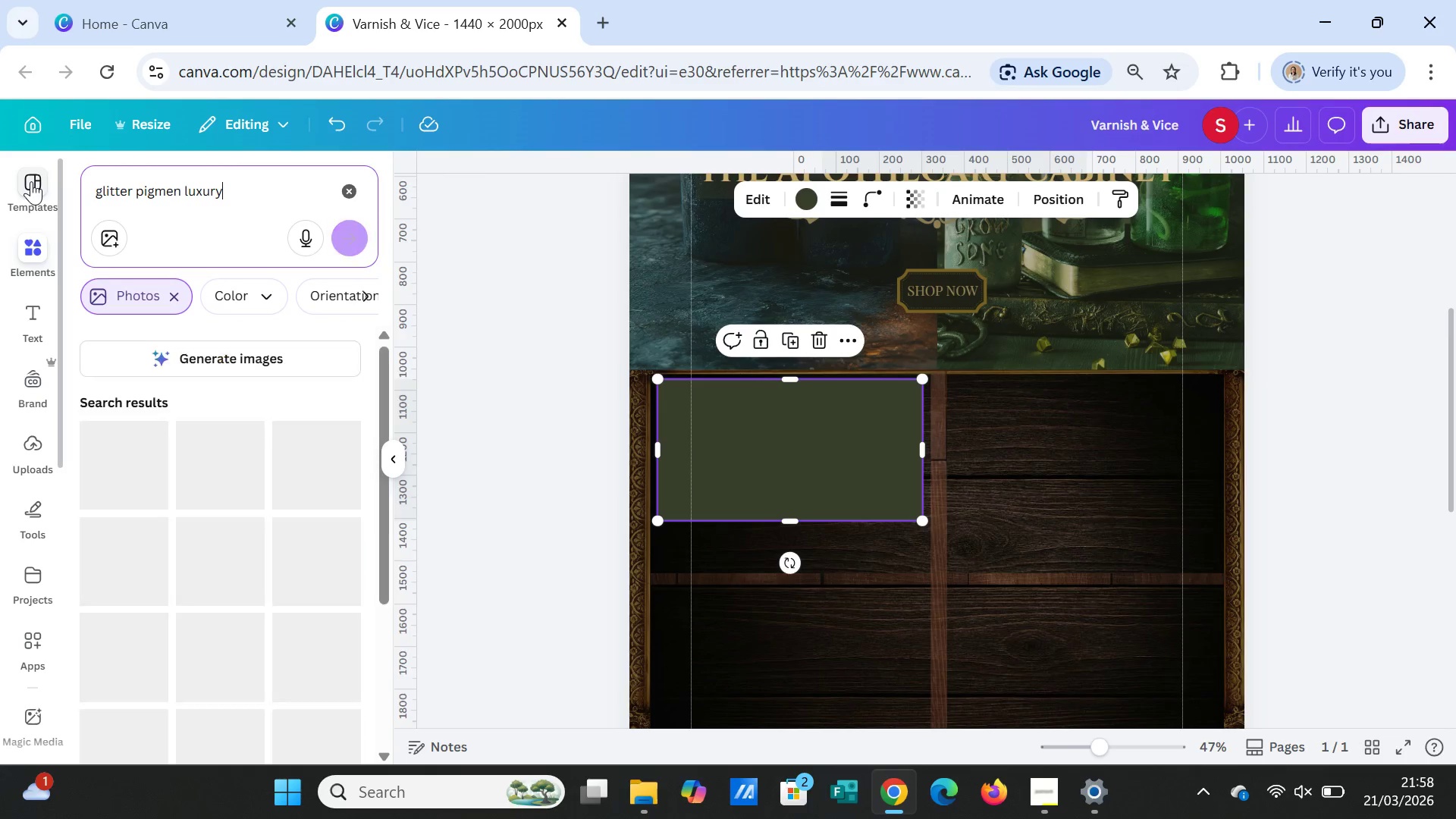 
key(Enter)
 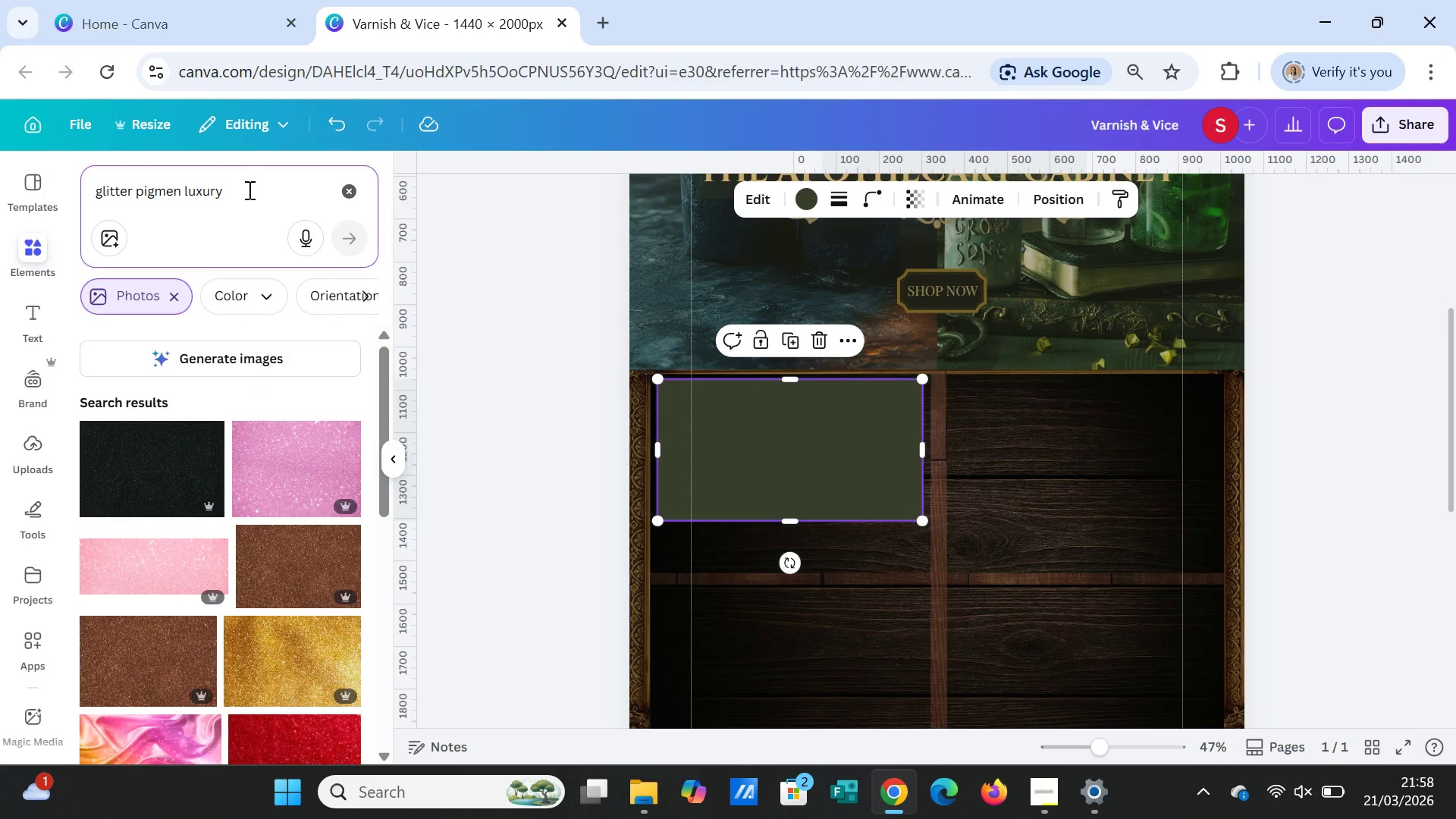 
wait(10.5)
 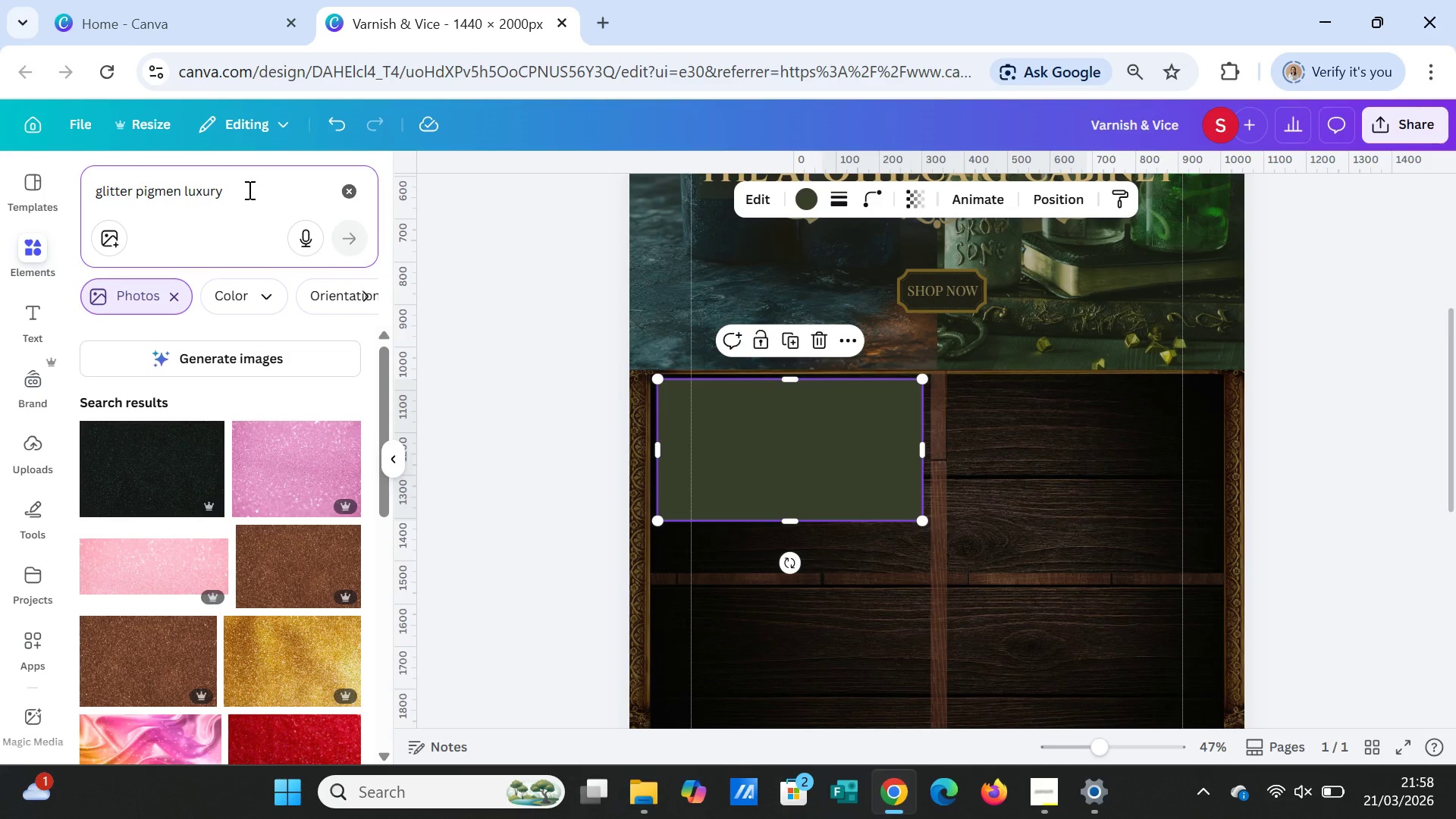 
type(bottle )
 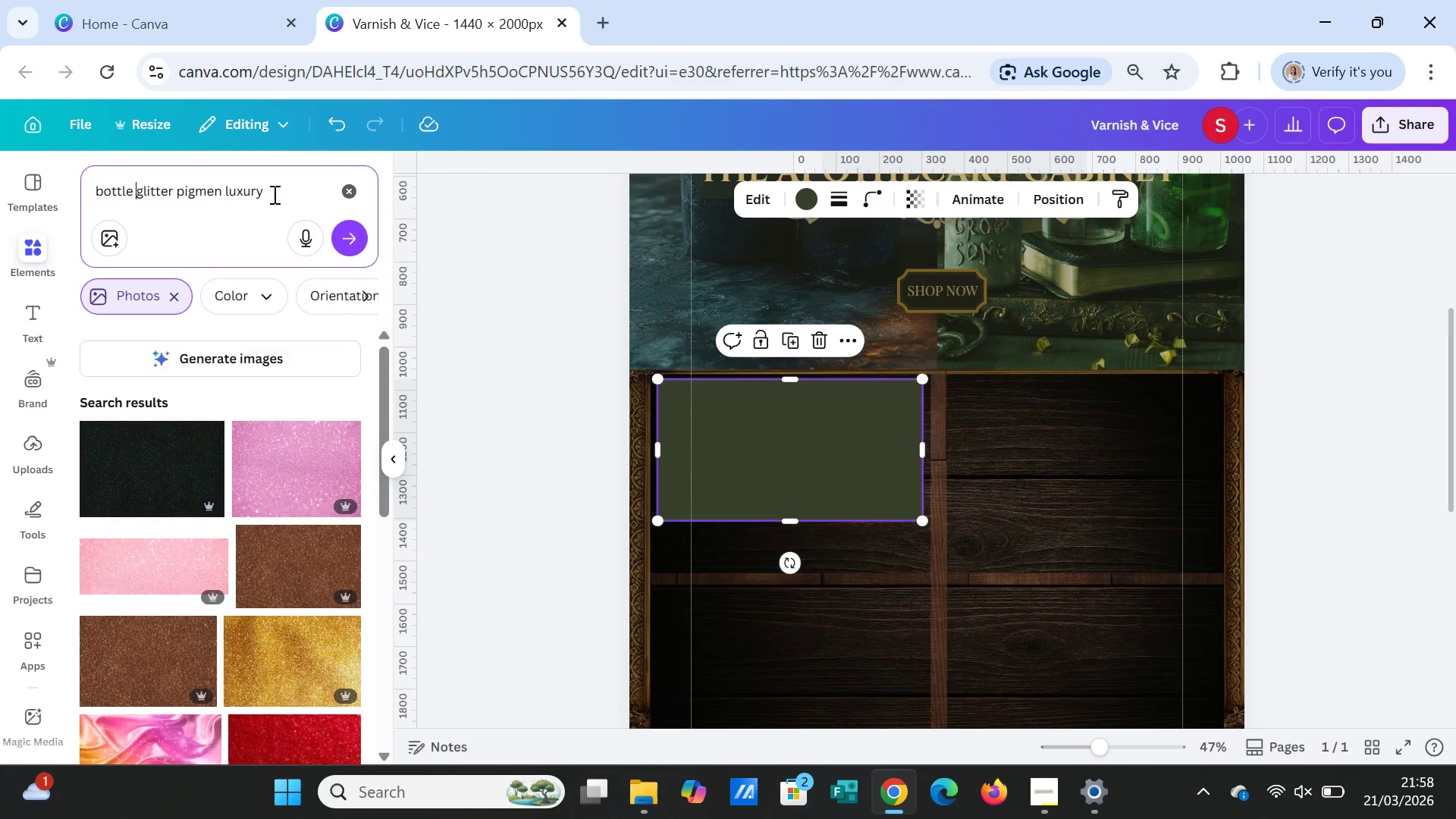 
left_click([273, 194])
 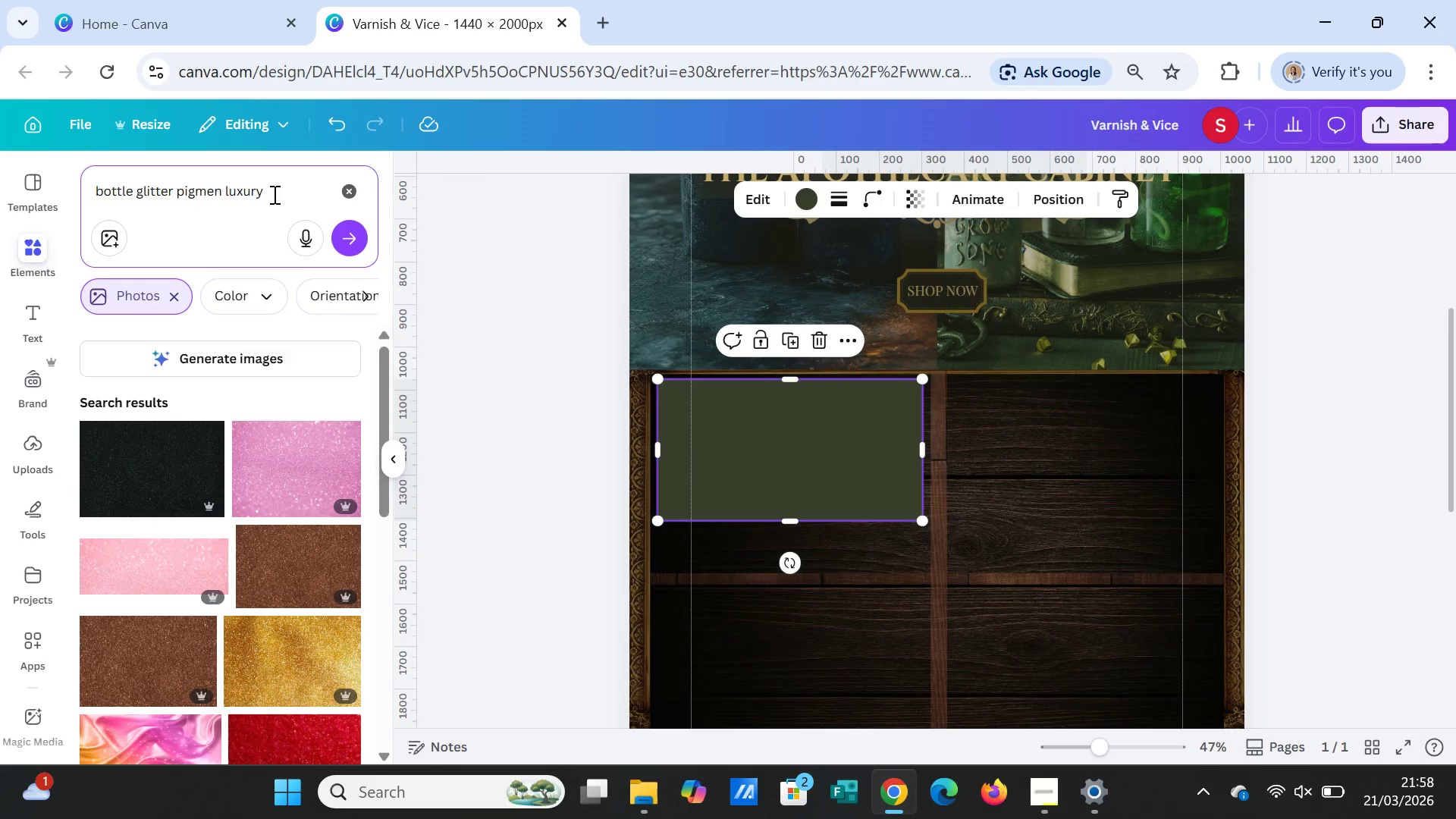 
type( with dark background)
 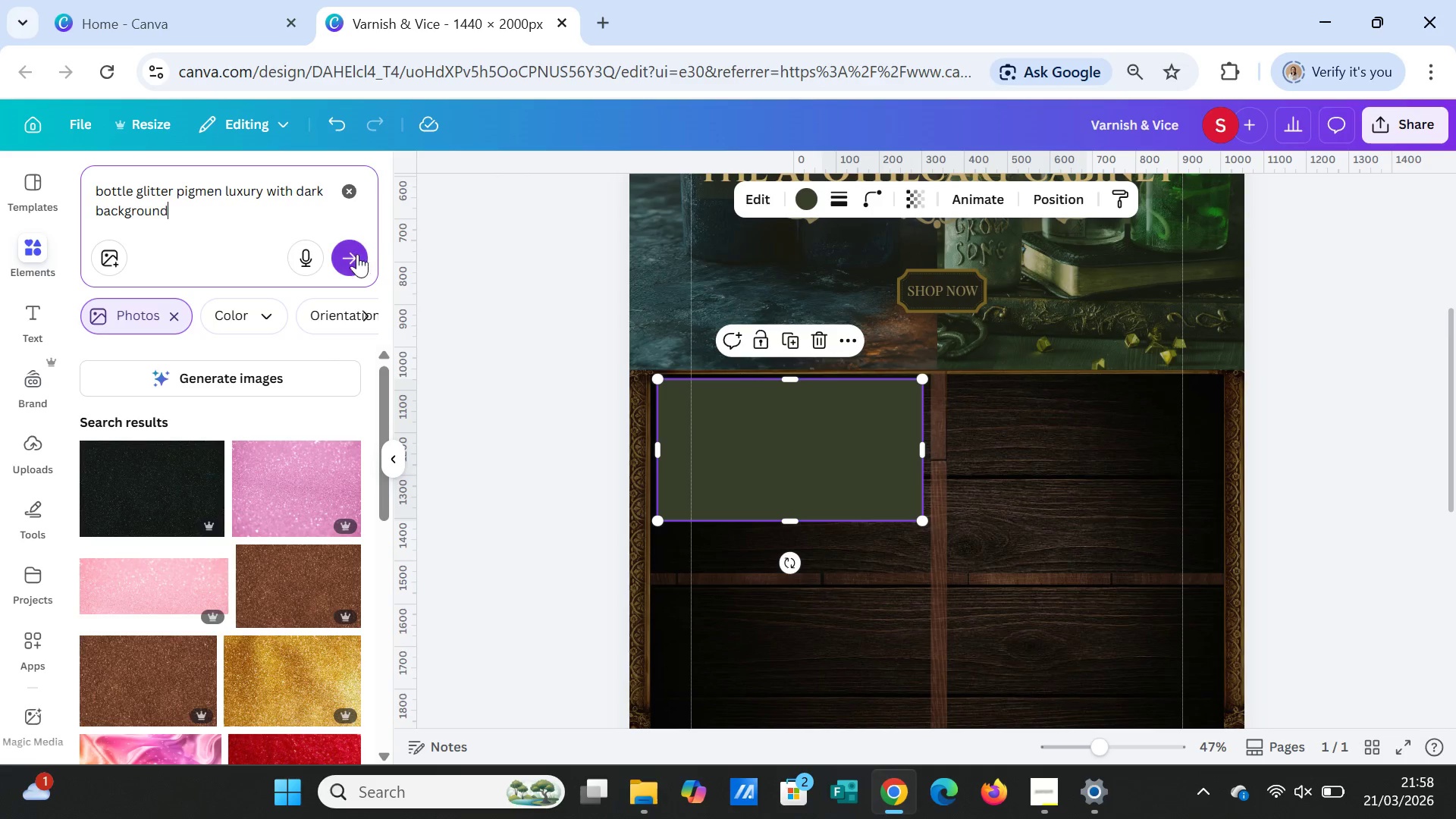 
left_click([354, 256])
 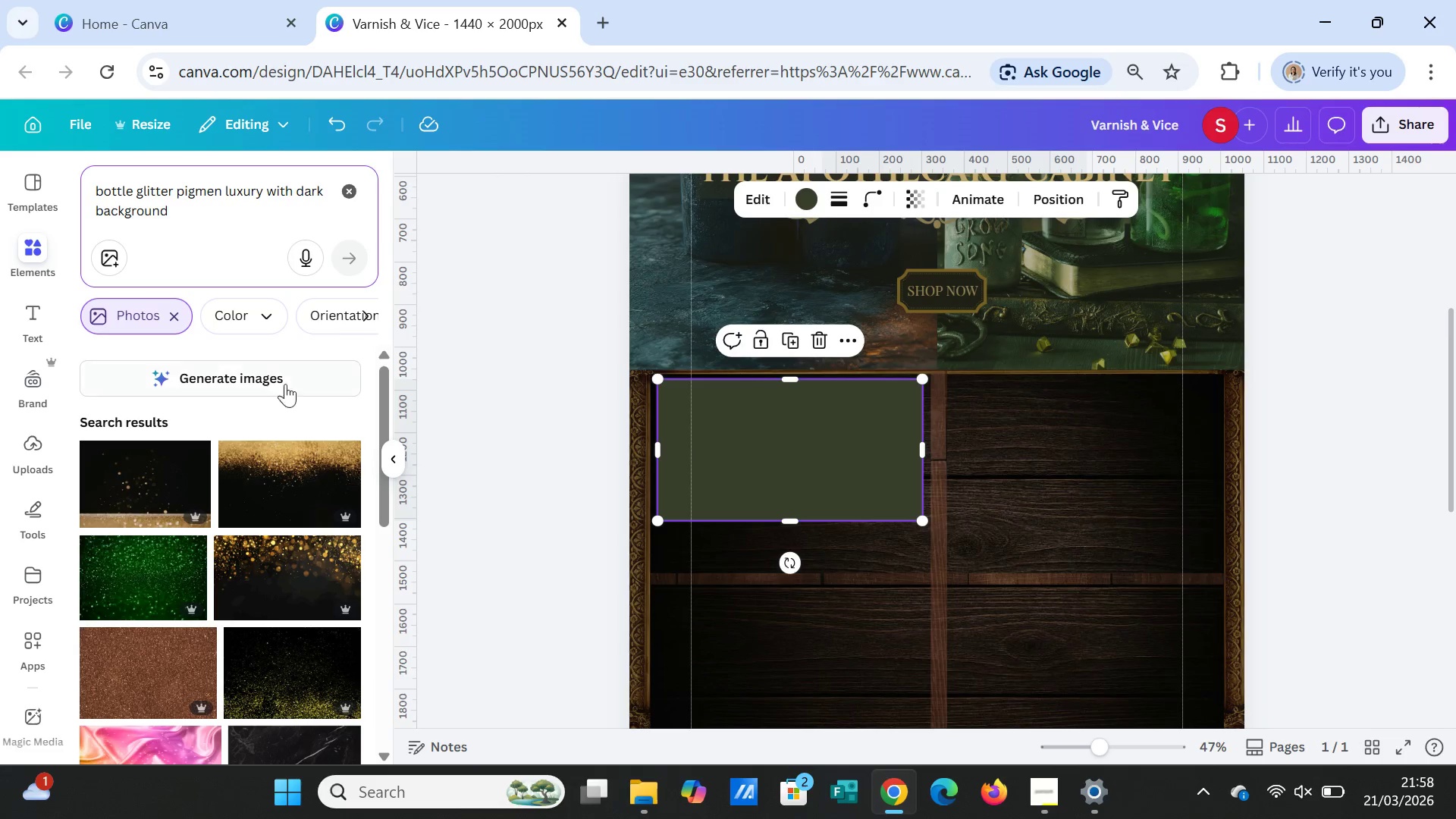 
left_click([259, 381])
 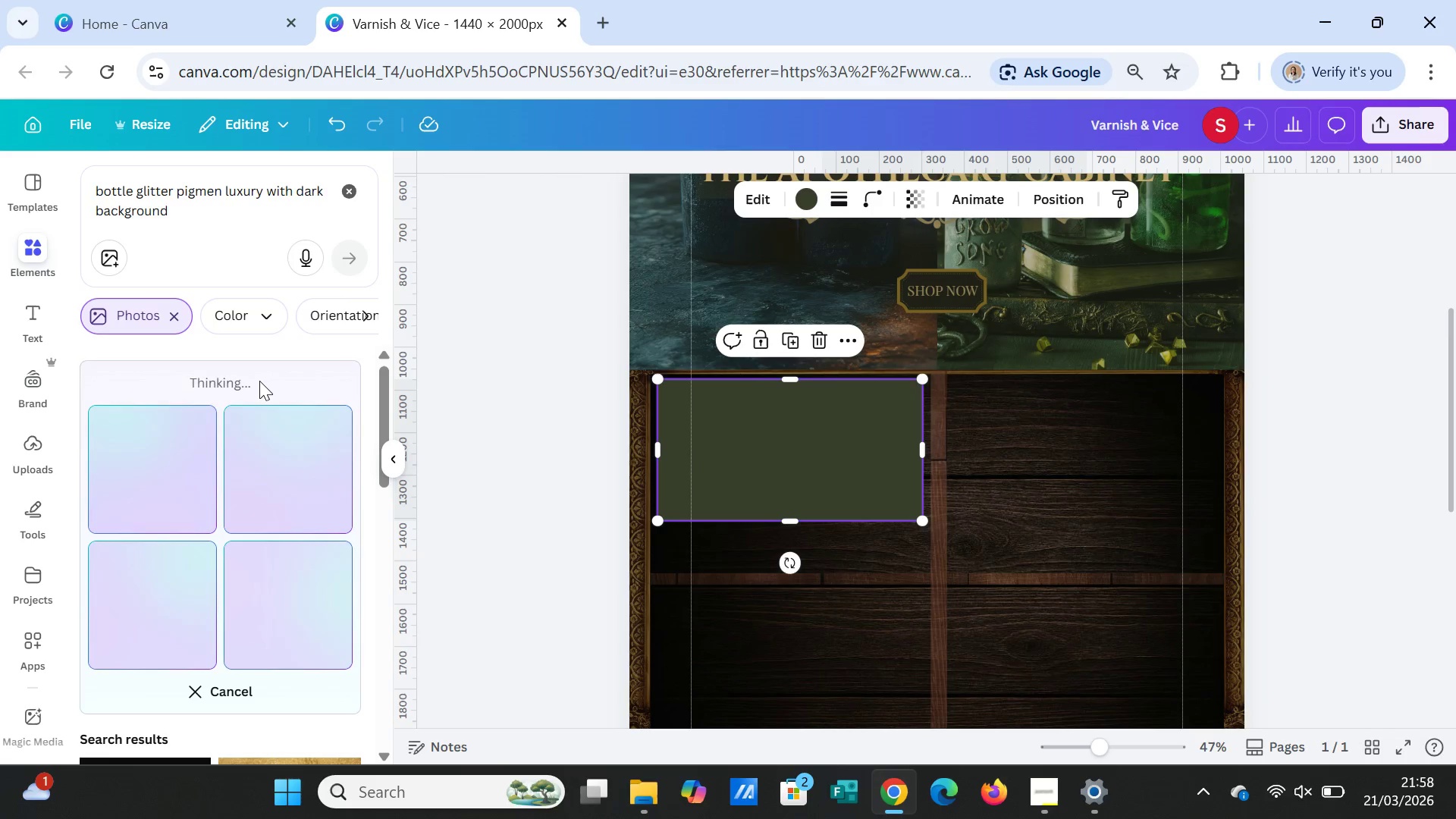 
wait(14.41)
 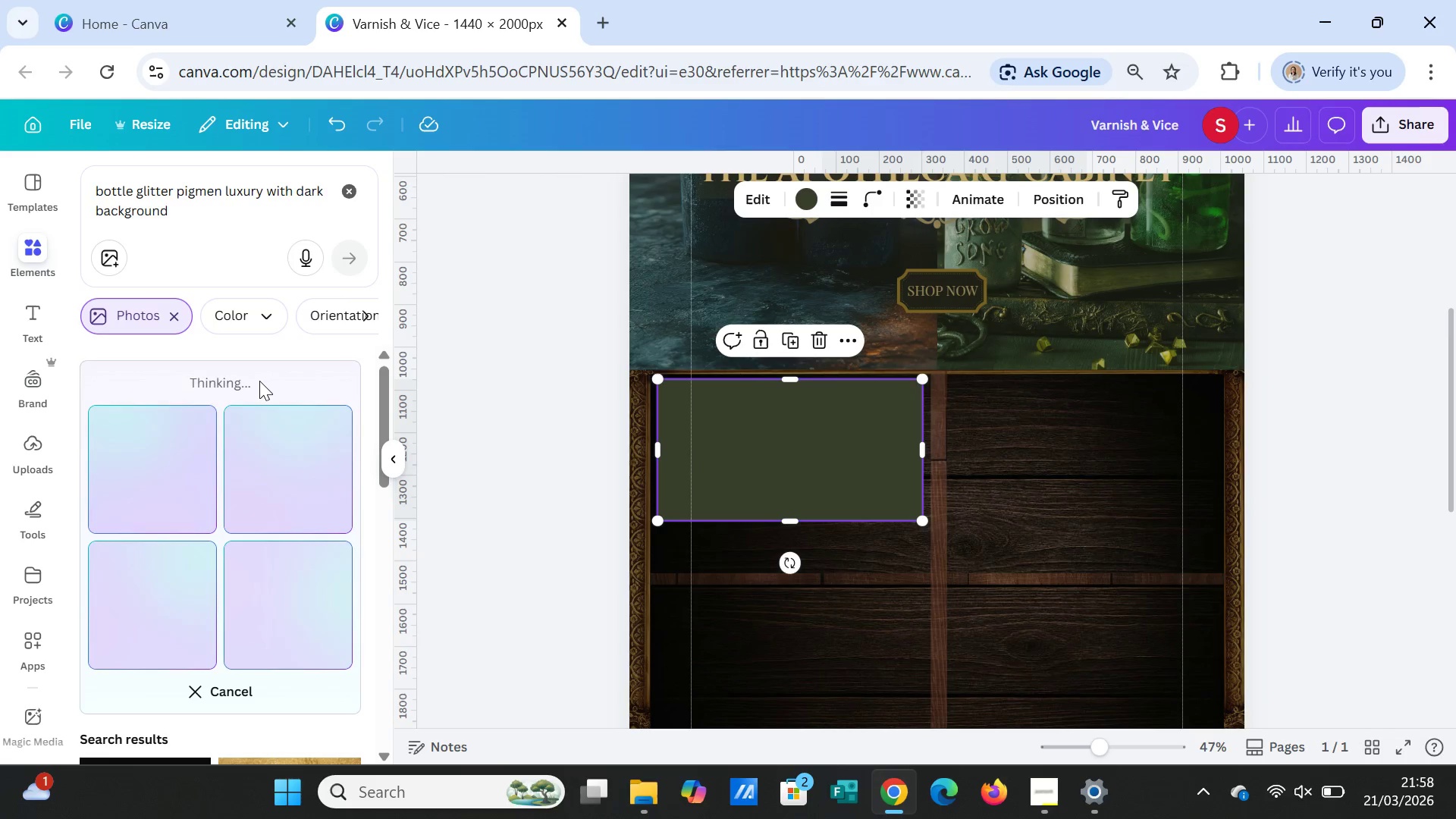 
left_click([984, 473])
 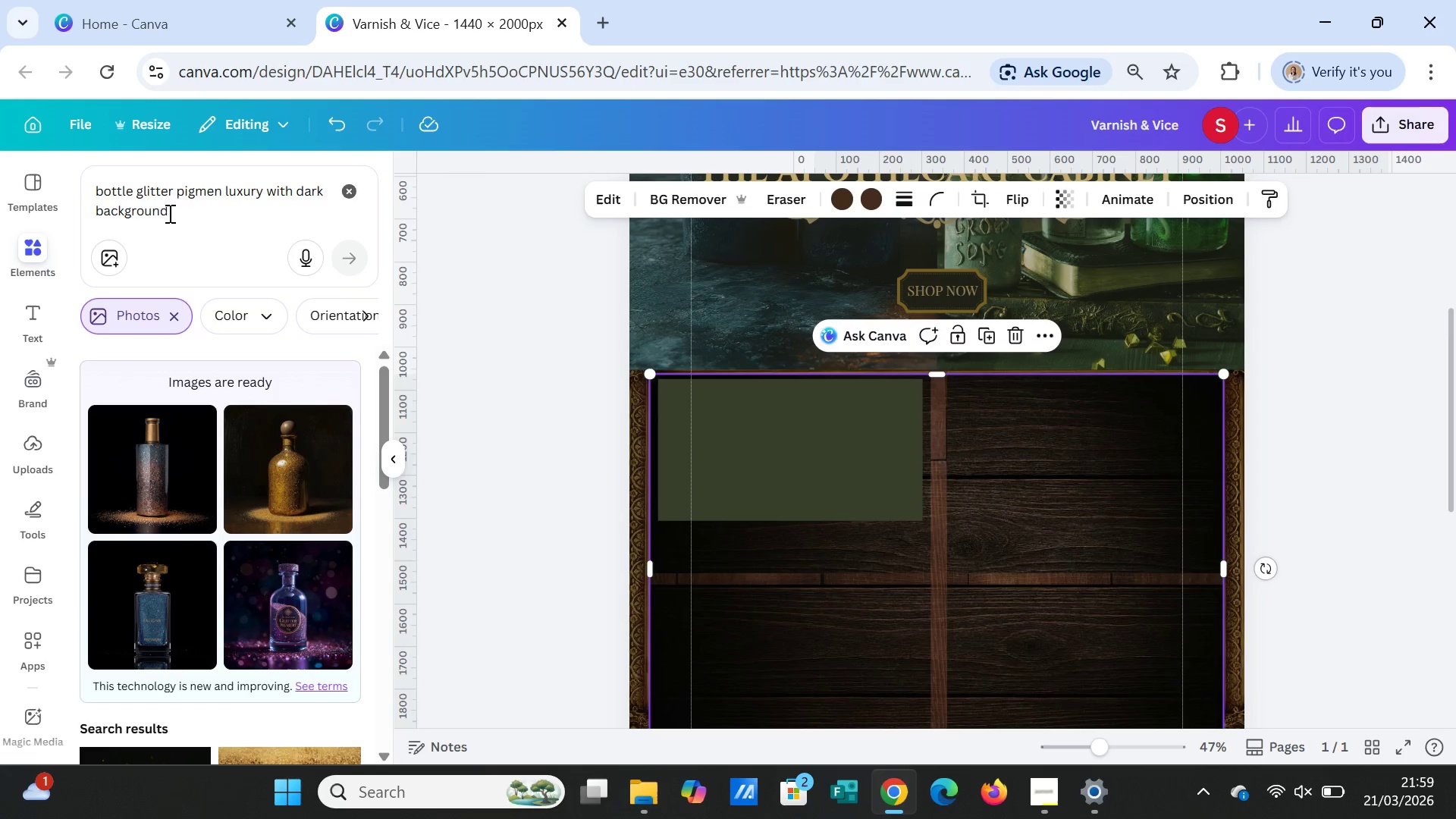 
left_click([133, 190])
 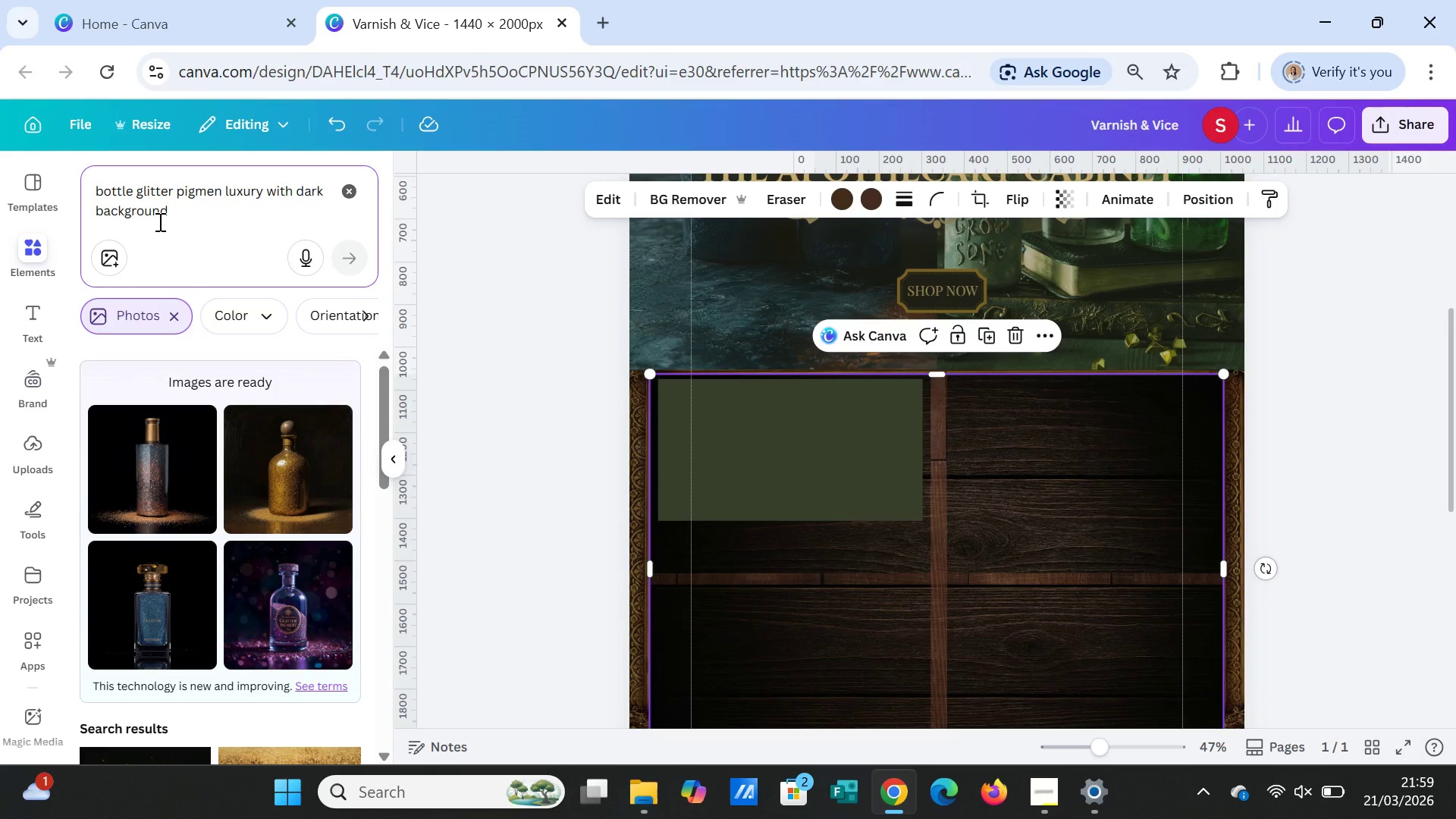 
key(S)
 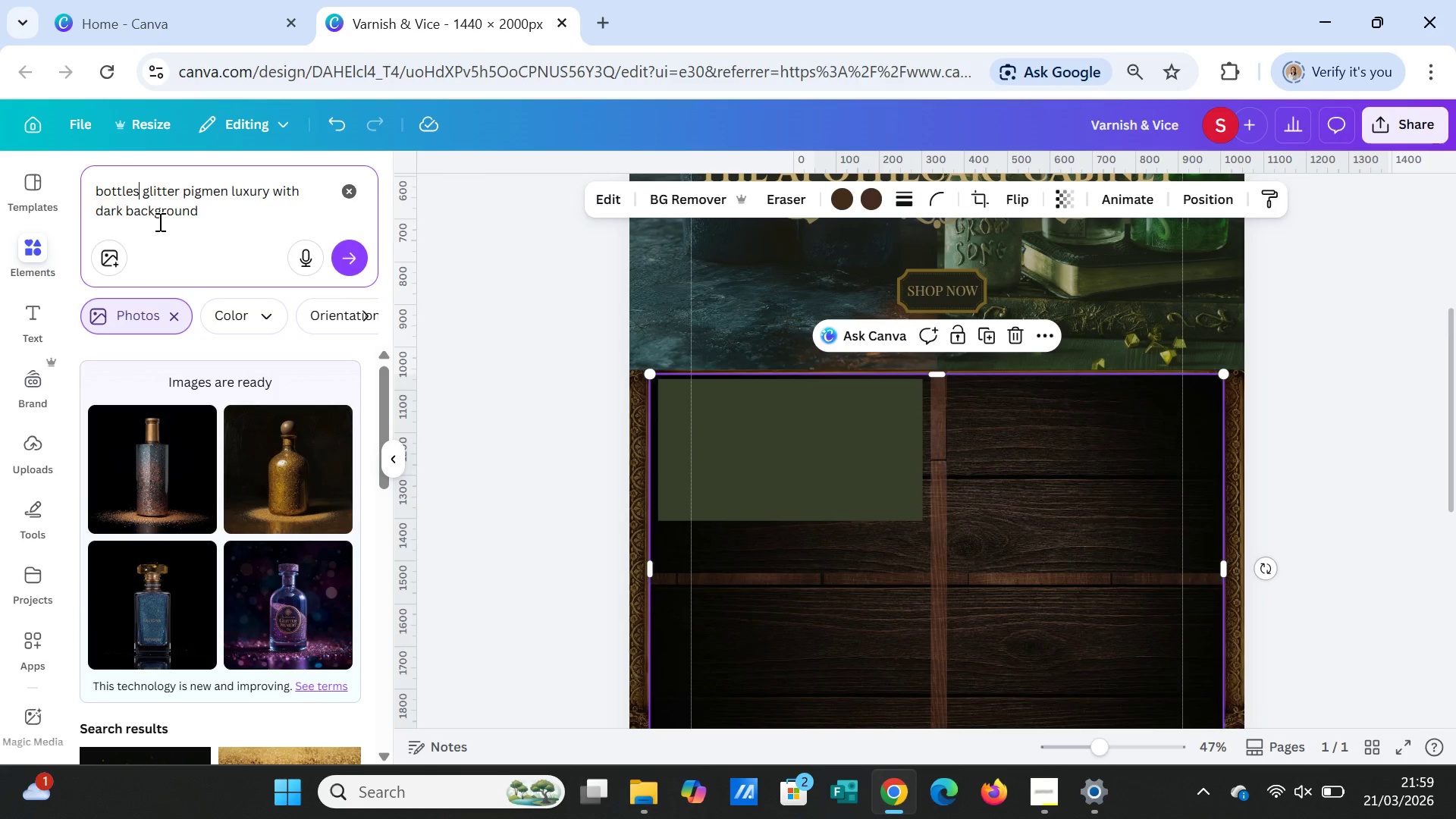 
key(Enter)
 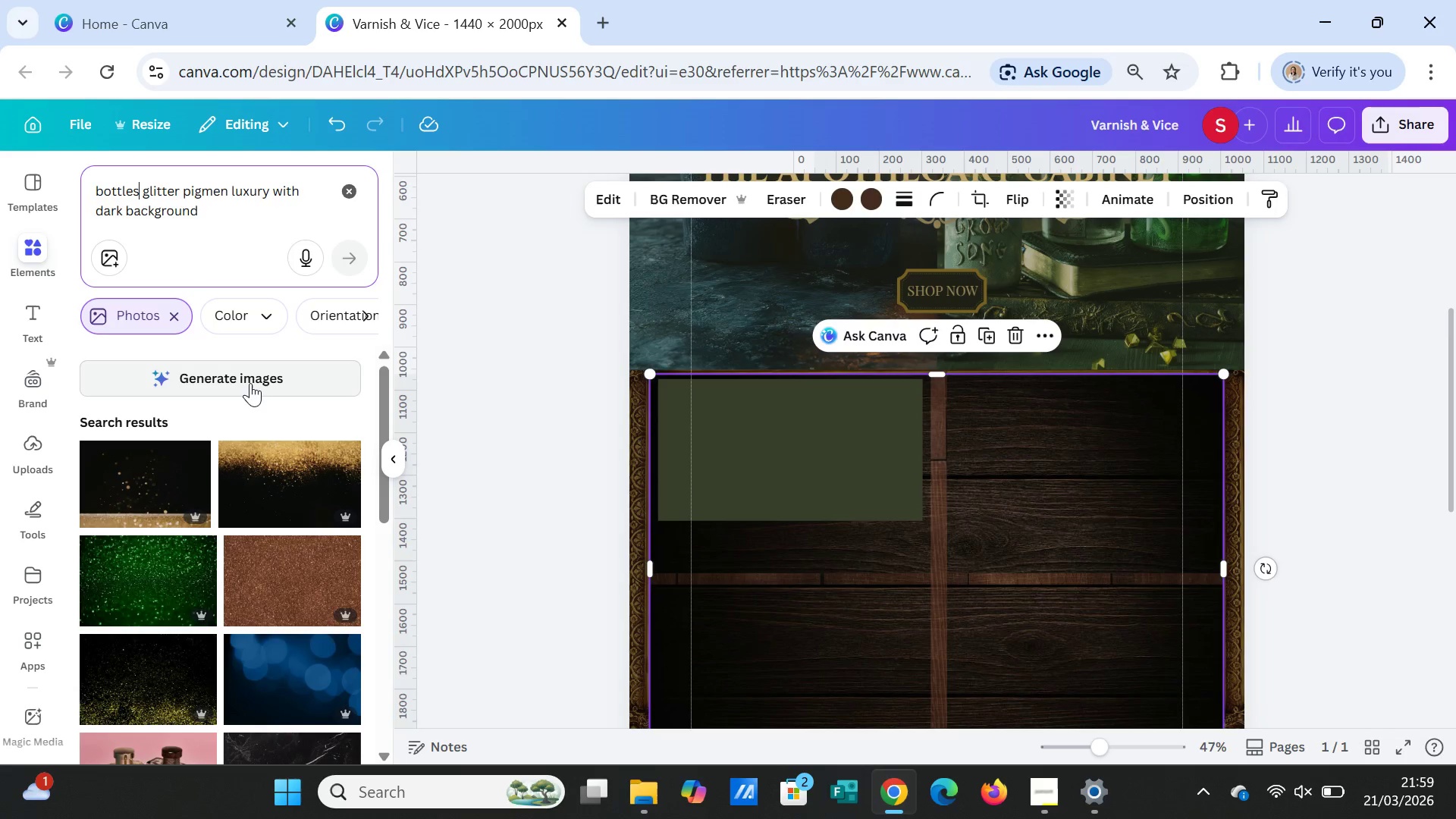 
left_click([250, 383])
 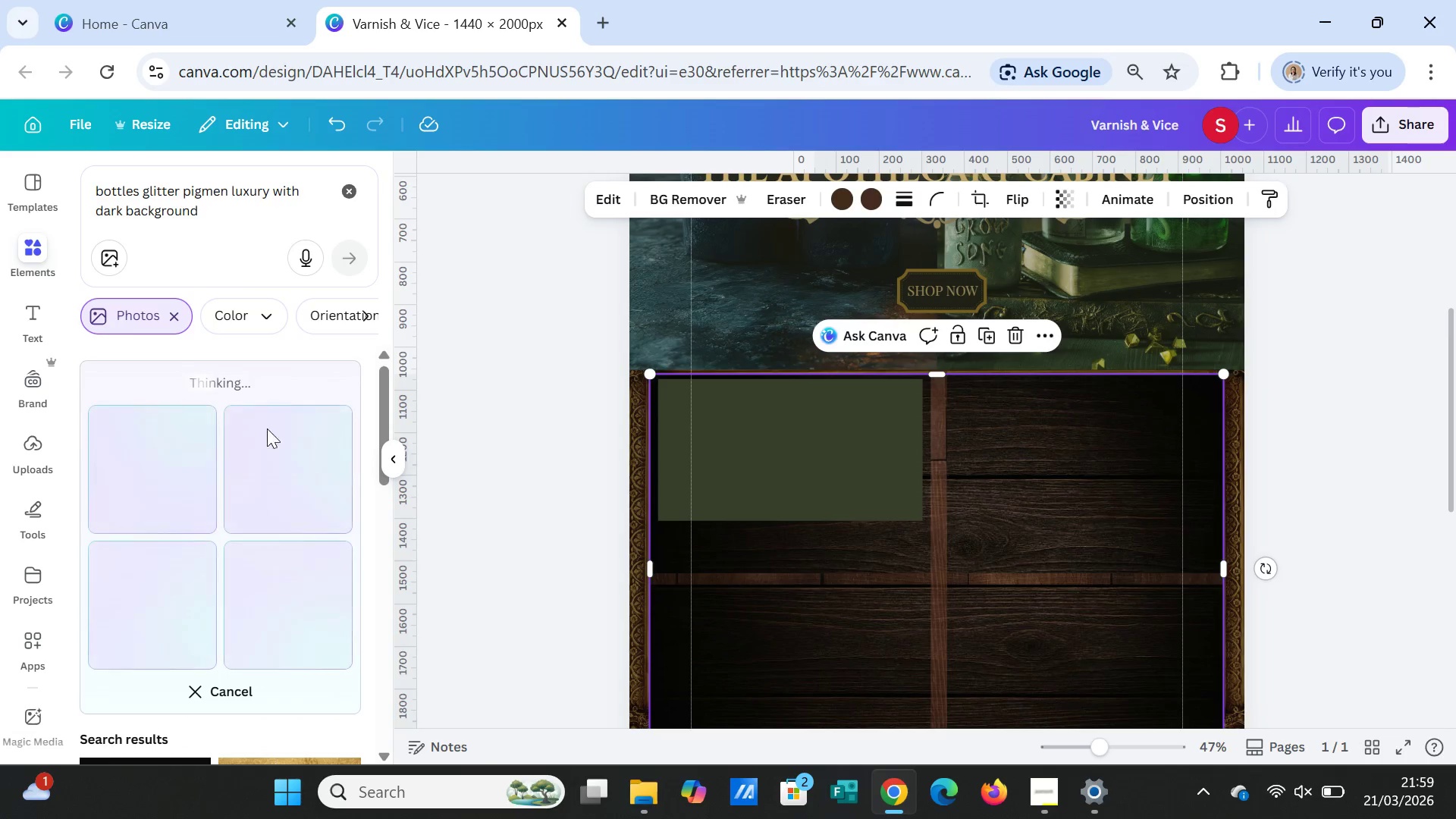 
scroll: coordinate [269, 598], scroll_direction: down, amount: 4.0
 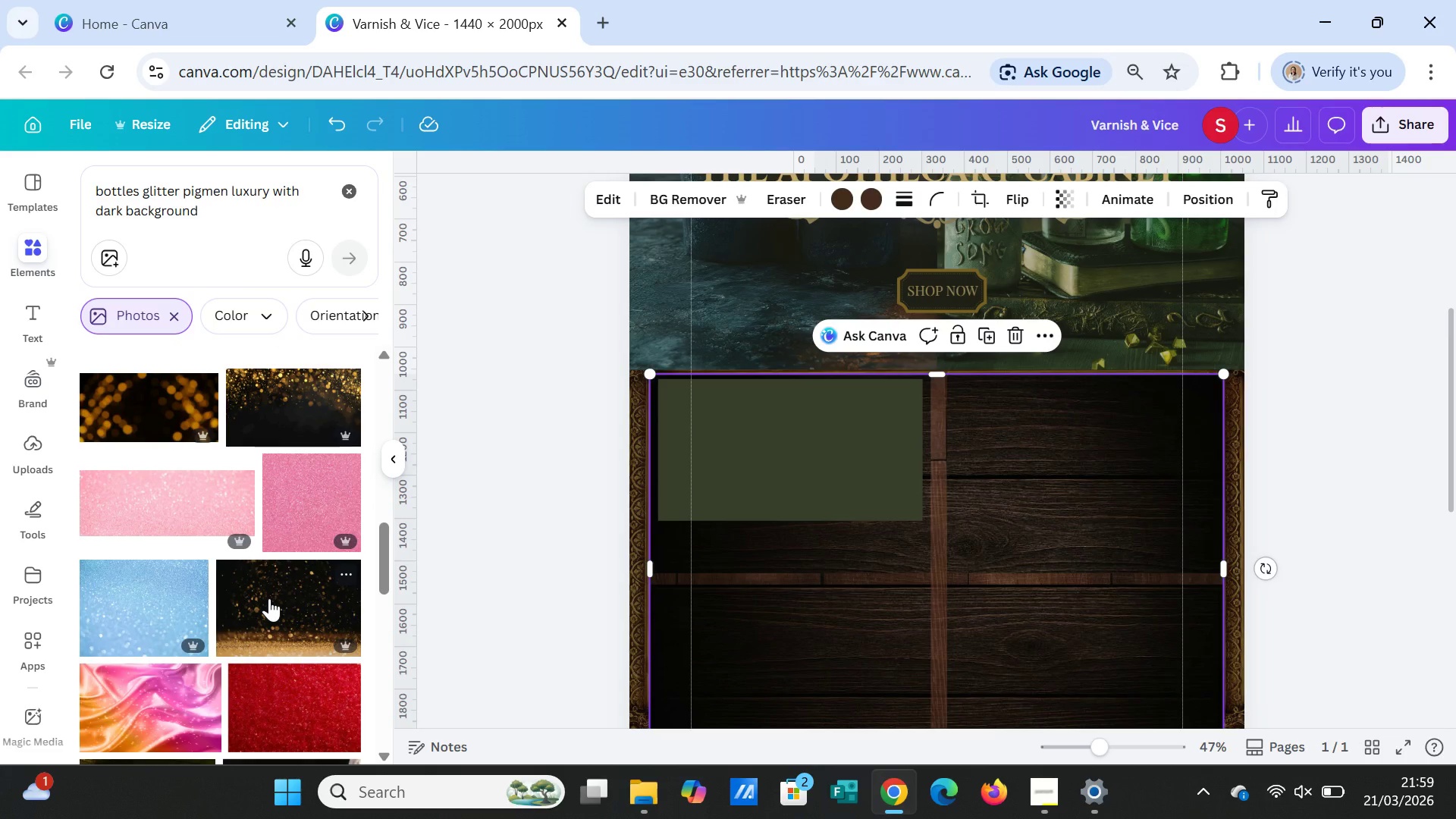 
wait(8.8)
 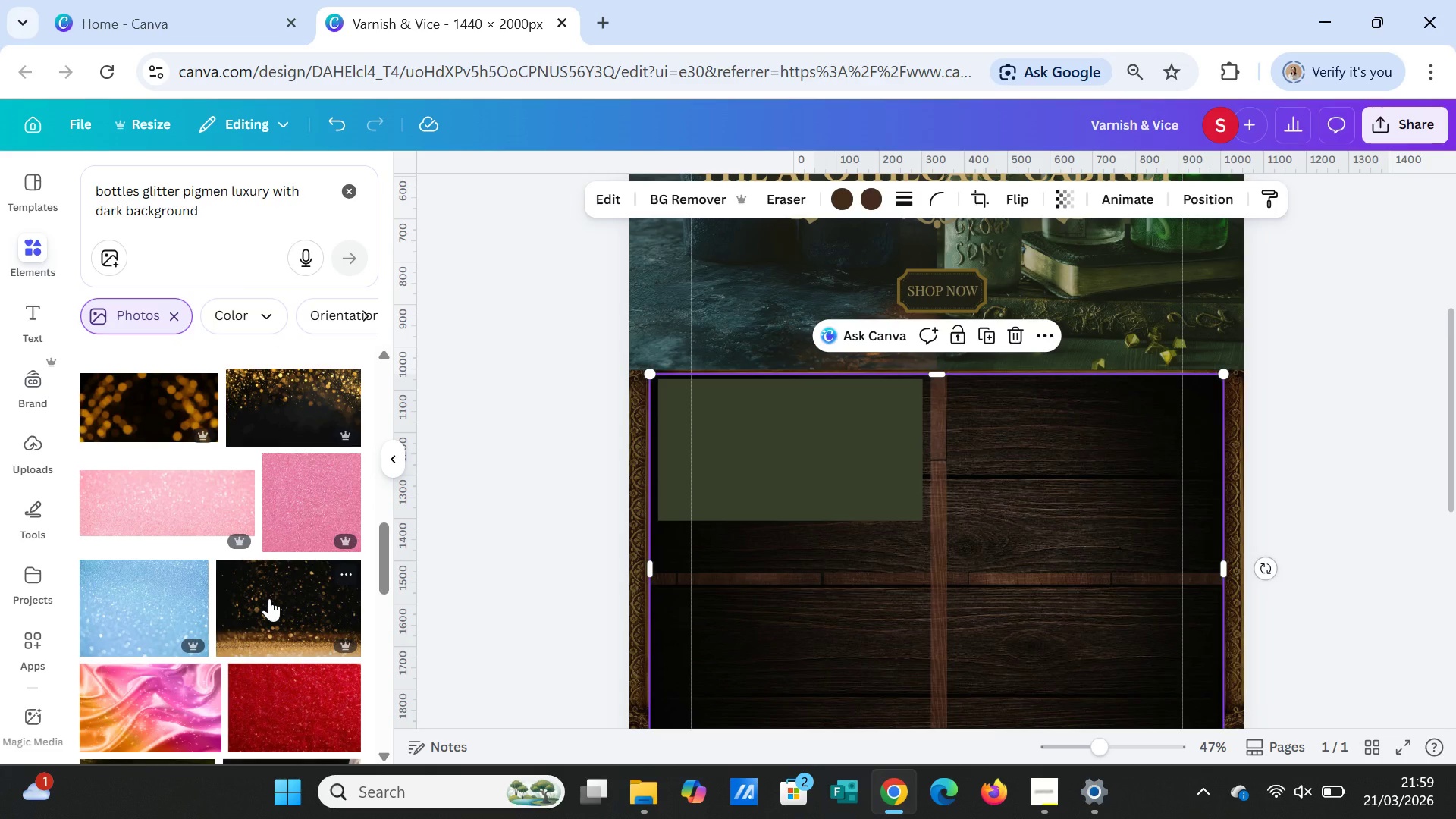 
scroll: coordinate [244, 511], scroll_direction: up, amount: 9.0
 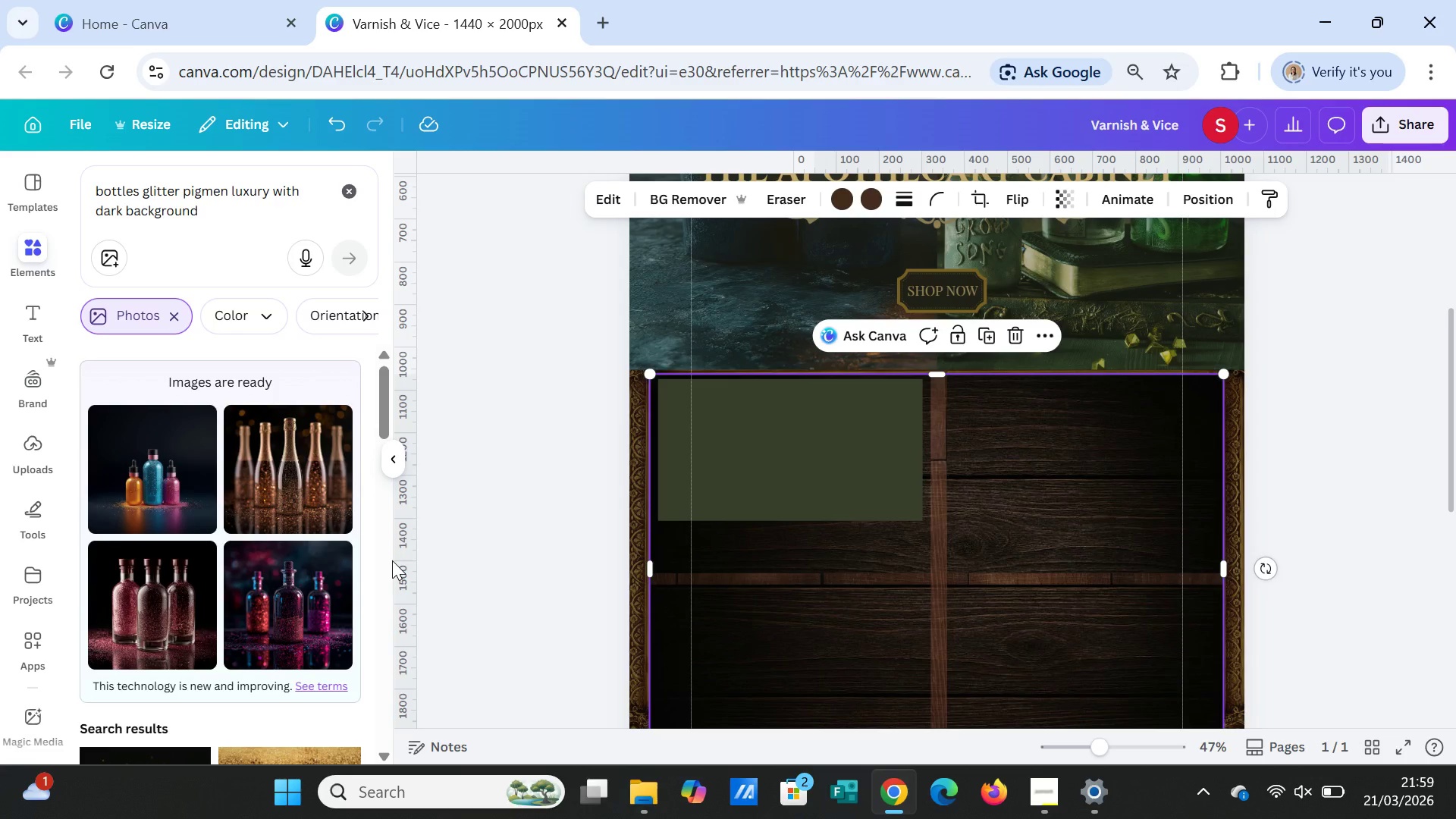 
left_click([293, 616])
 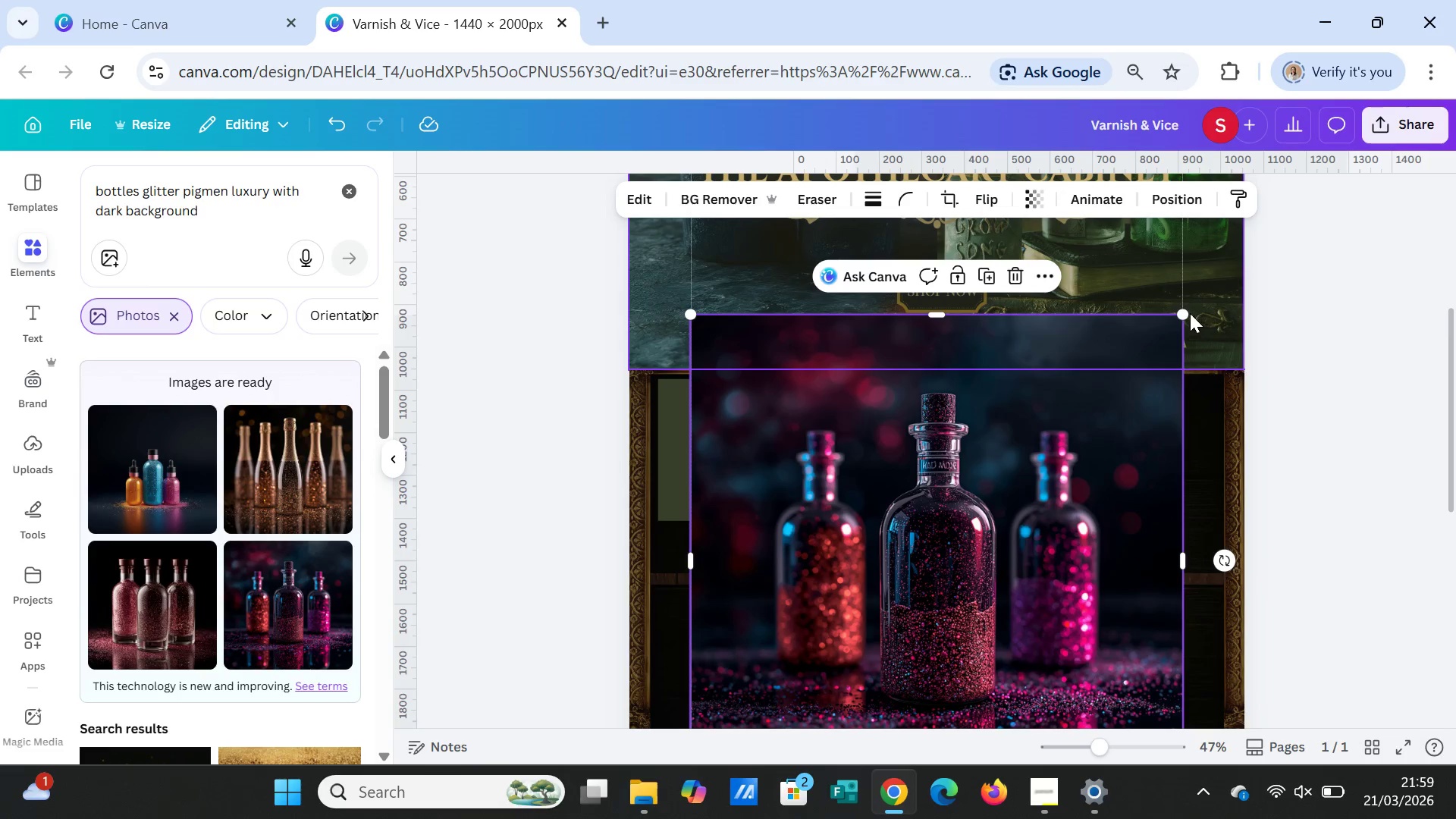 
left_click_drag(start_coordinate=[1188, 313], to_coordinate=[921, 605])
 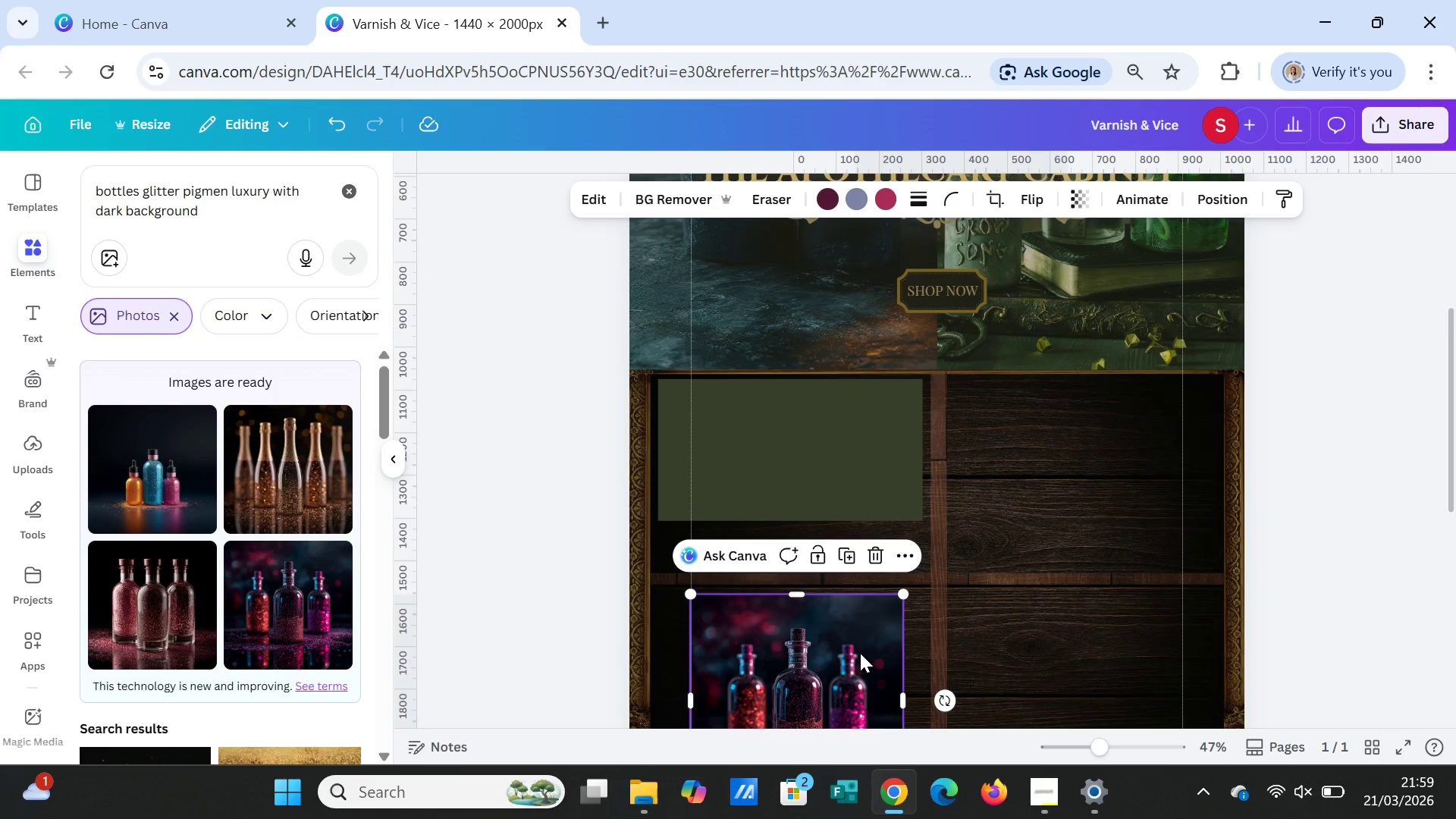 
left_click_drag(start_coordinate=[860, 653], to_coordinate=[833, 438])
 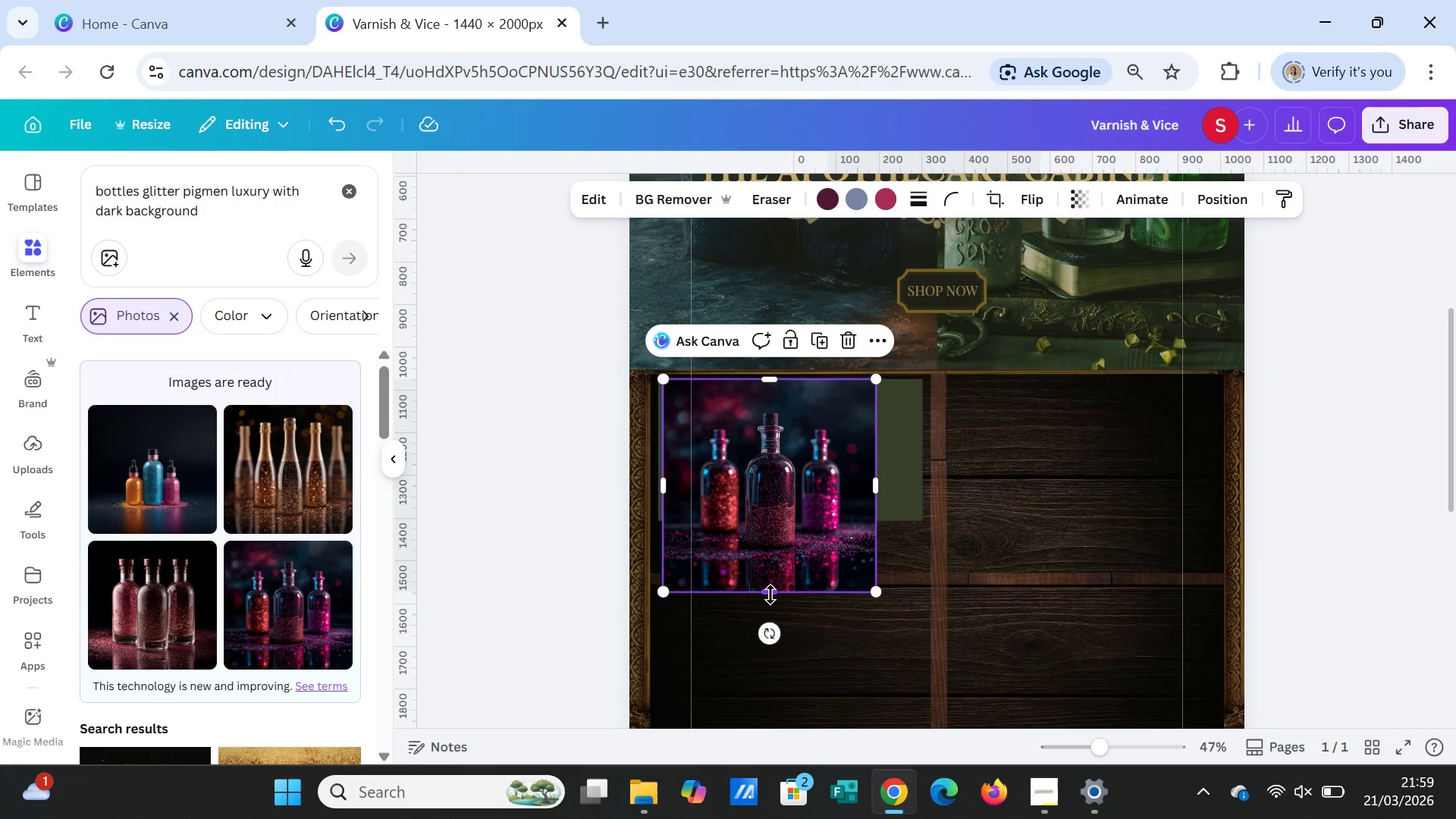 
left_click_drag(start_coordinate=[770, 595], to_coordinate=[782, 517])
 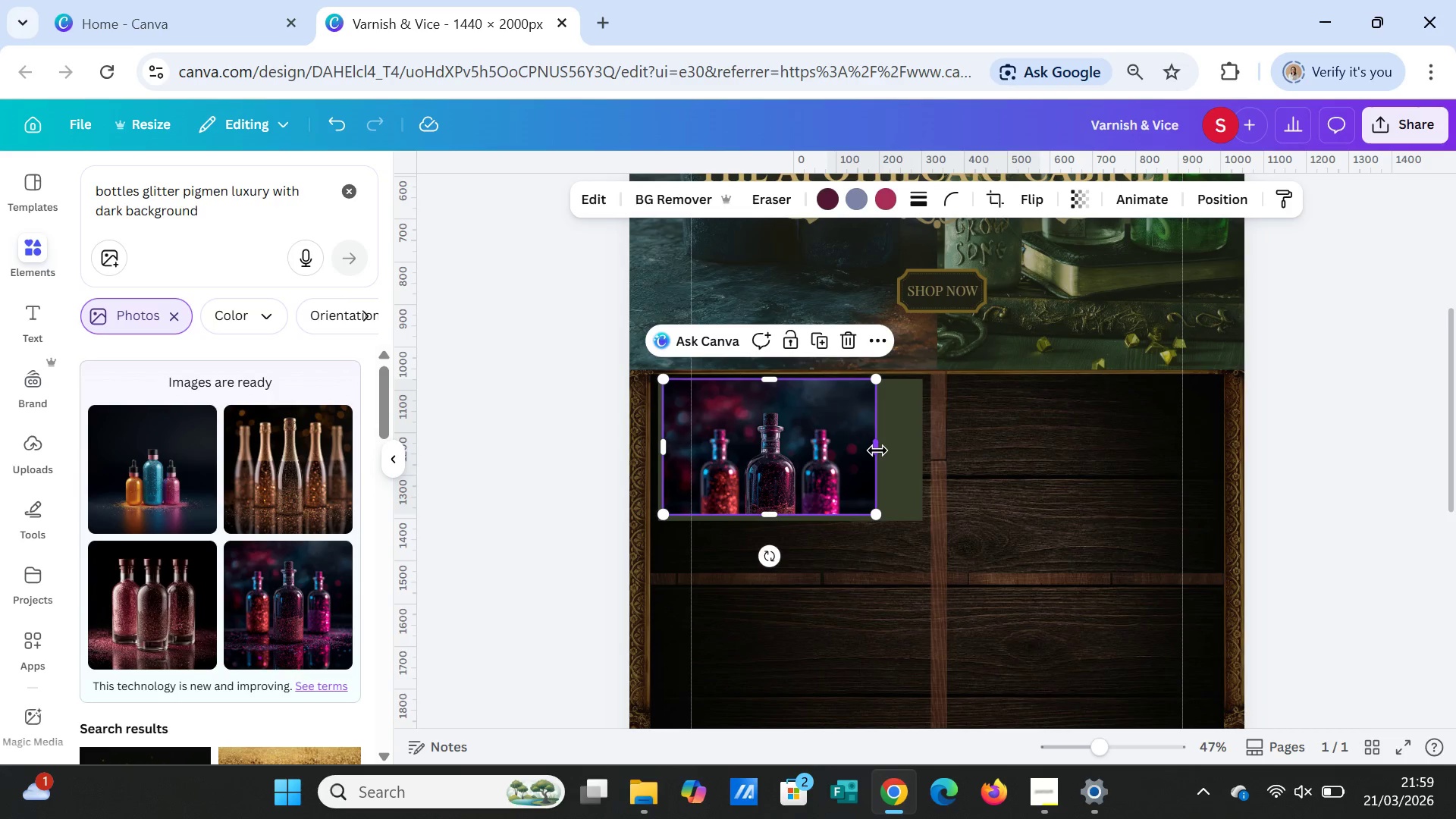 
left_click_drag(start_coordinate=[877, 450], to_coordinate=[917, 454])
 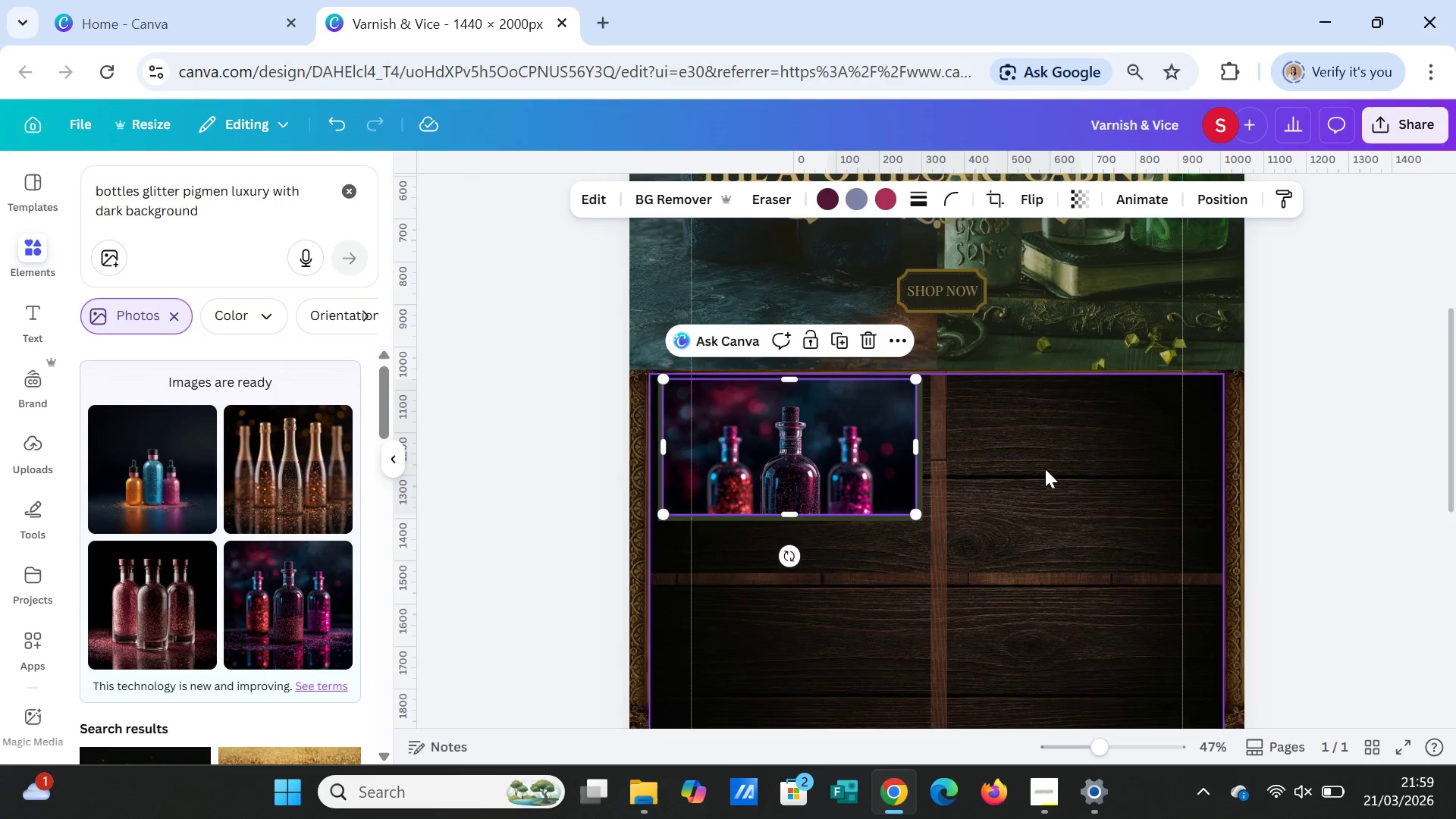 
left_click([1045, 469])
 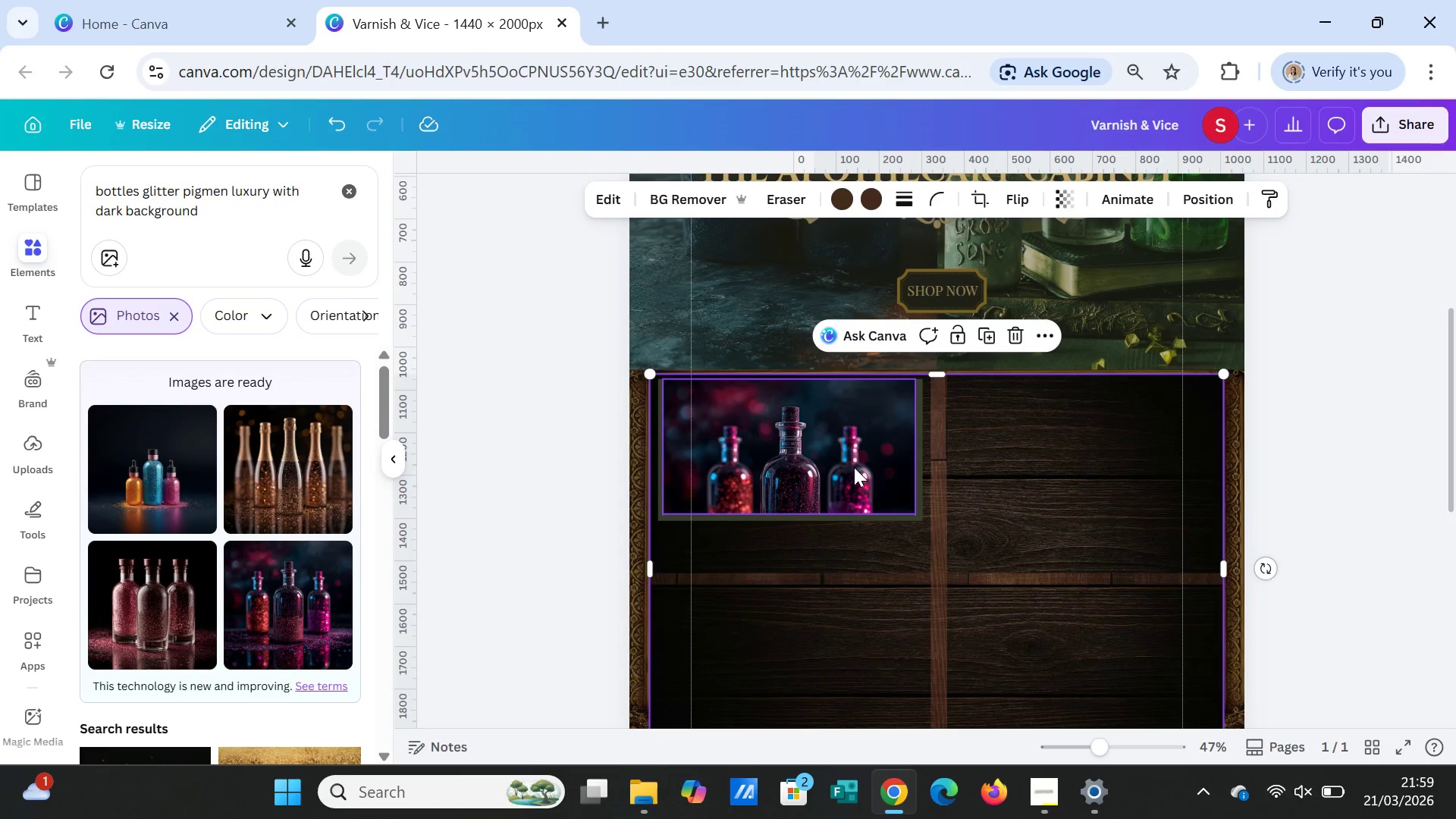 
left_click_drag(start_coordinate=[854, 467], to_coordinate=[853, 471])
 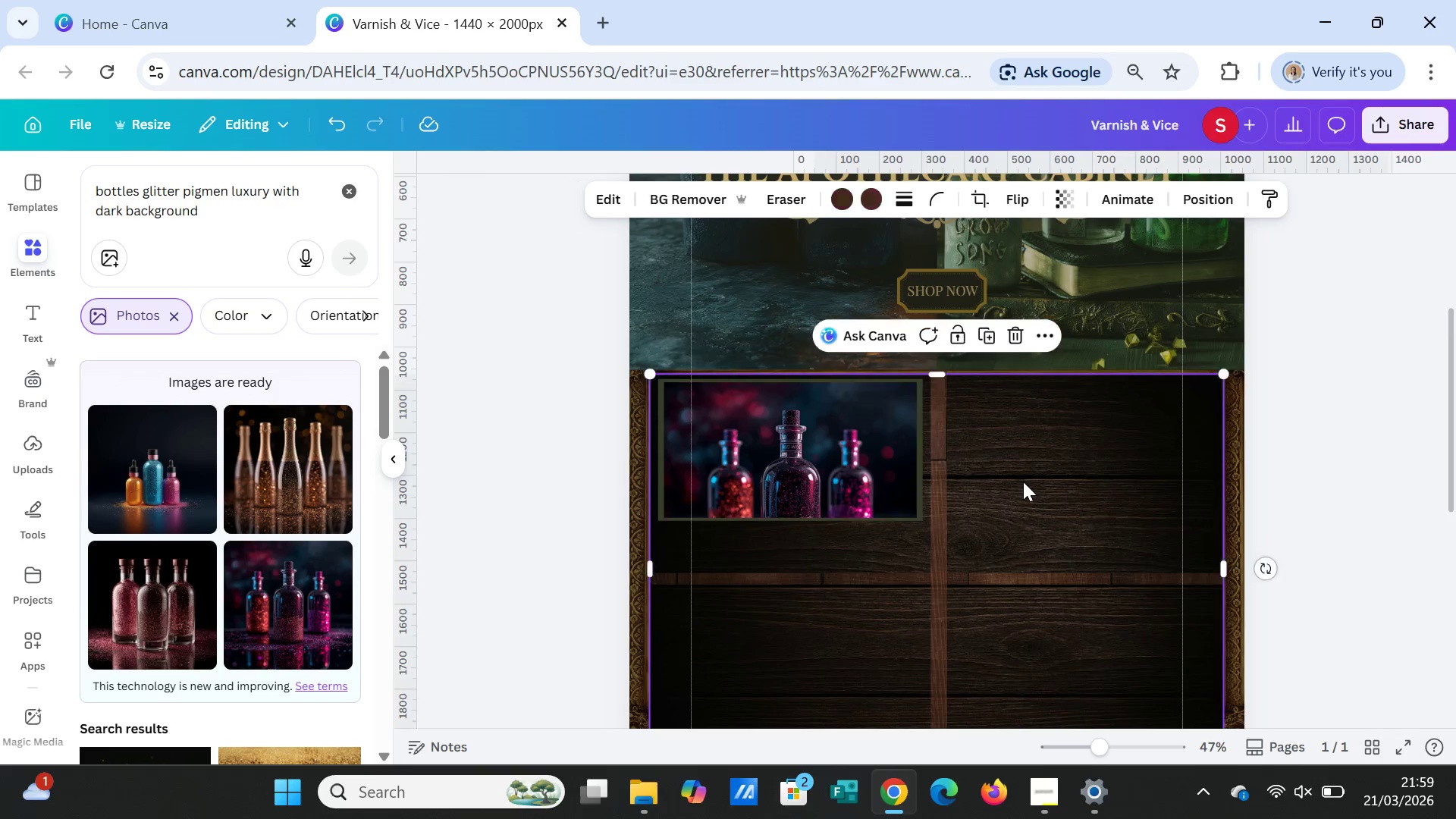 
left_click([1023, 482])
 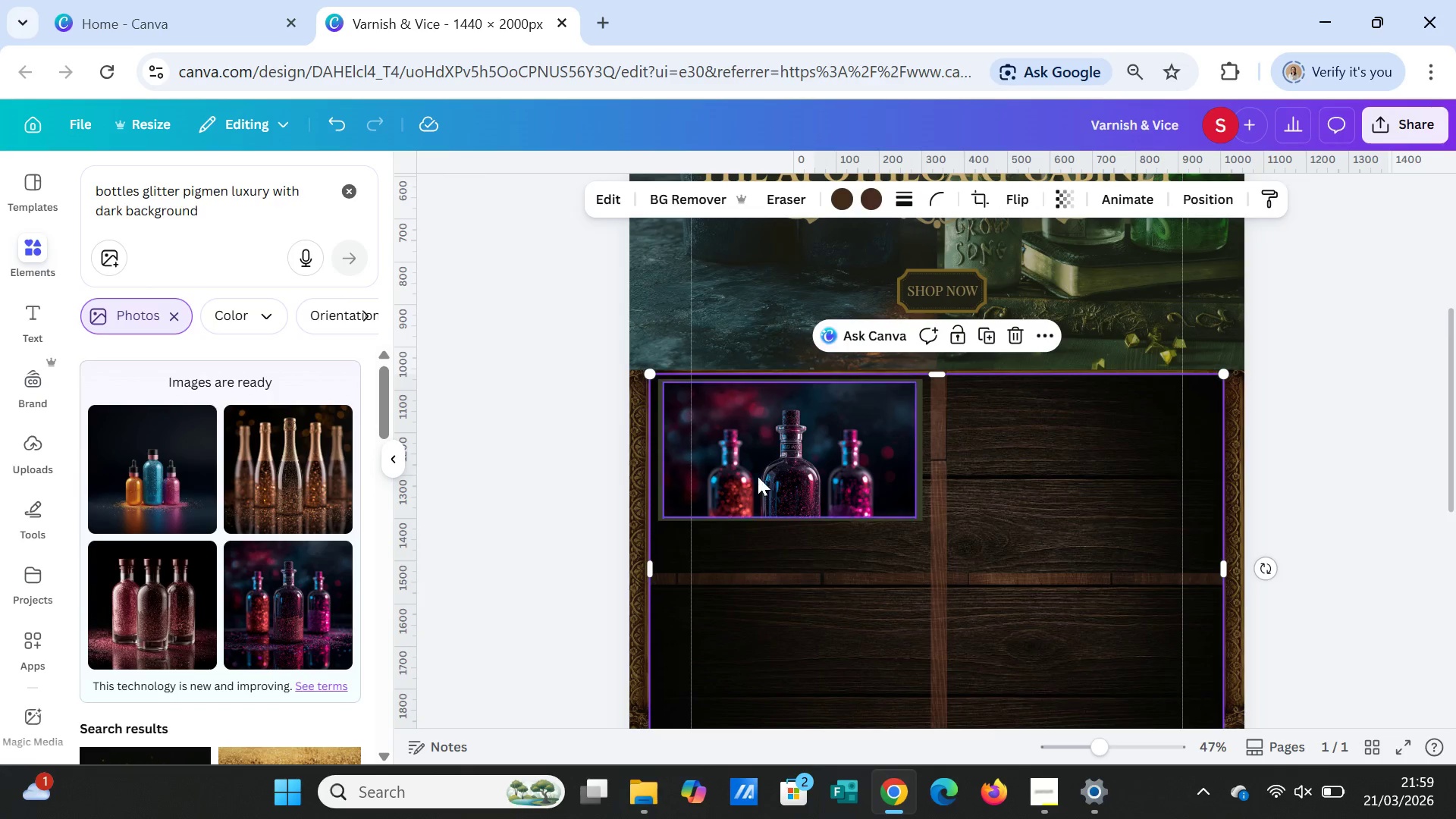 
double_click([753, 474])
 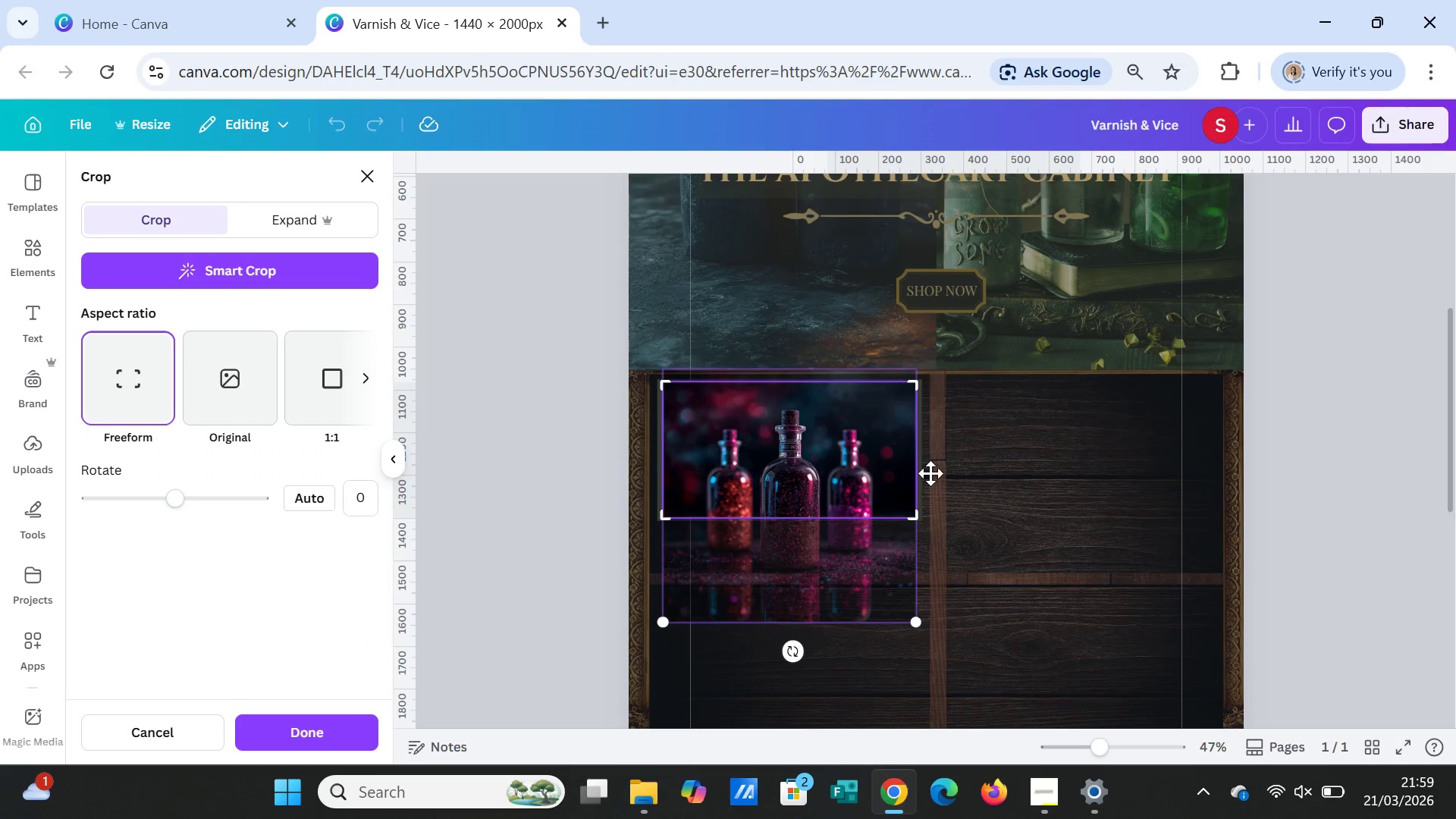 
left_click([966, 475])
 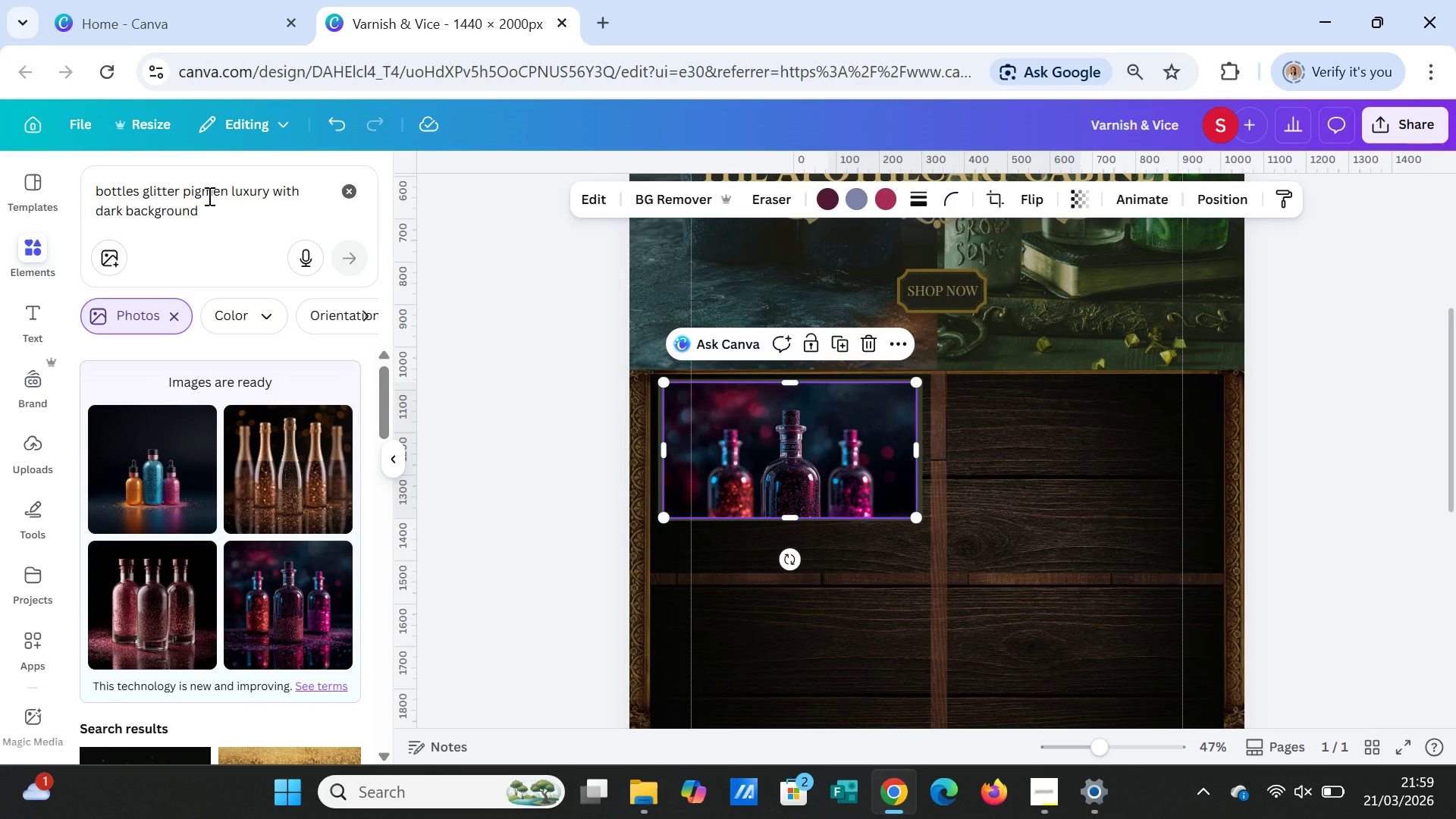 
double_click([208, 196])
 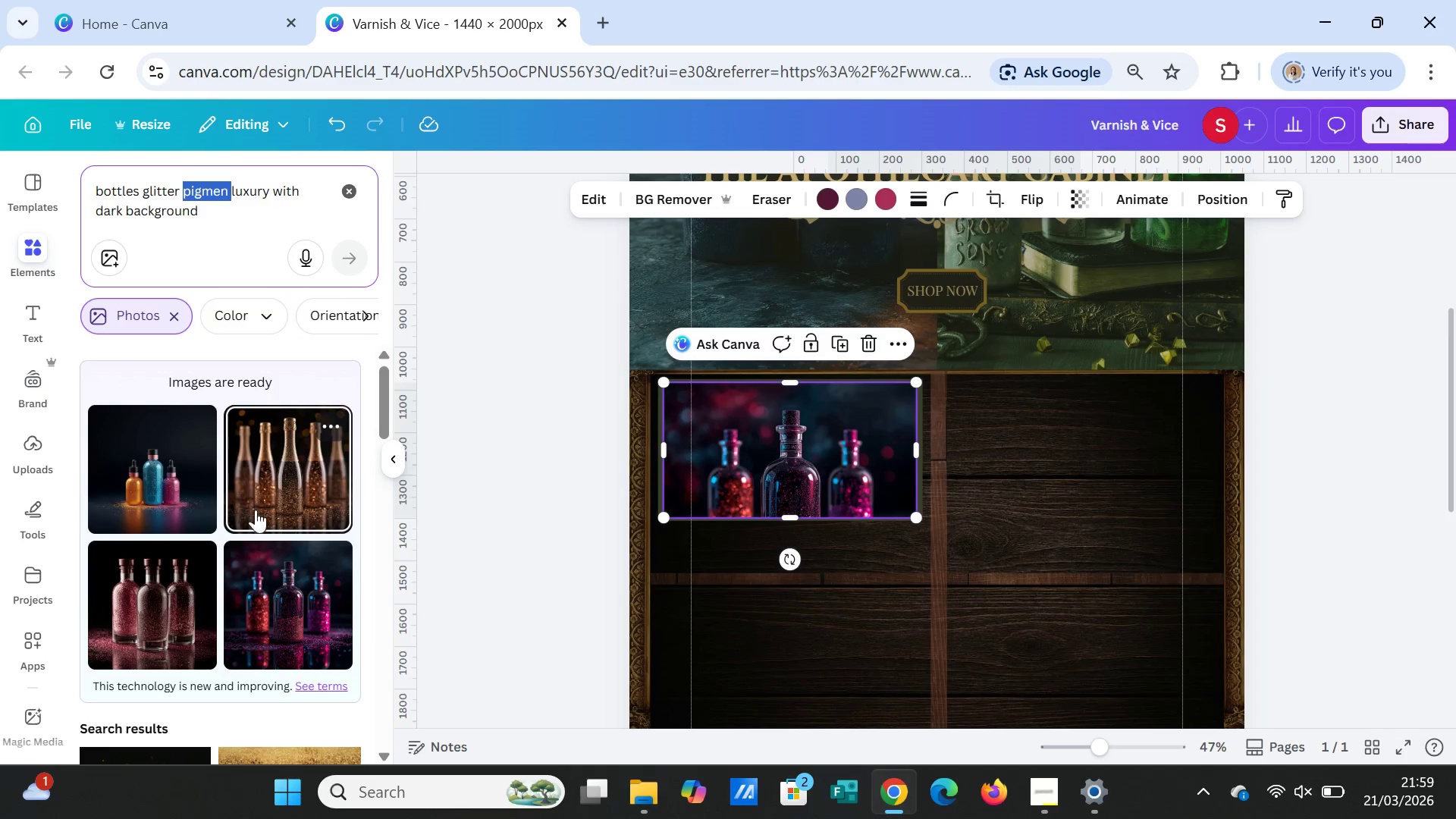 
scroll: coordinate [262, 525], scroll_direction: down, amount: 1.0
 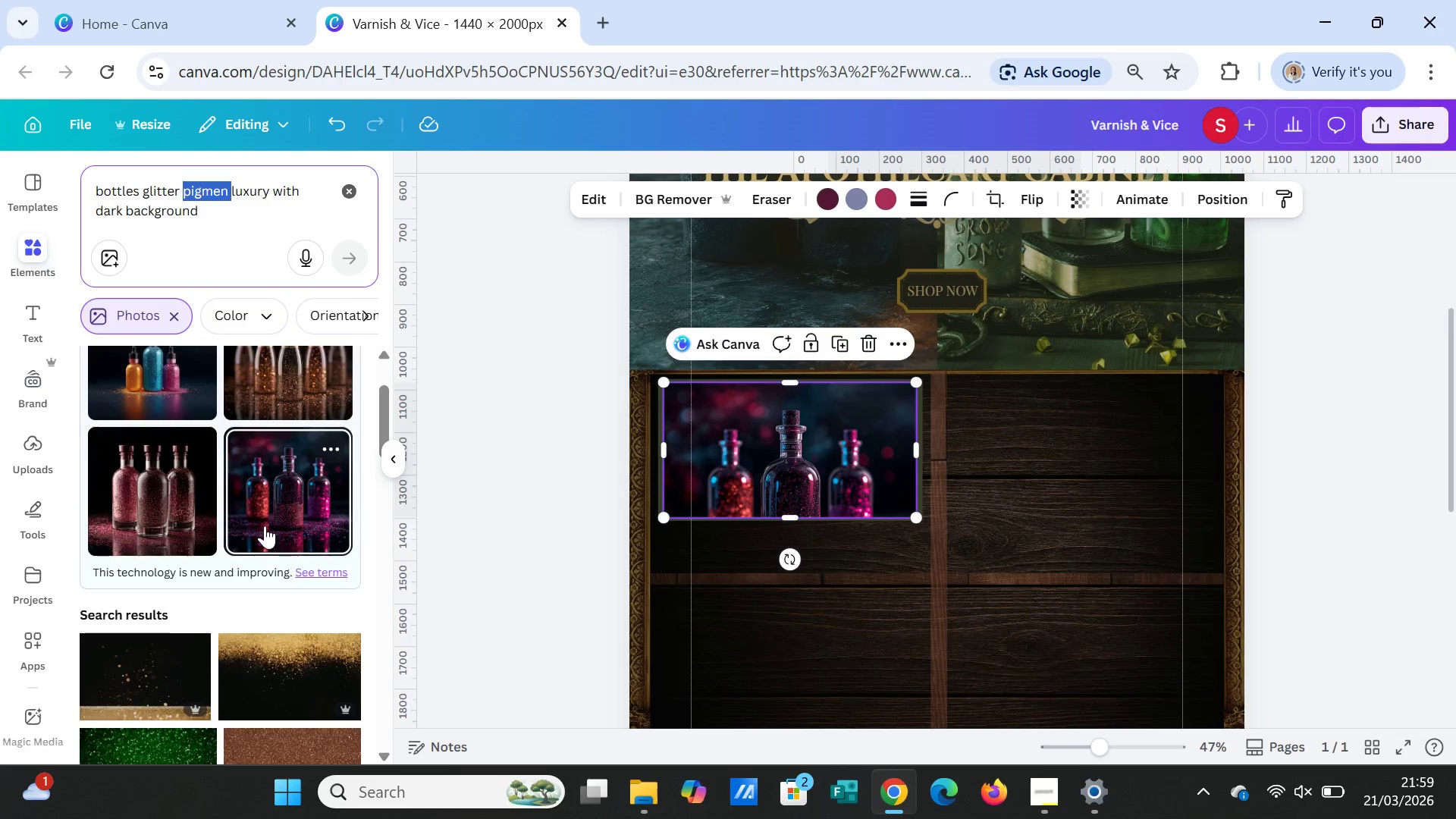 
scroll: coordinate [265, 526], scroll_direction: up, amount: 3.0
 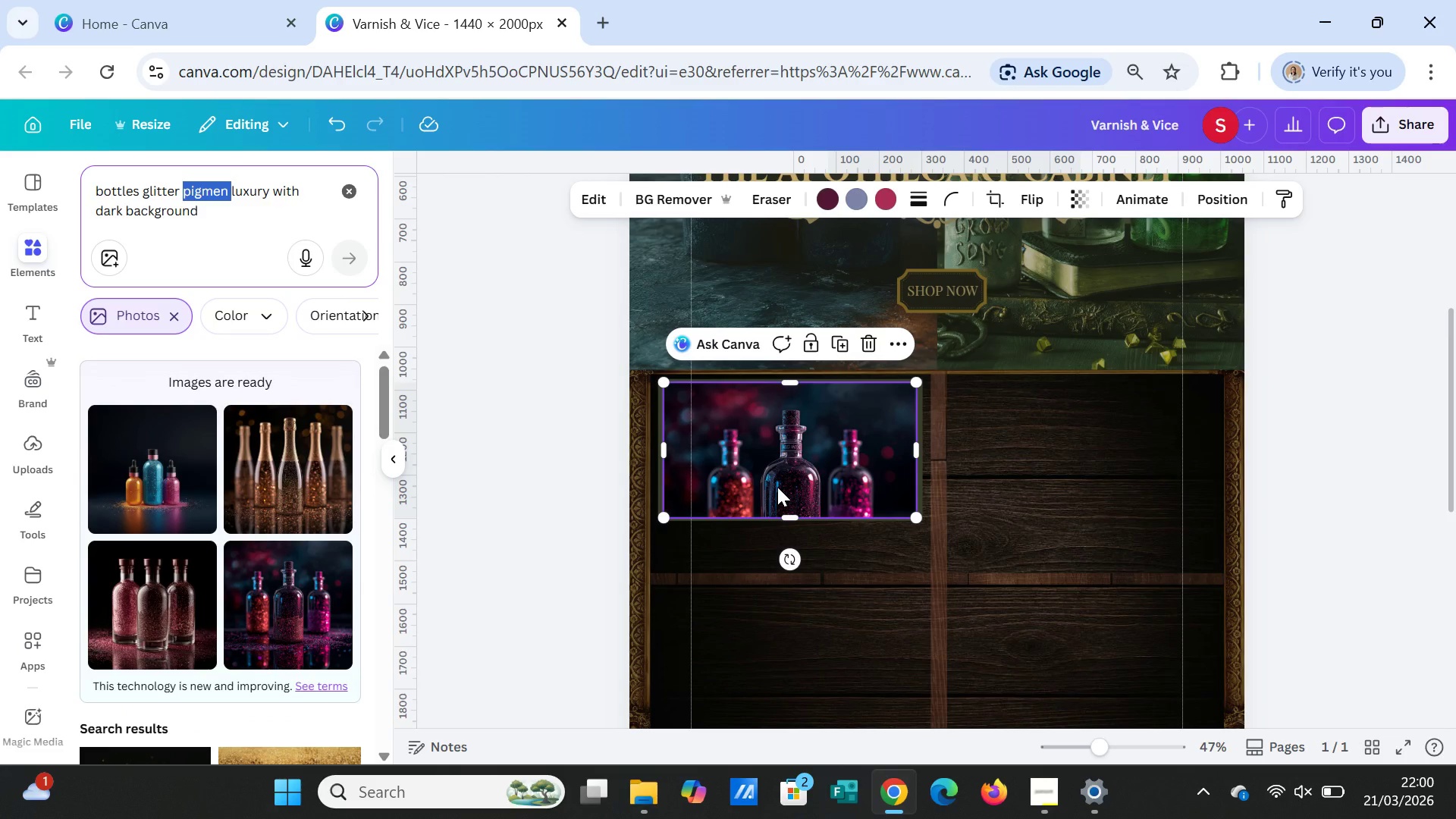 
key(Delete)
 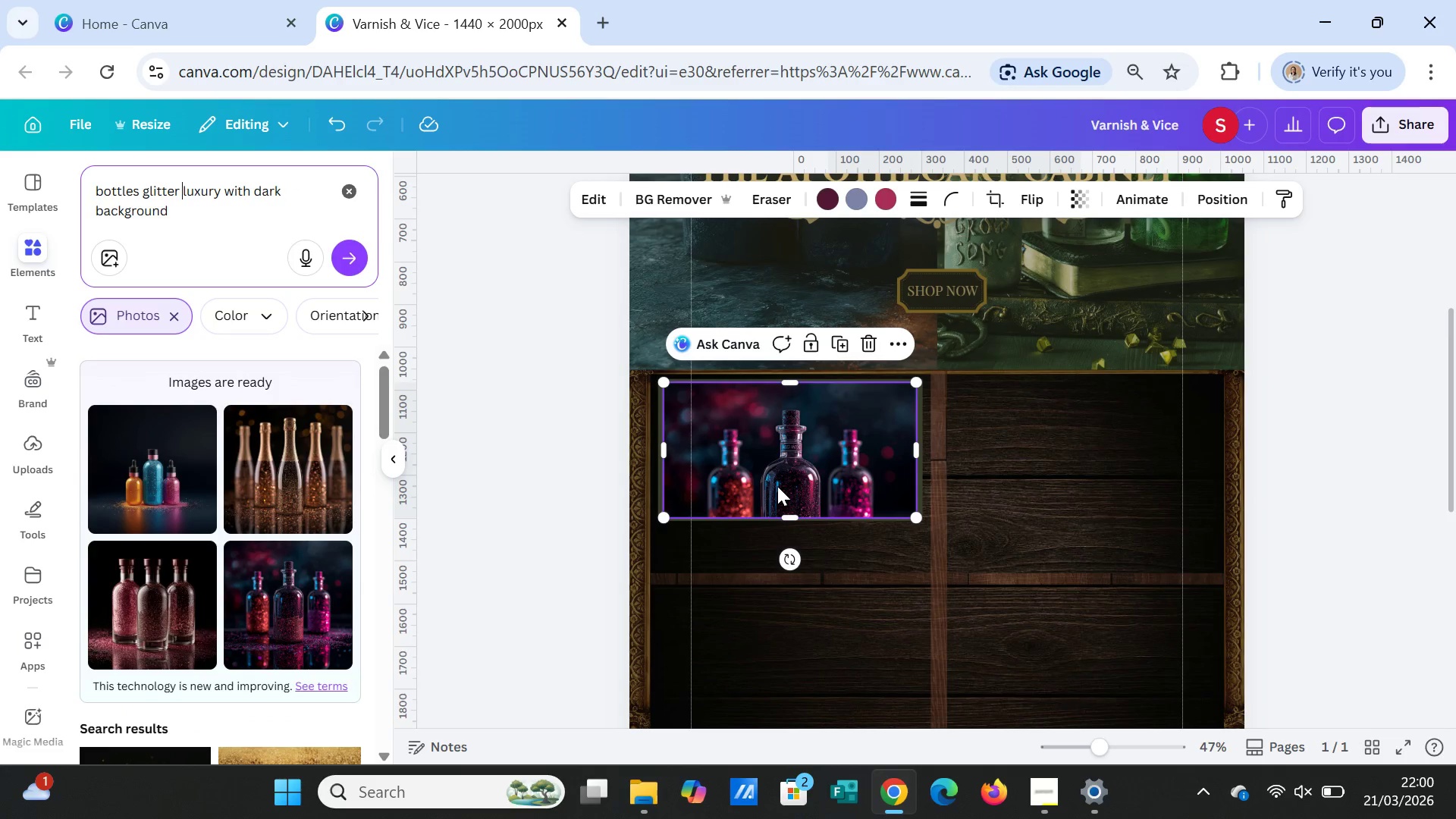 
left_click([777, 480])
 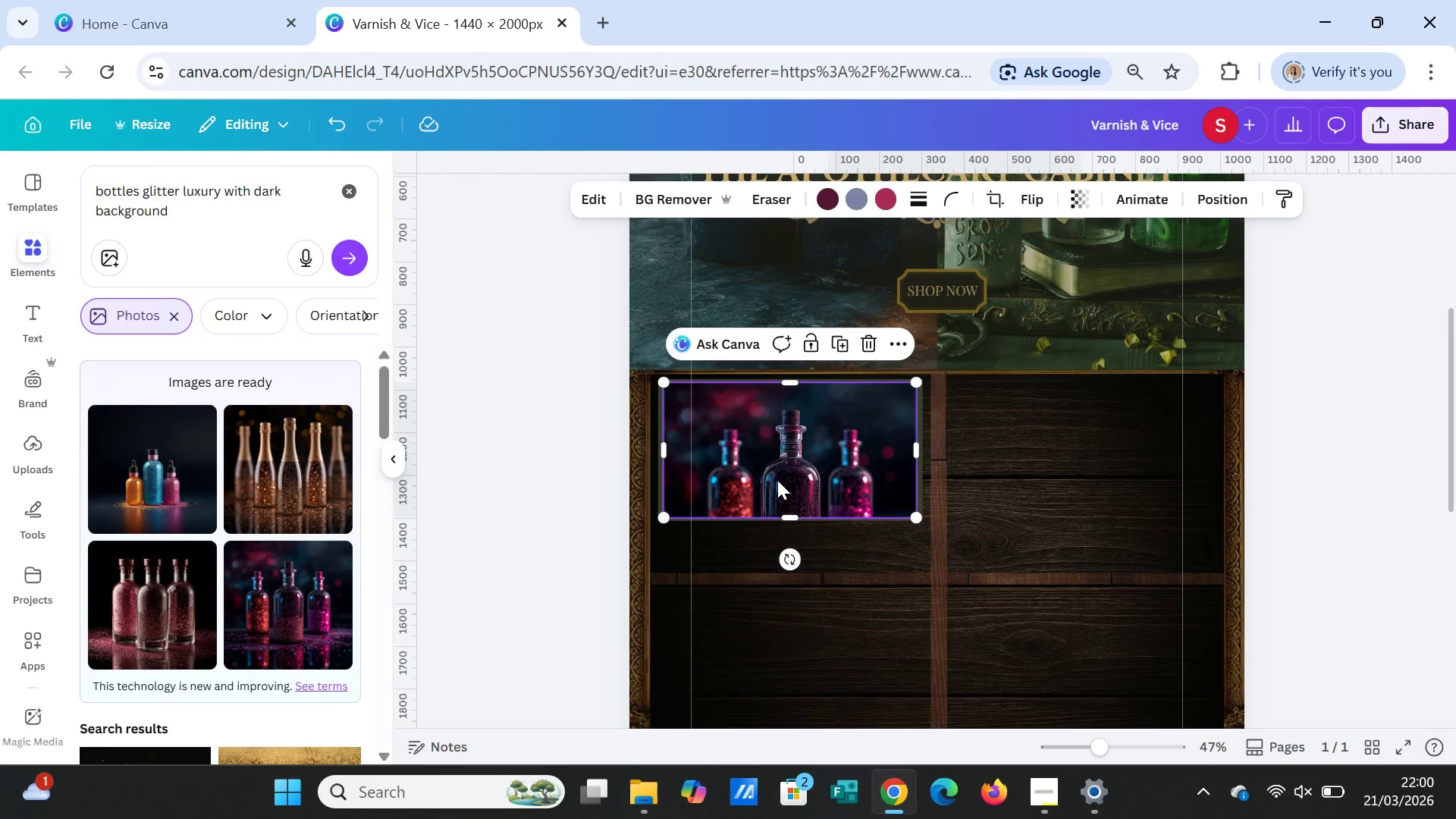 
key(Delete)
 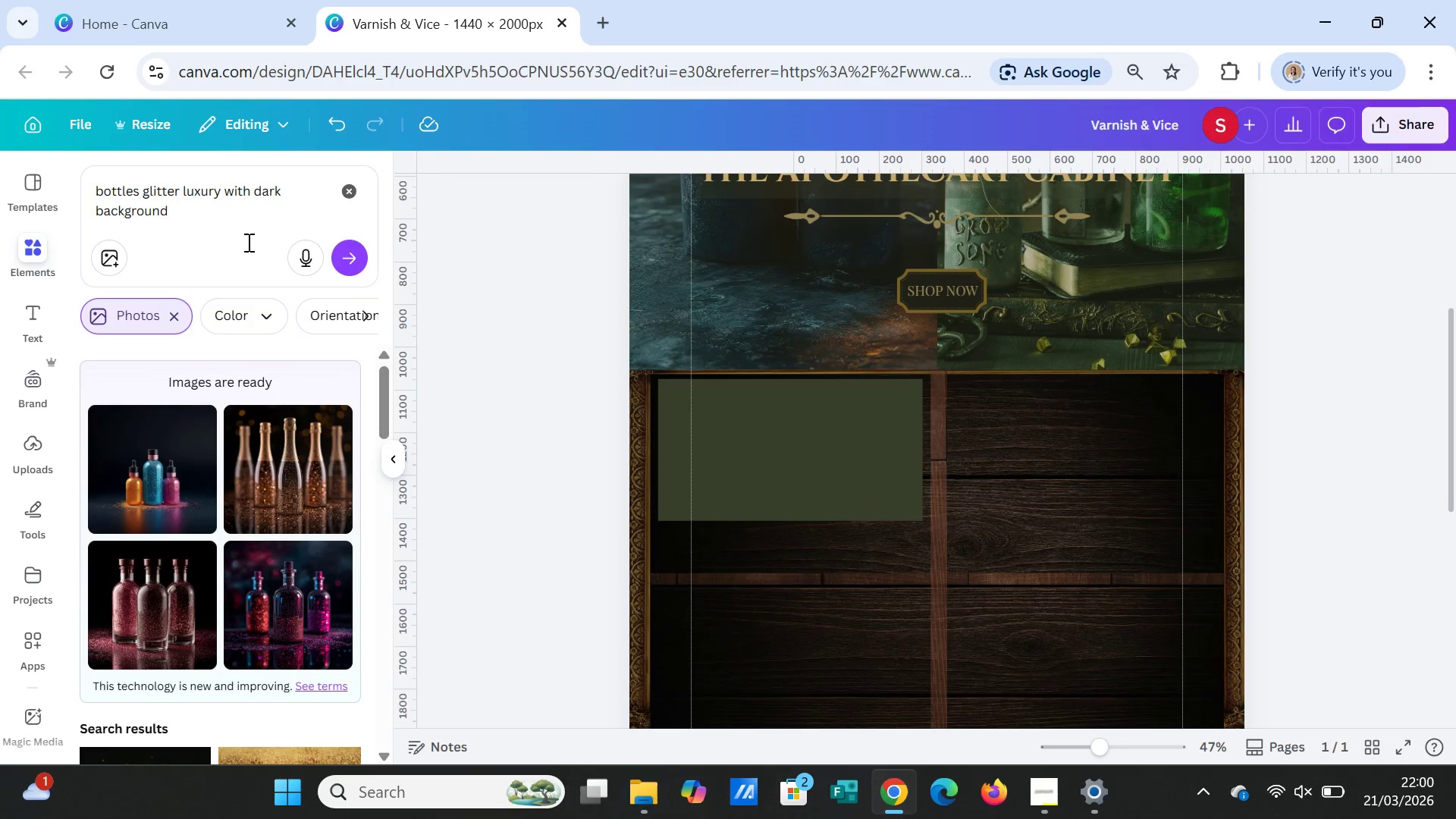 
left_click([232, 219])
 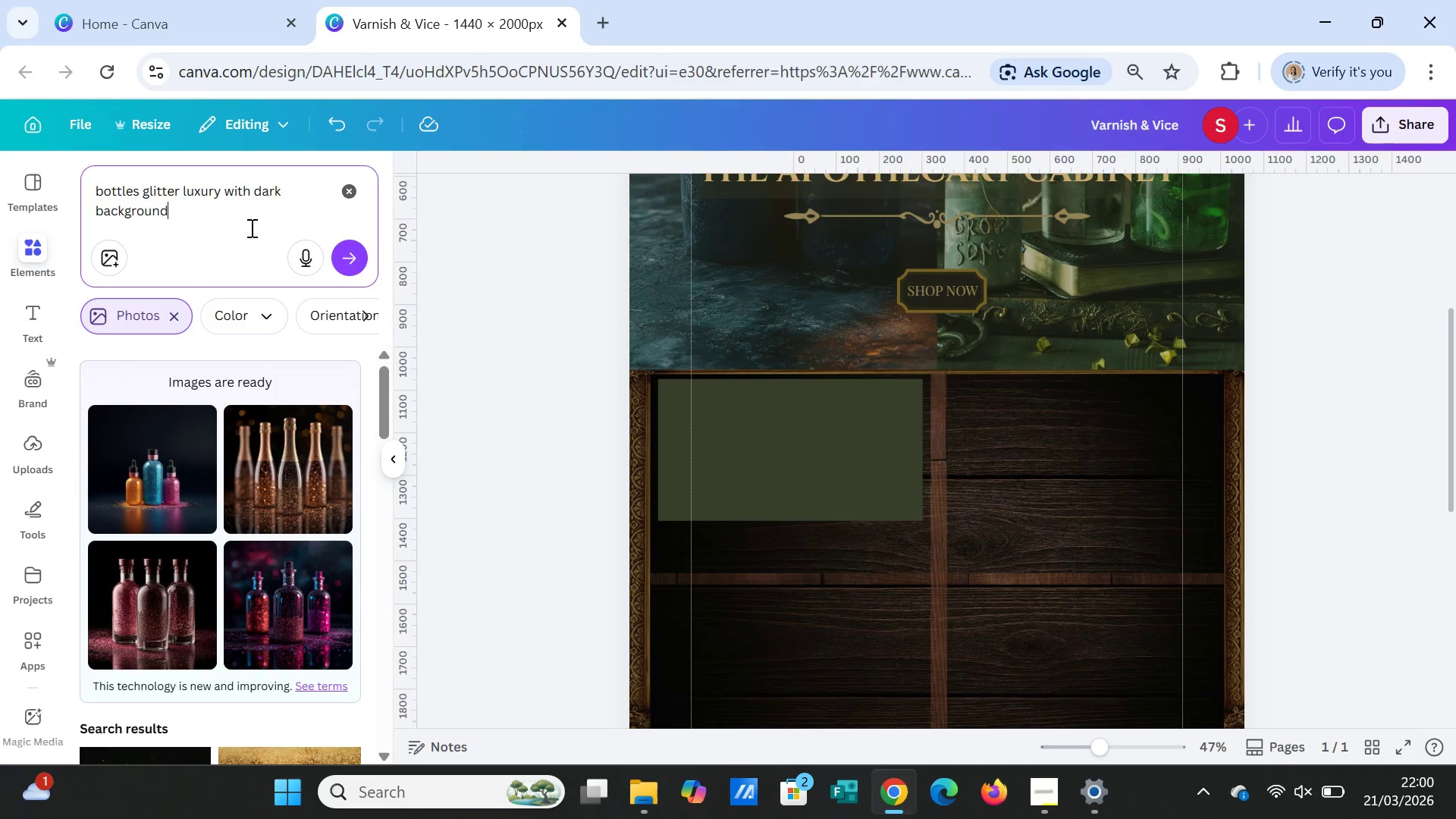 
key(Comma)
 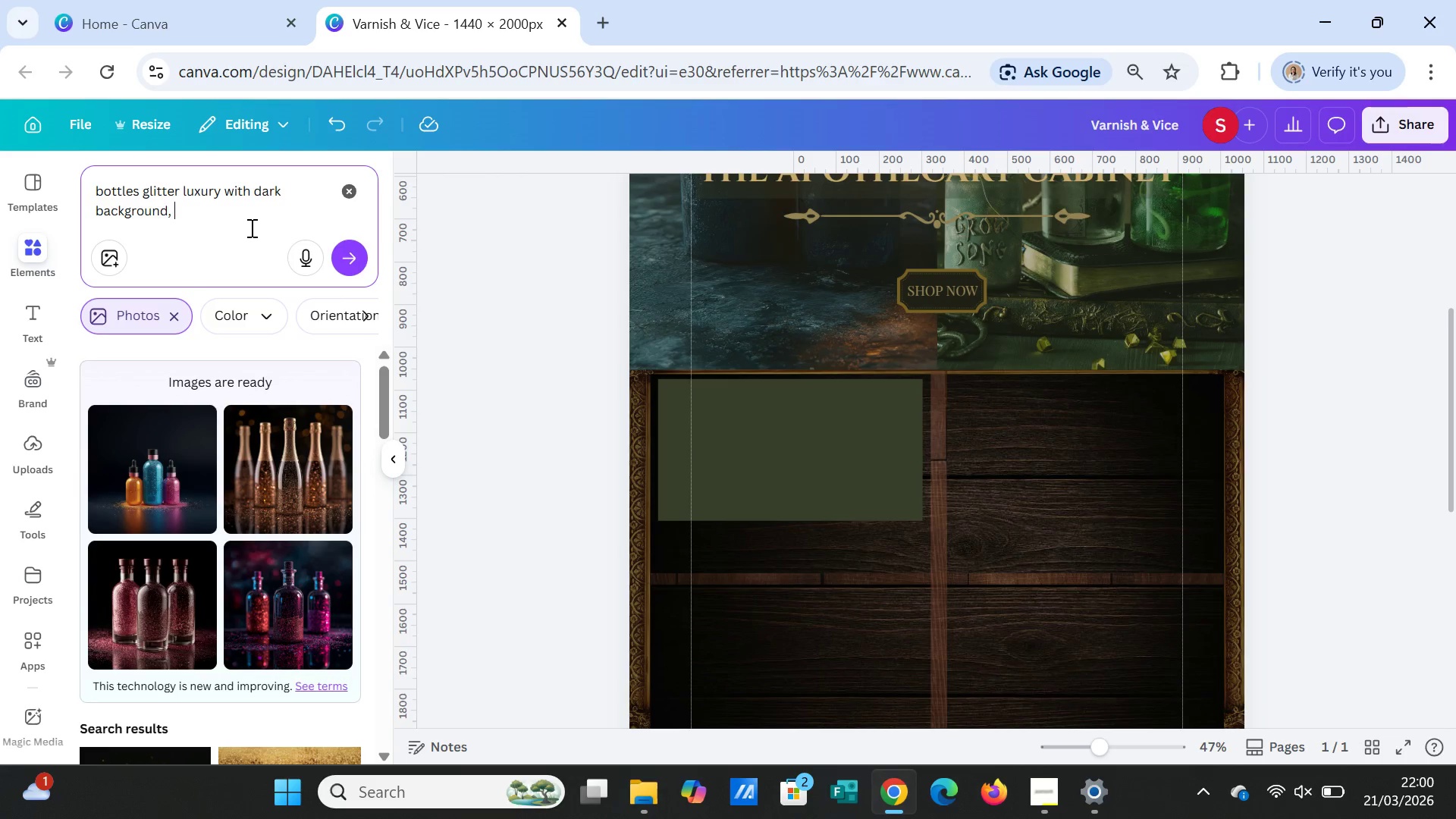 
key(Space)
 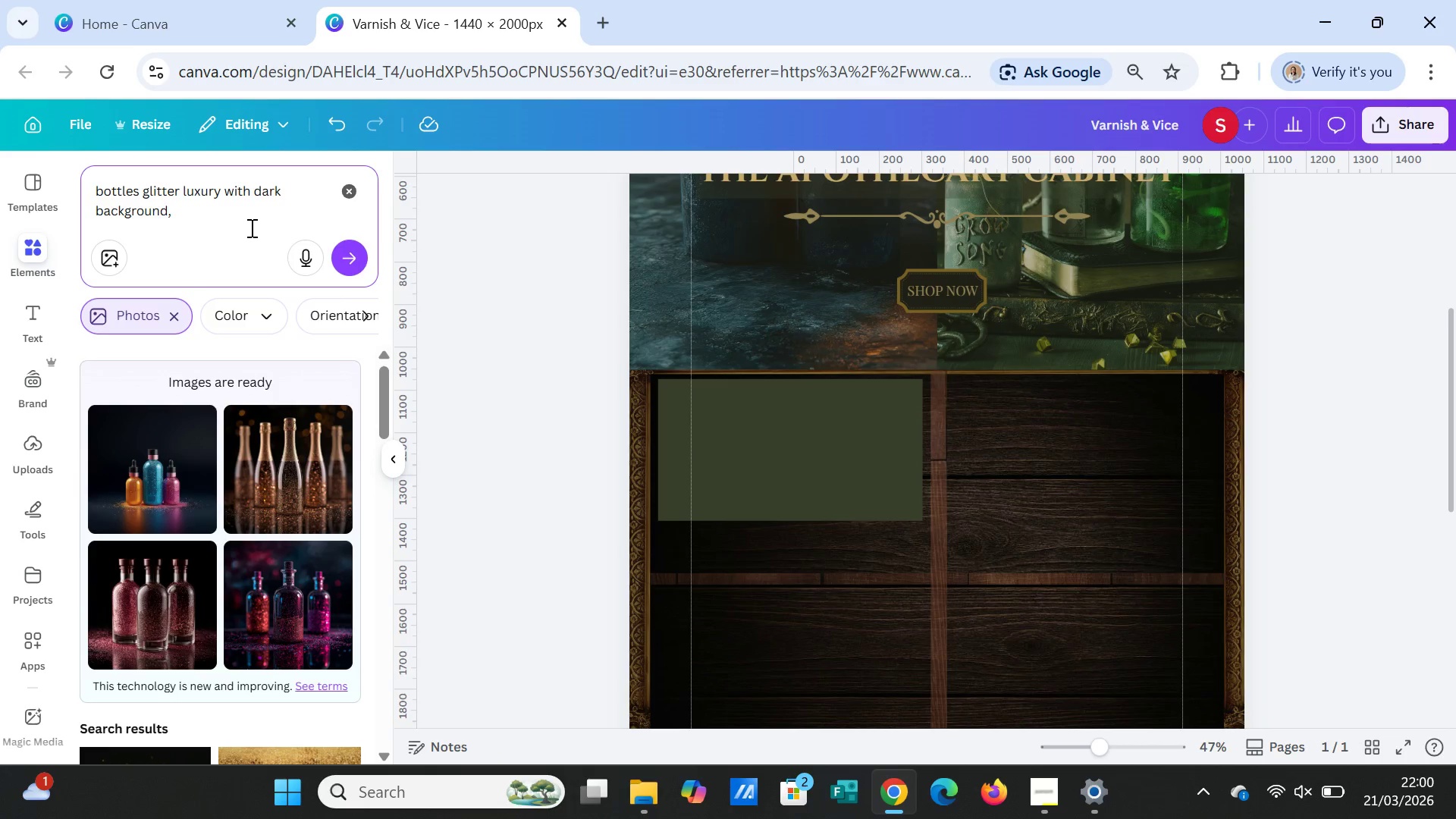 
type(16x9)
 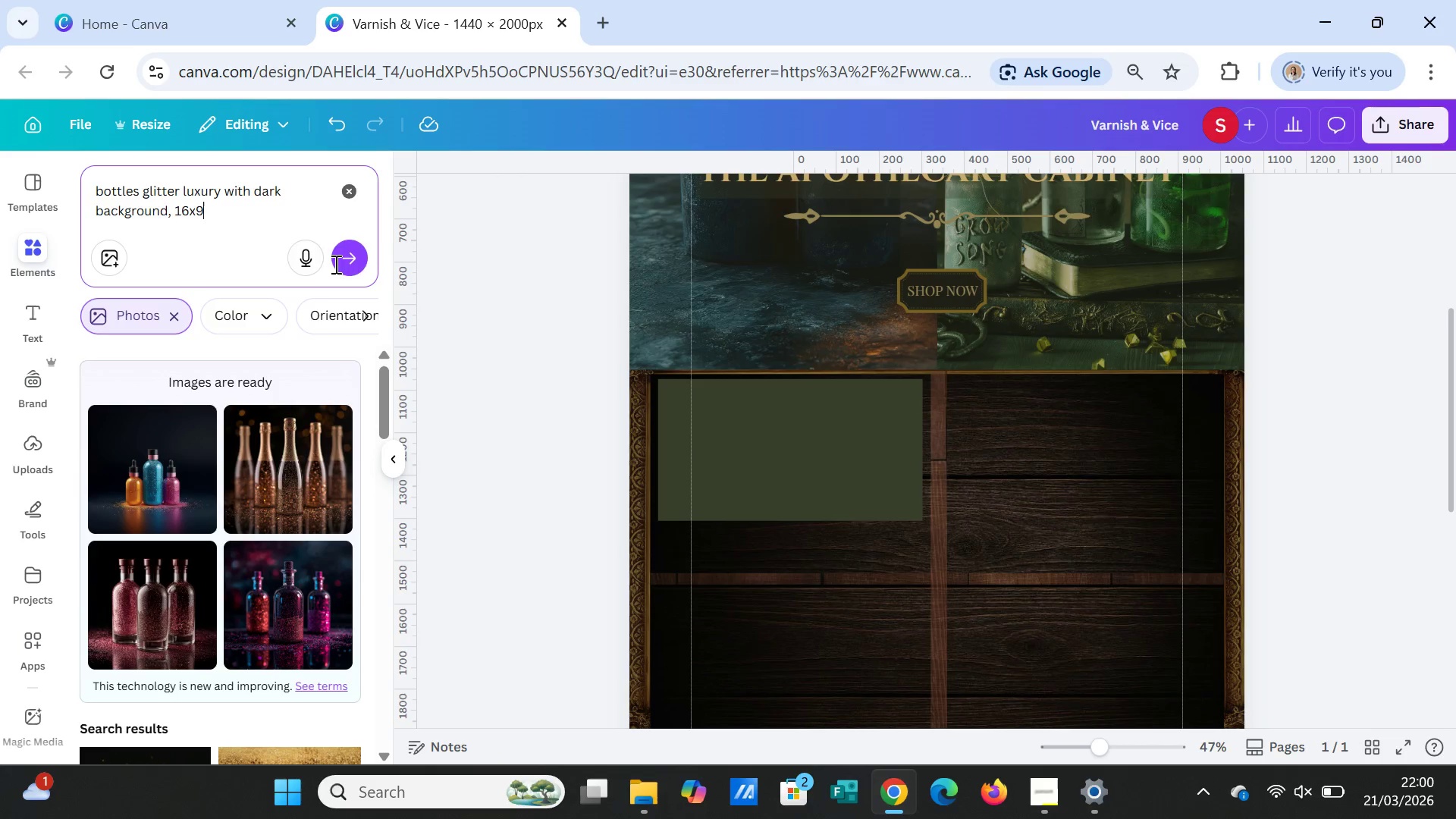 
left_click([348, 264])
 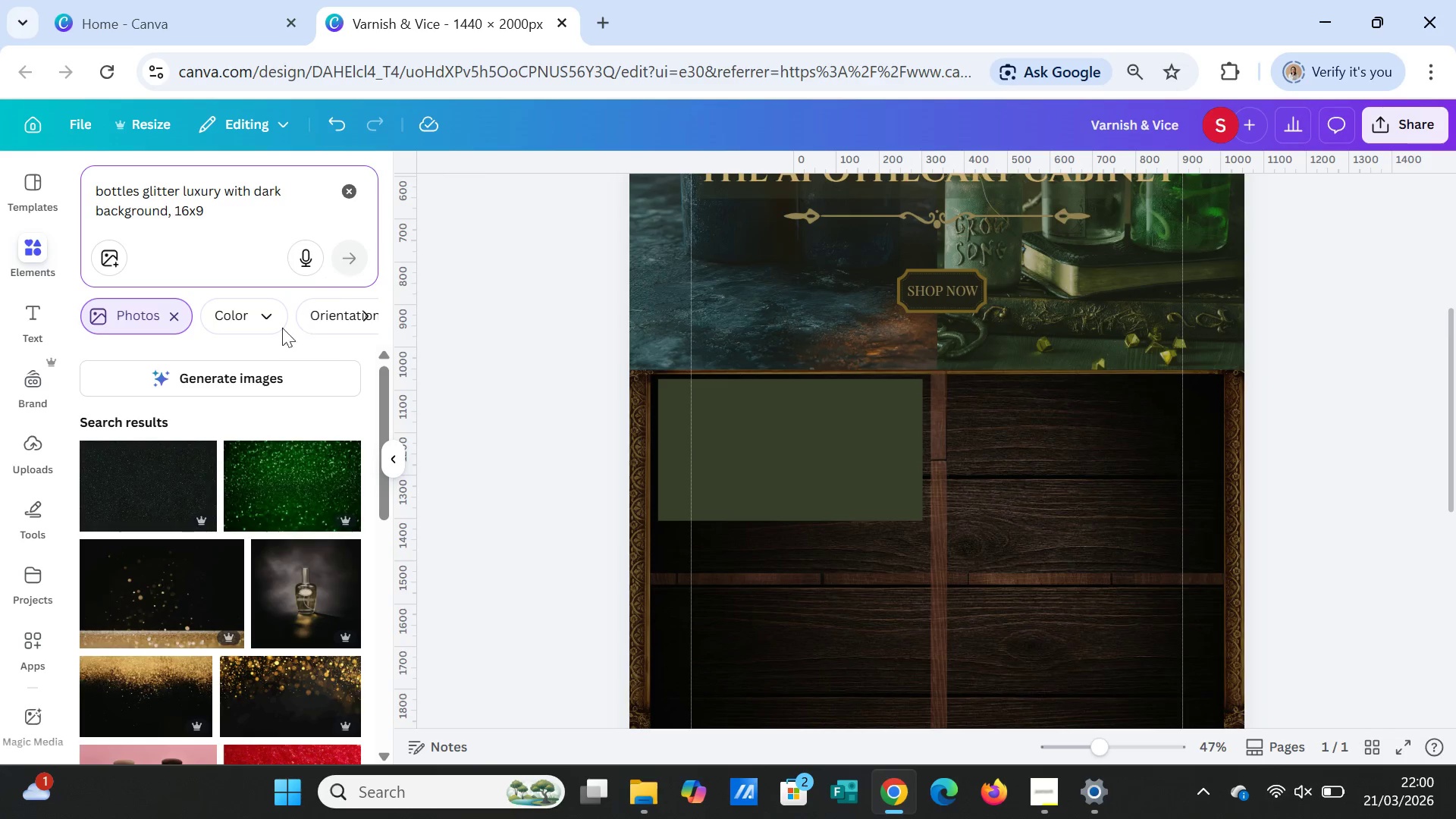 
left_click([241, 370])
 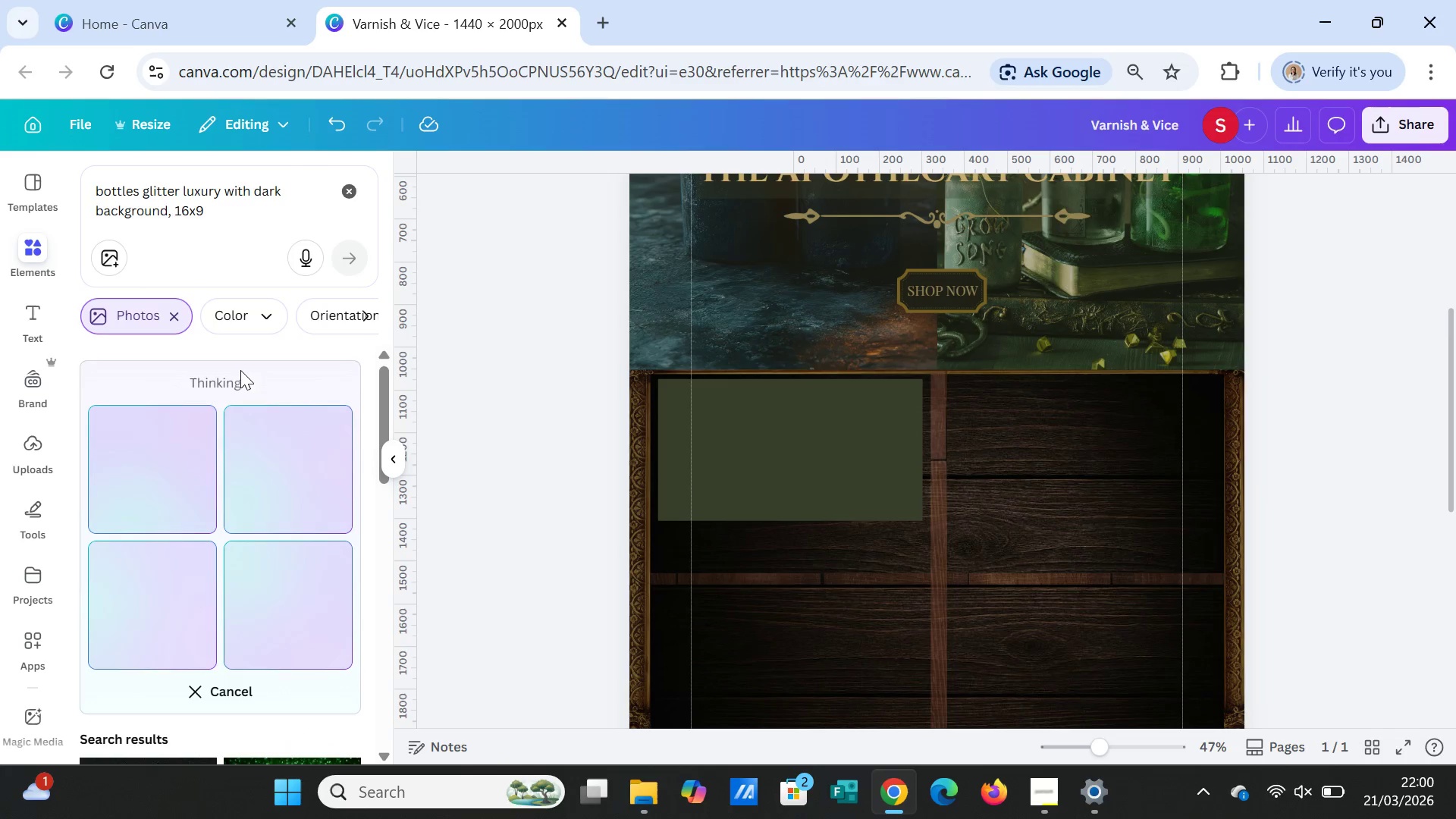 
wait(7.66)
 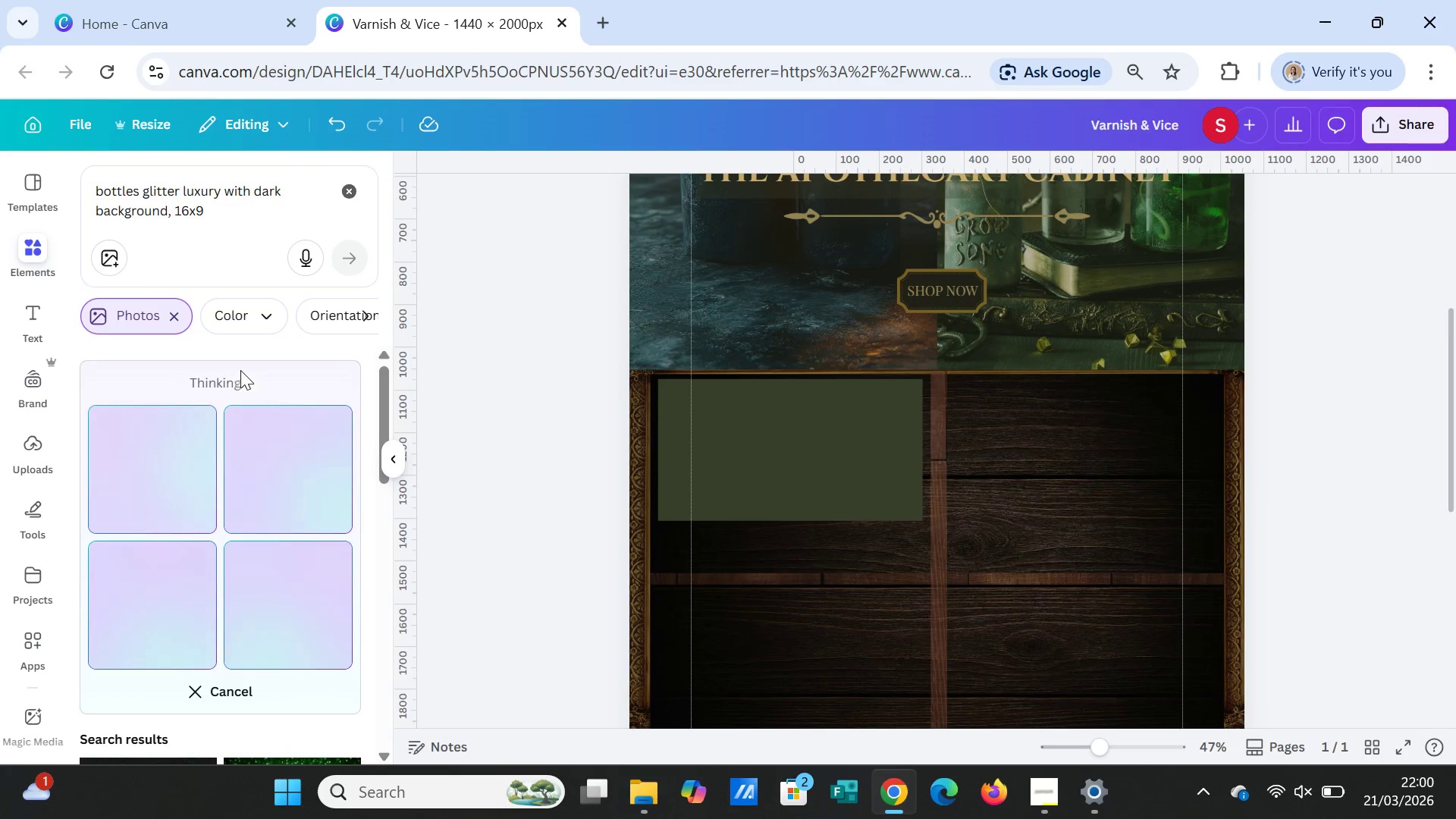 
scroll: coordinate [240, 370], scroll_direction: up, amount: 2.0
 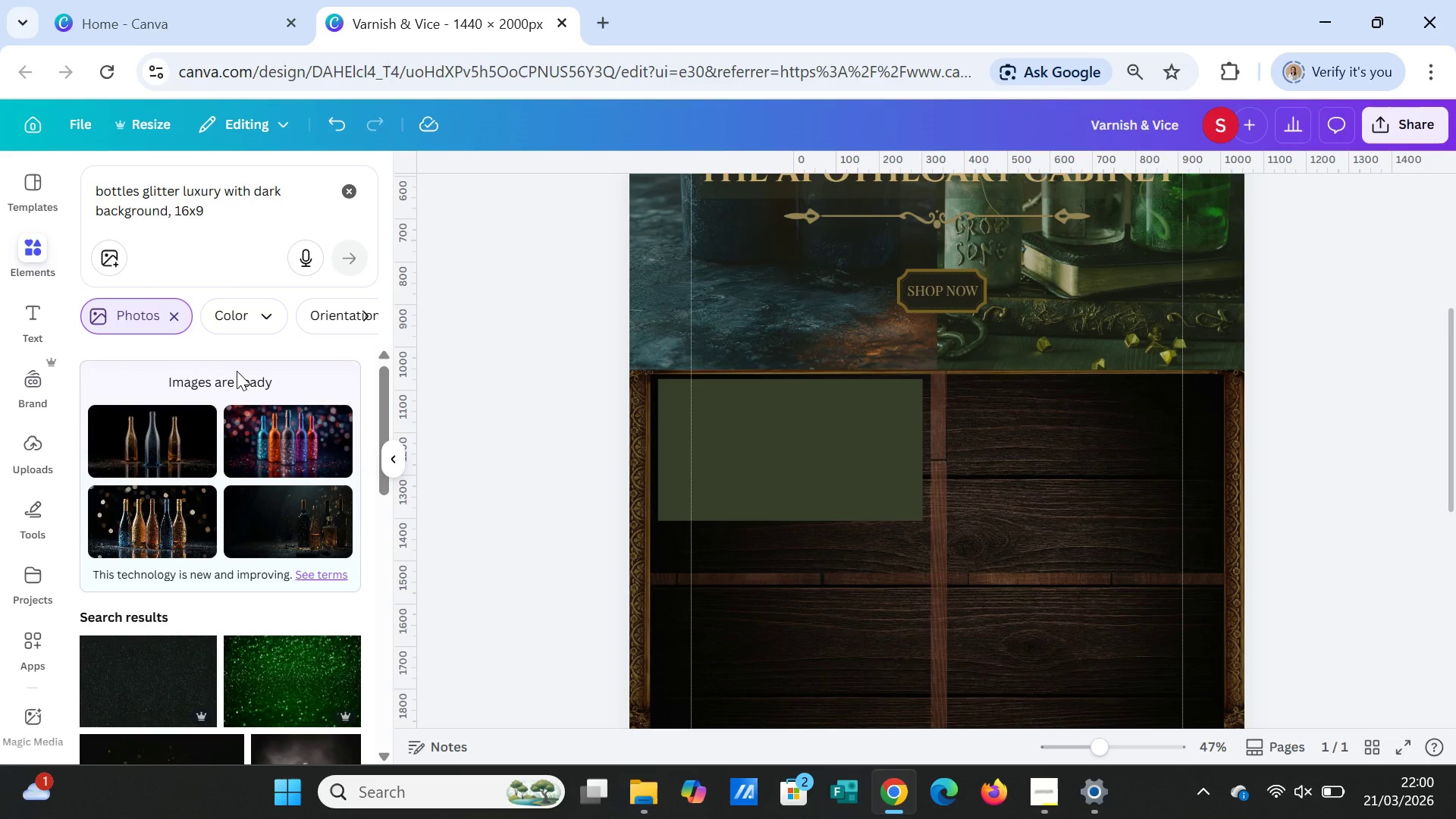 
wait(11.92)
 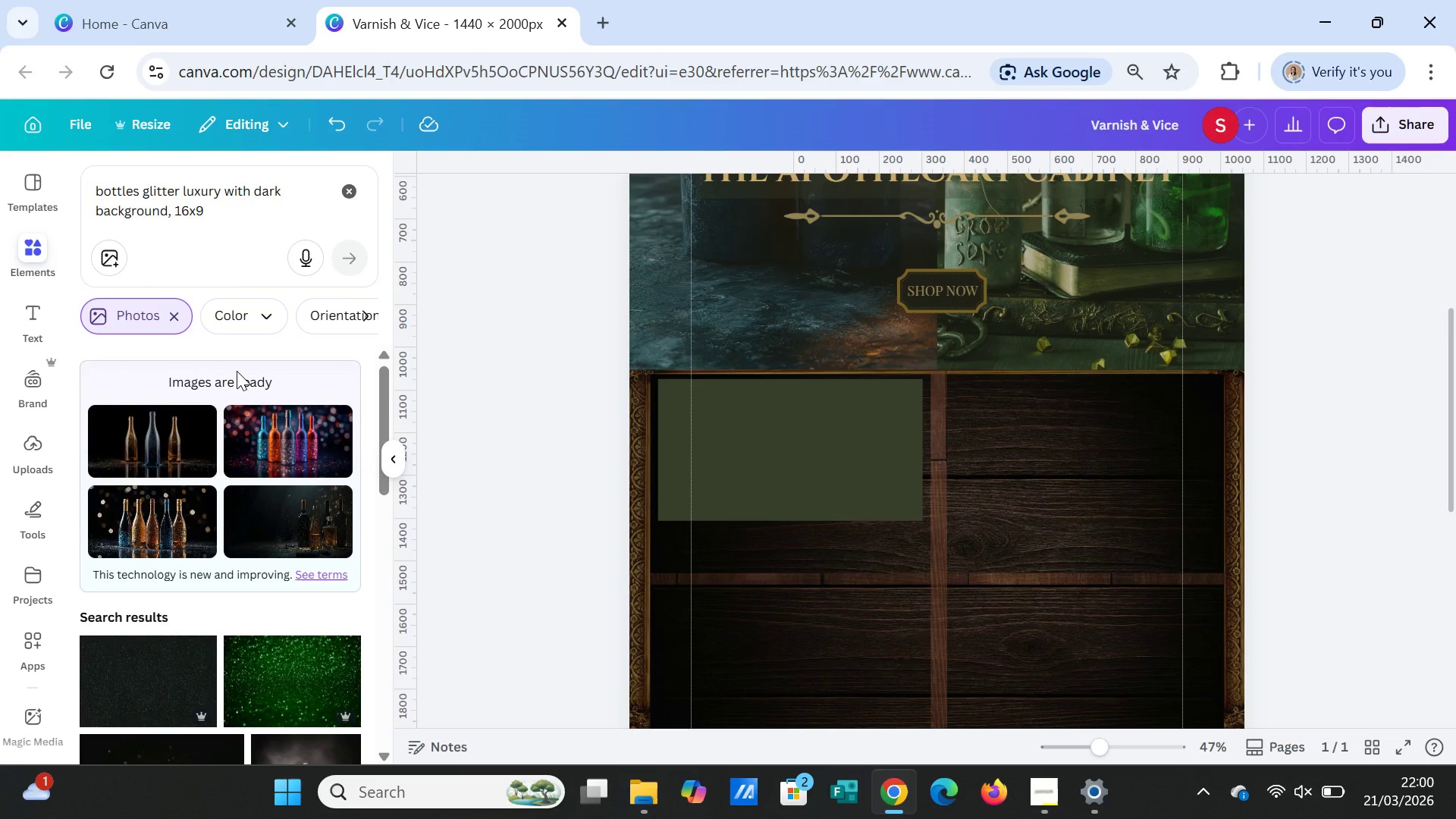 
left_click([144, 193])
 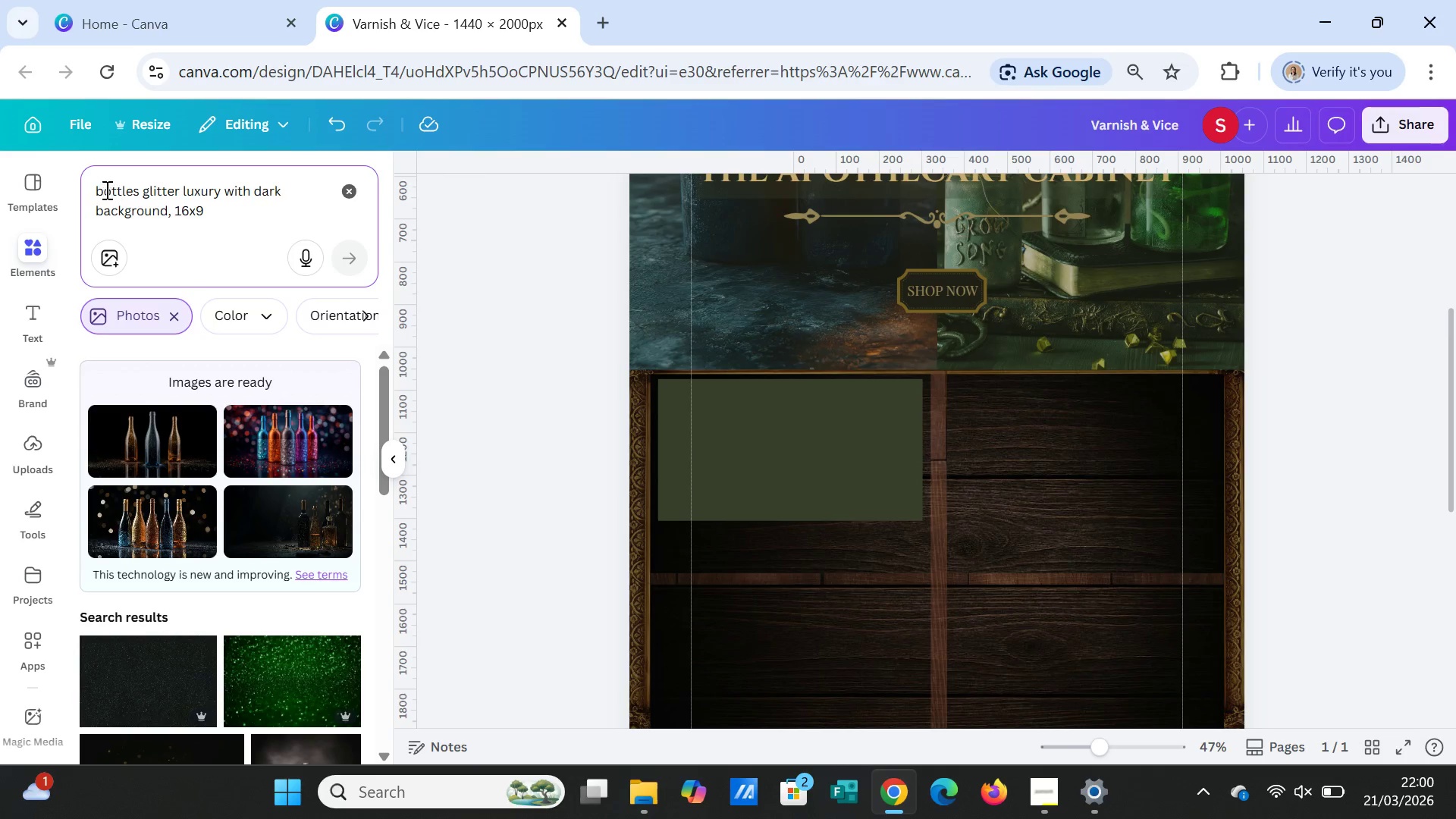 
left_click([96, 190])
 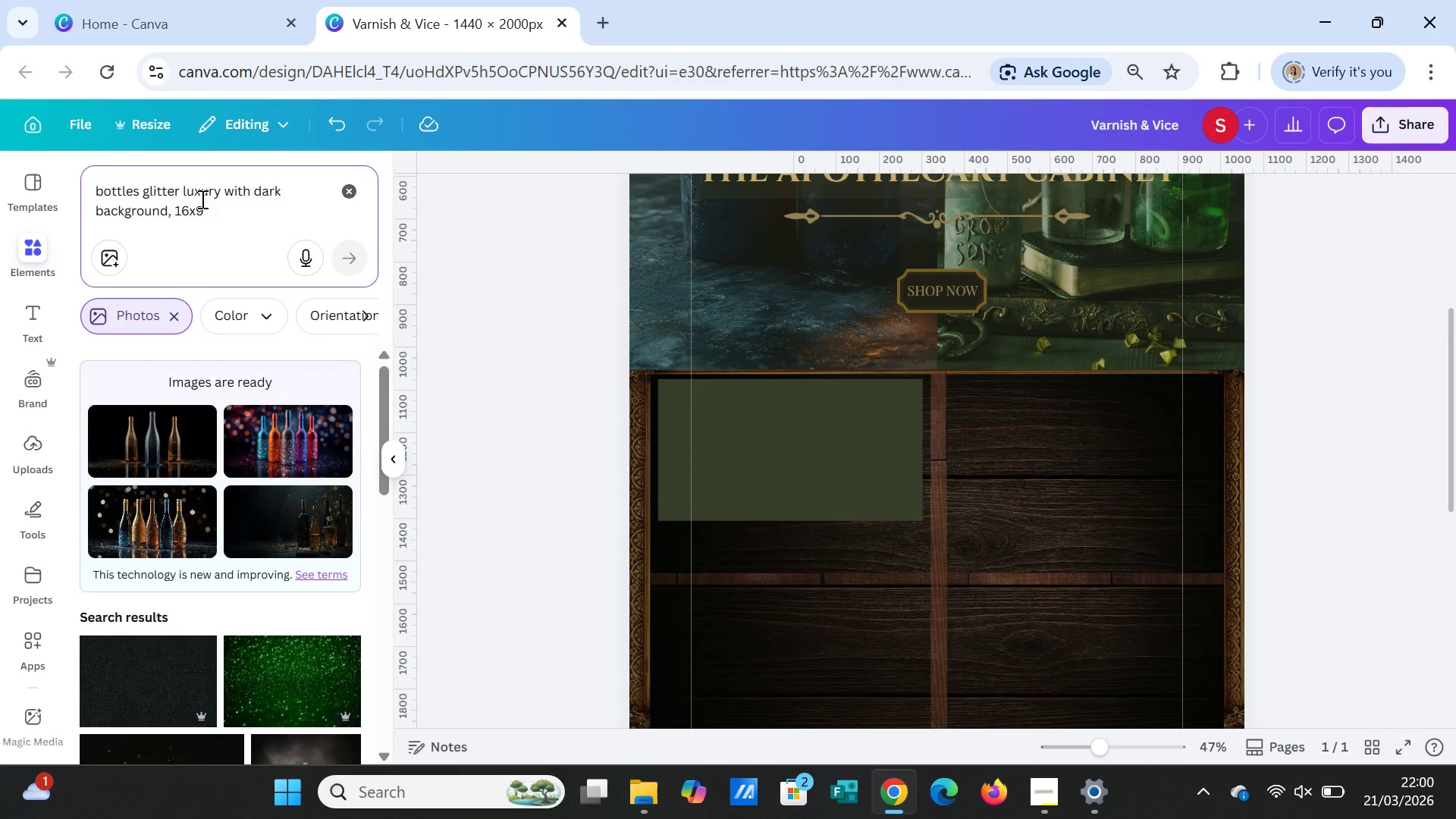 
type(nail )
 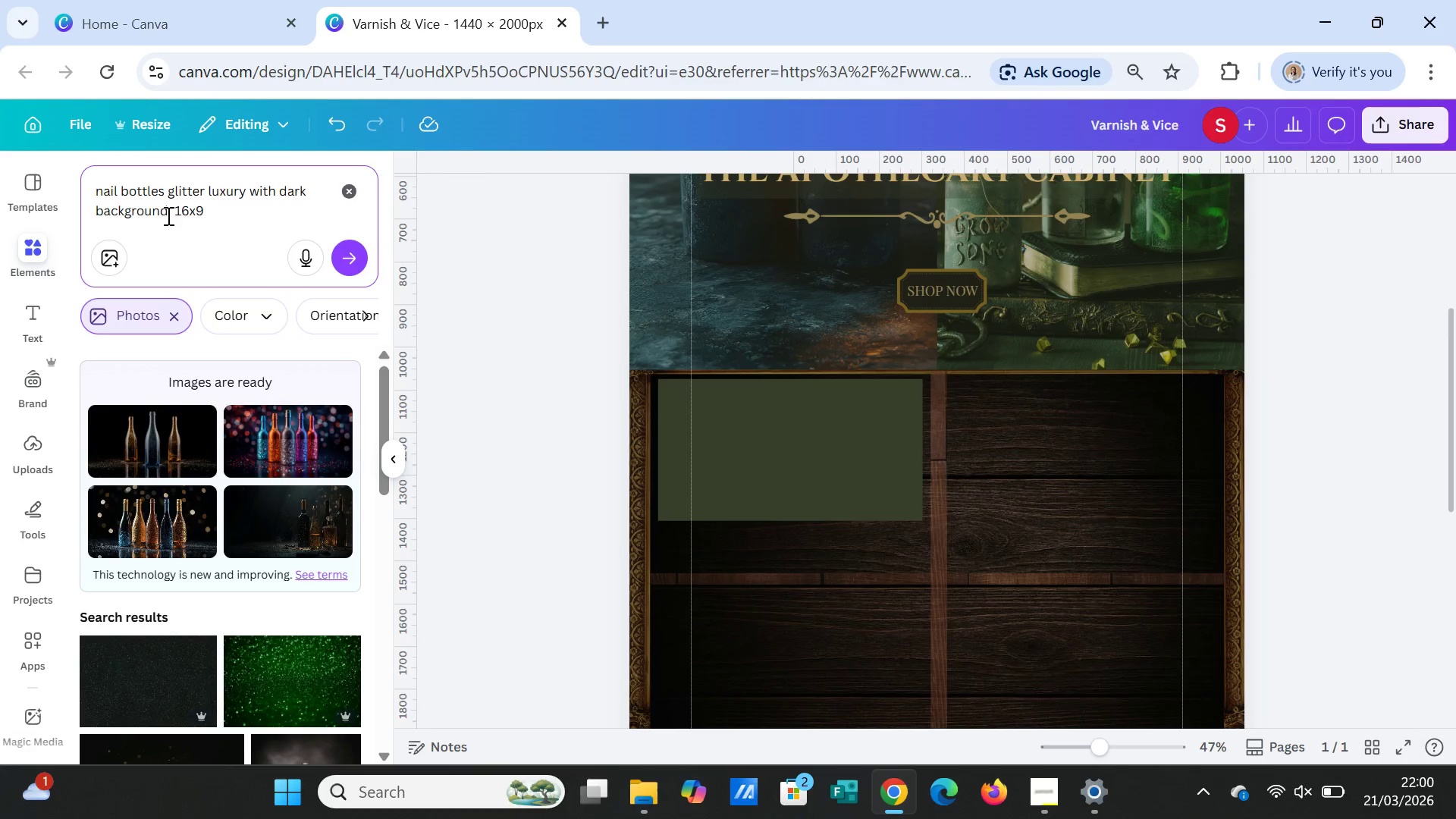 
wait(6.88)
 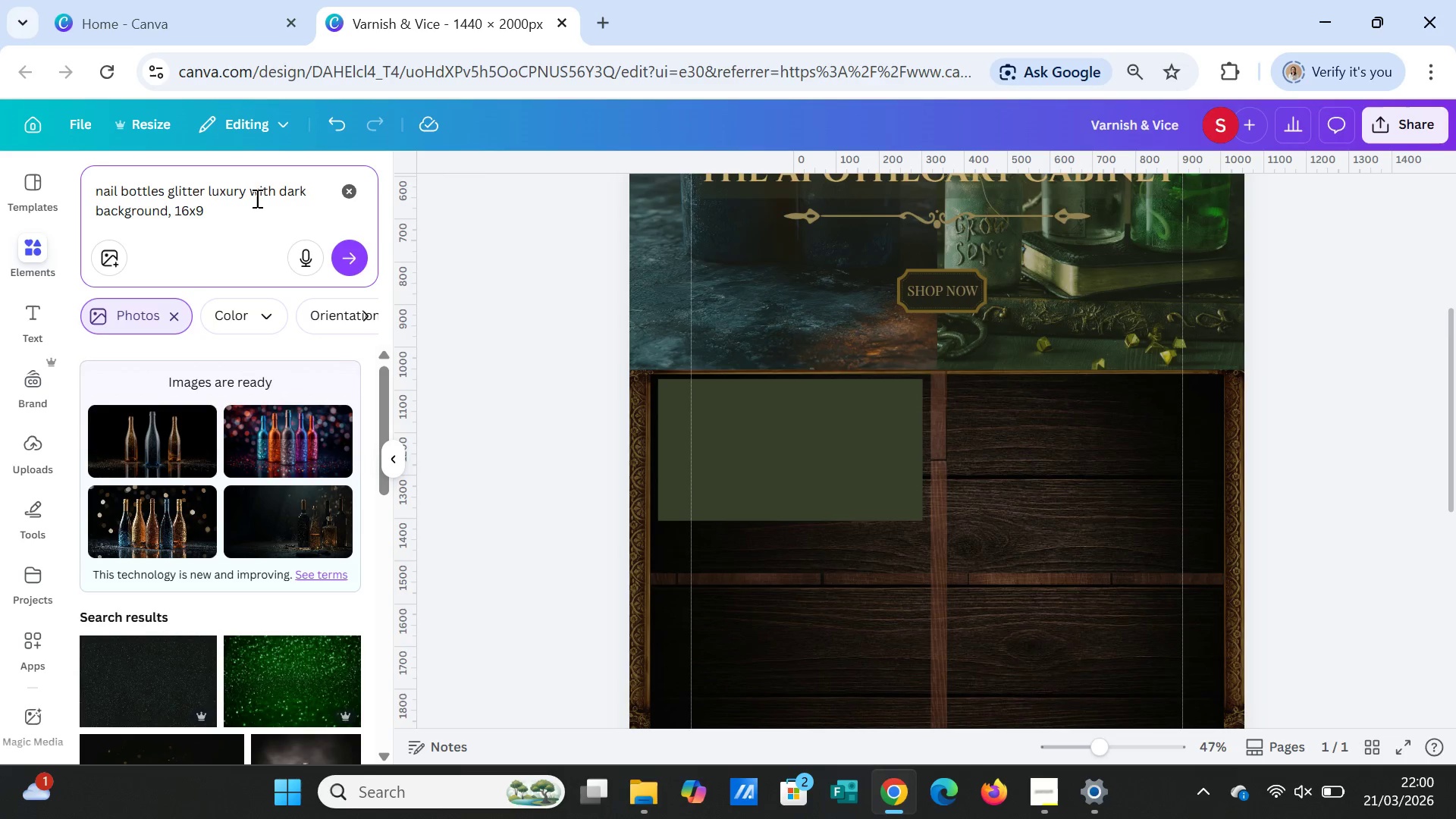 
left_click([167, 214])
 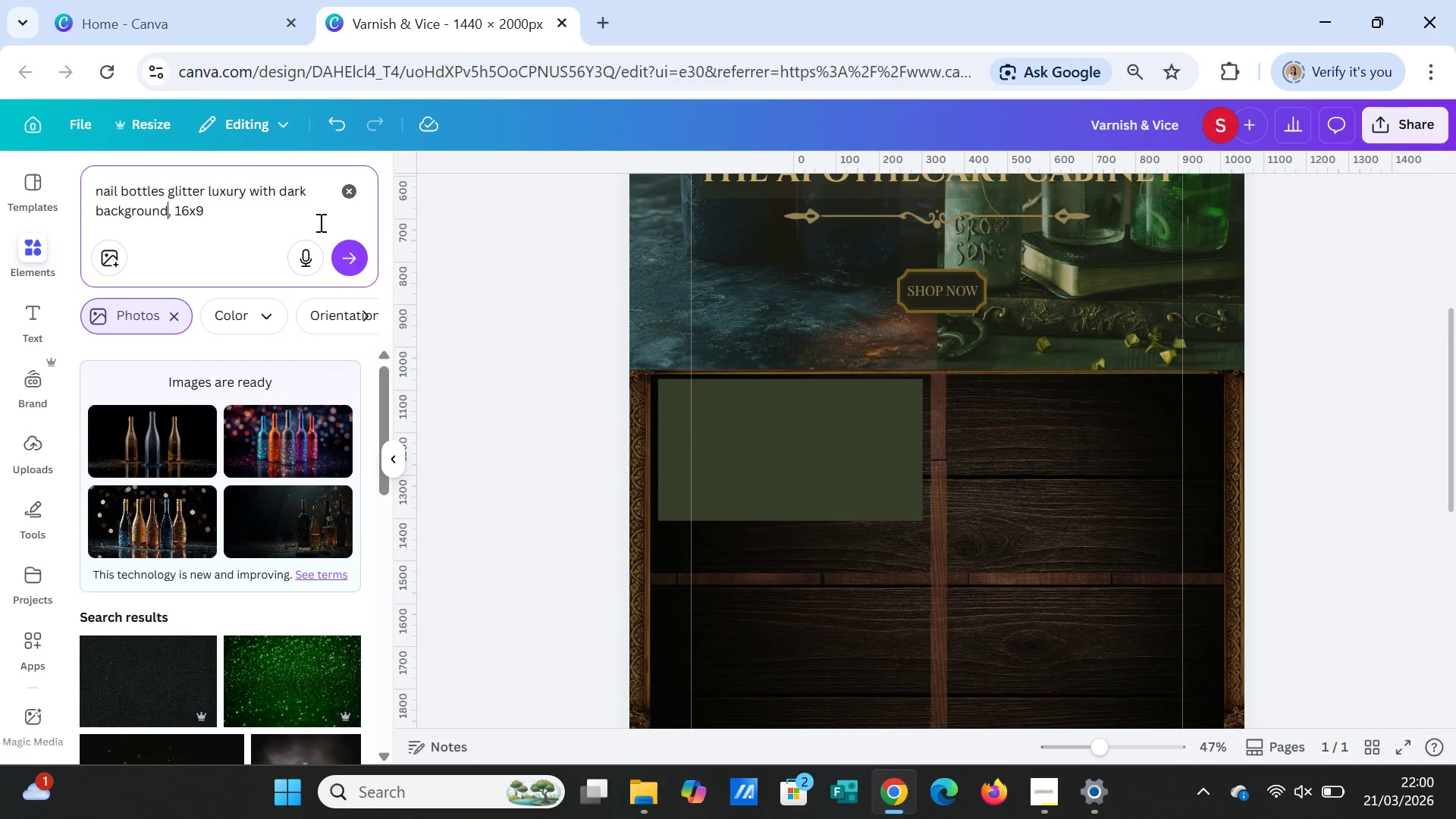 
type(, cinematic , )
 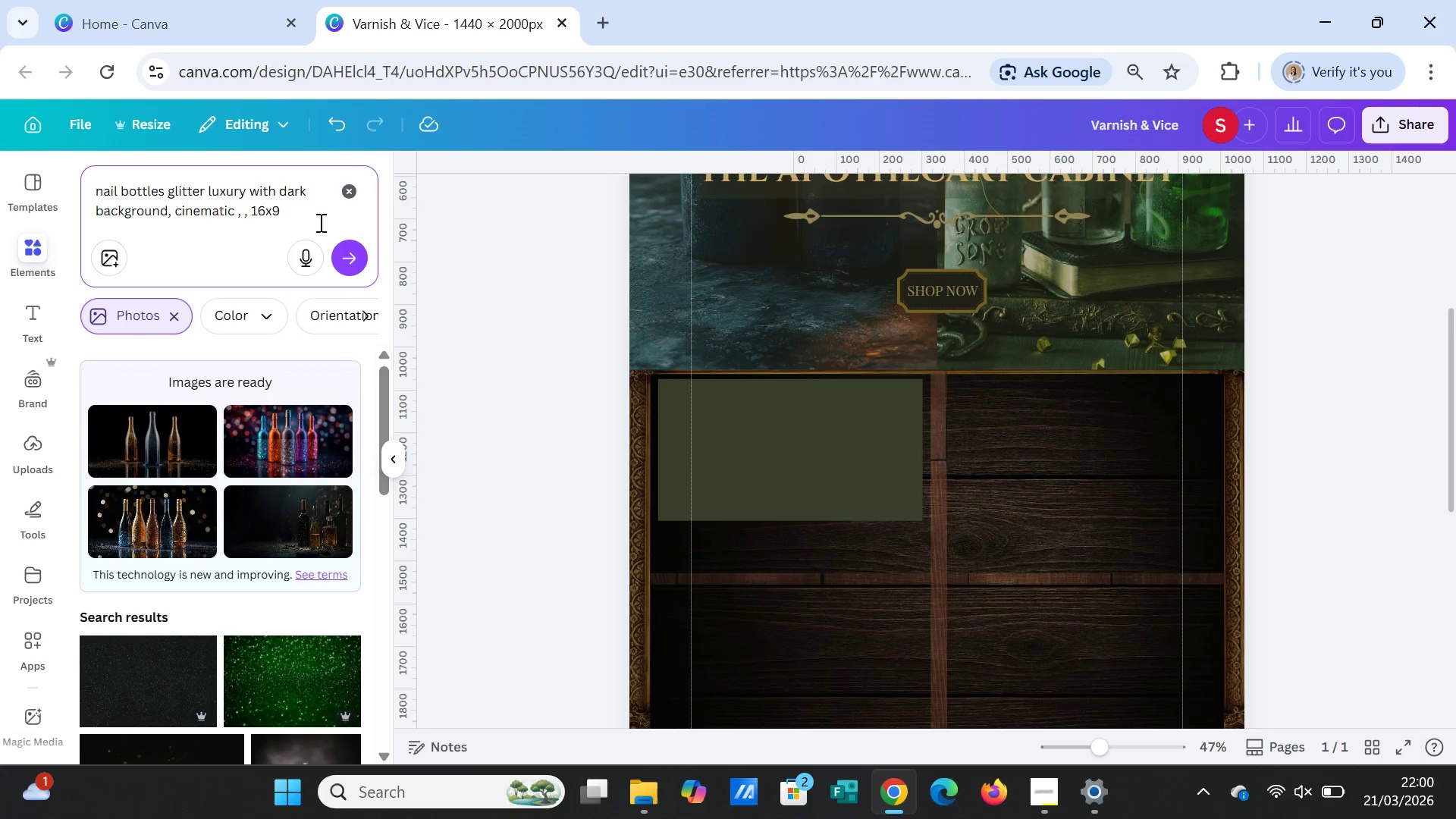 
key(Backspace)
 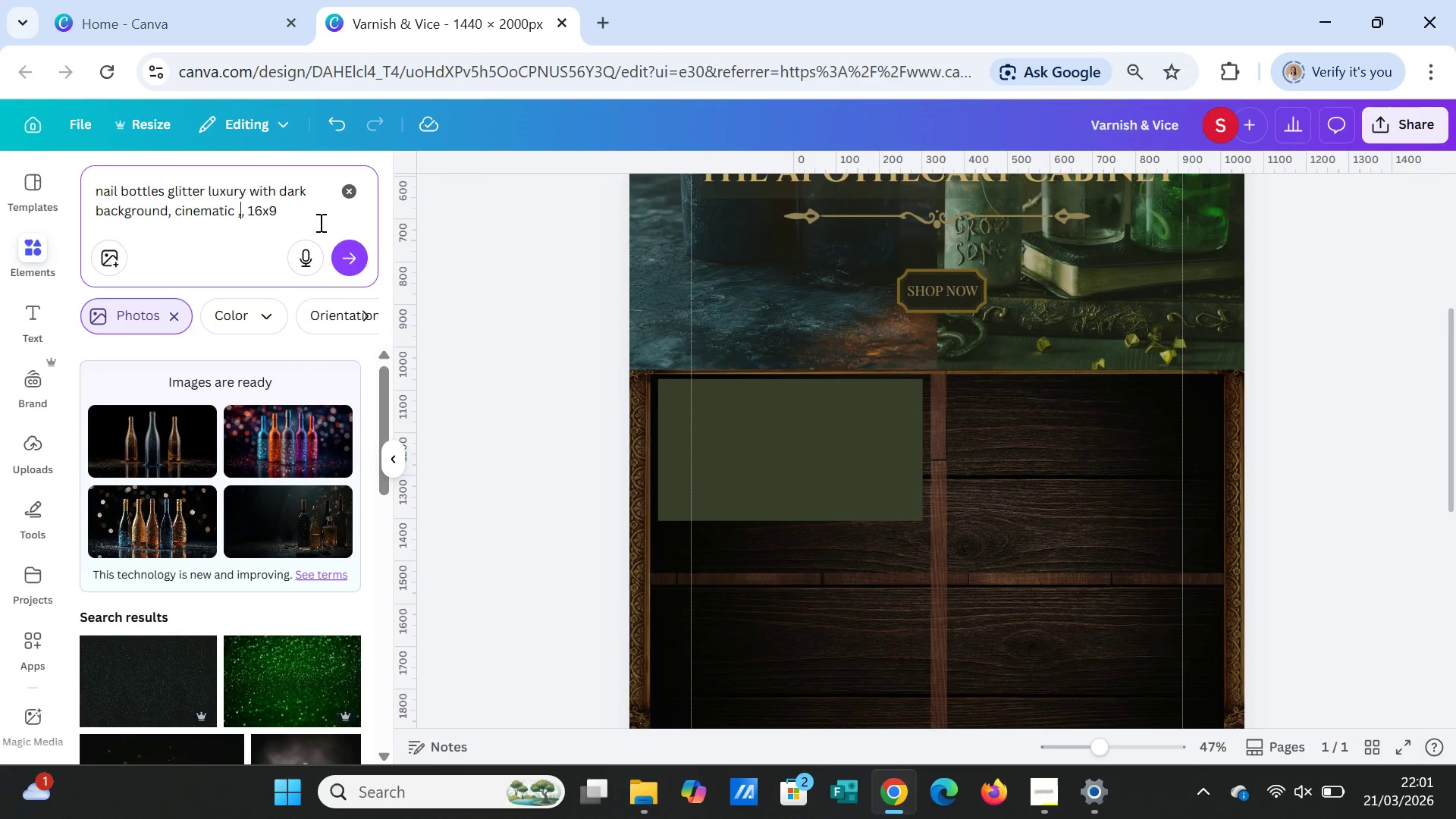 
key(Backspace)
 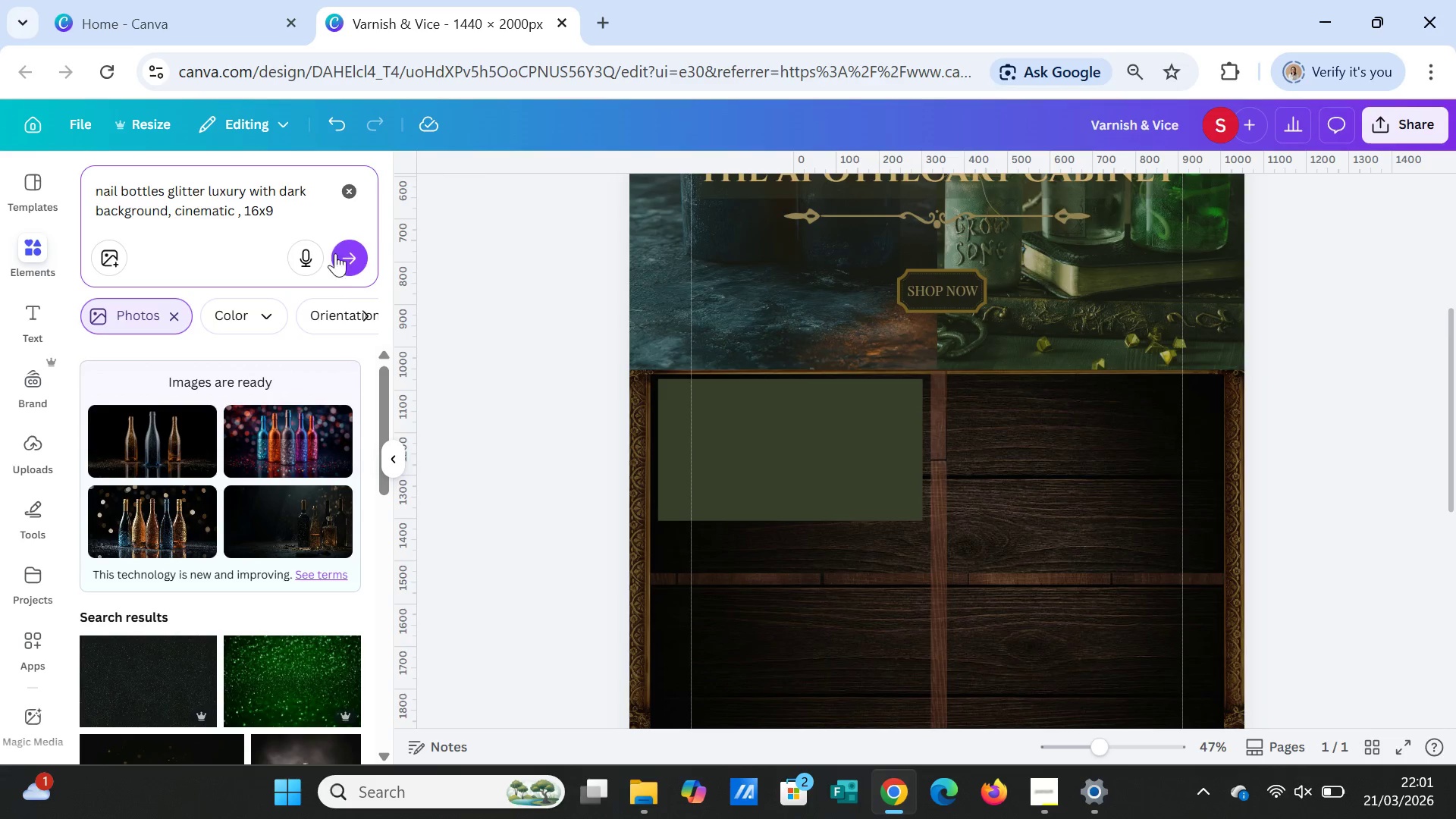 
left_click([343, 259])
 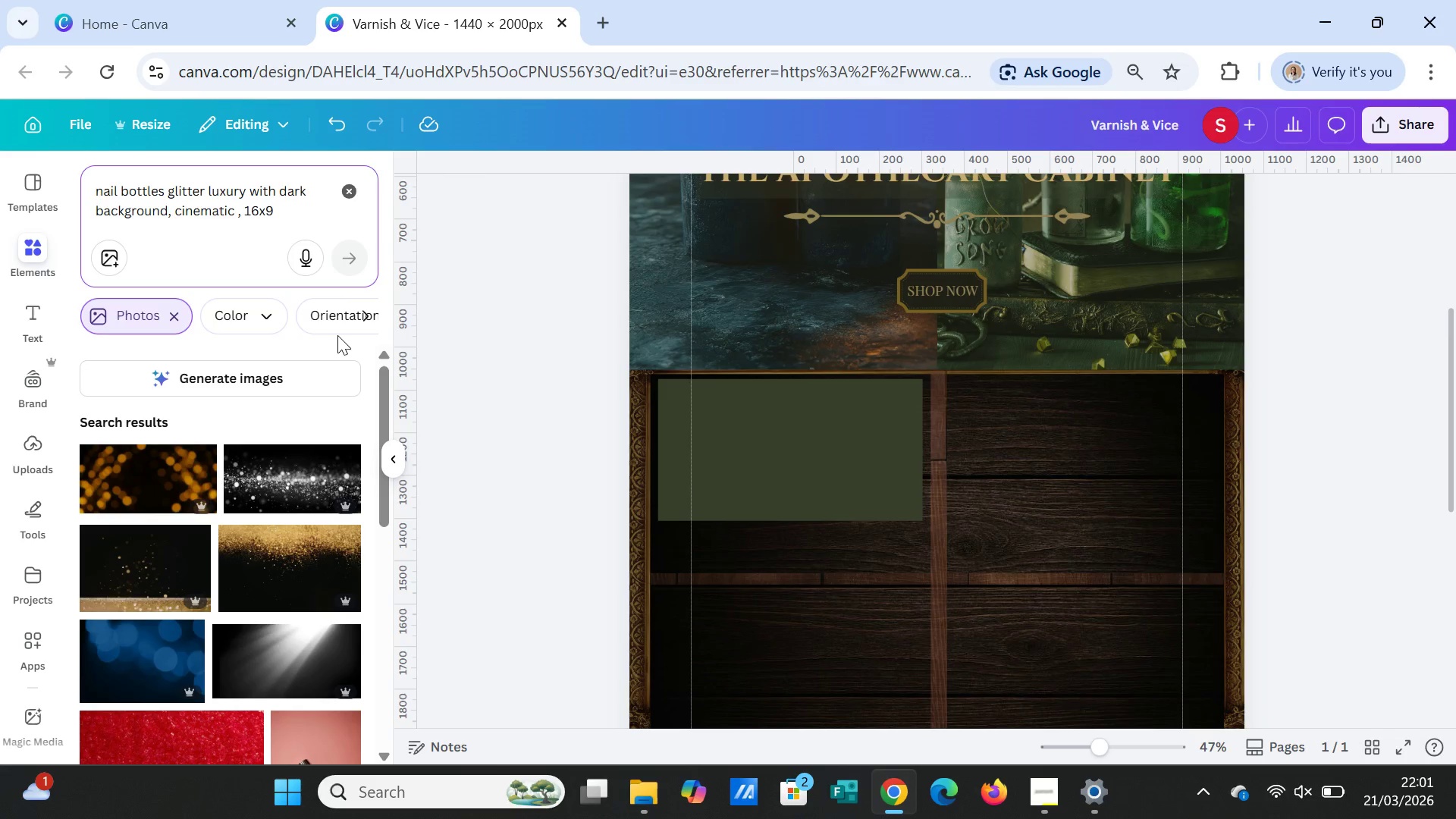 
scroll: coordinate [282, 551], scroll_direction: down, amount: 13.0
 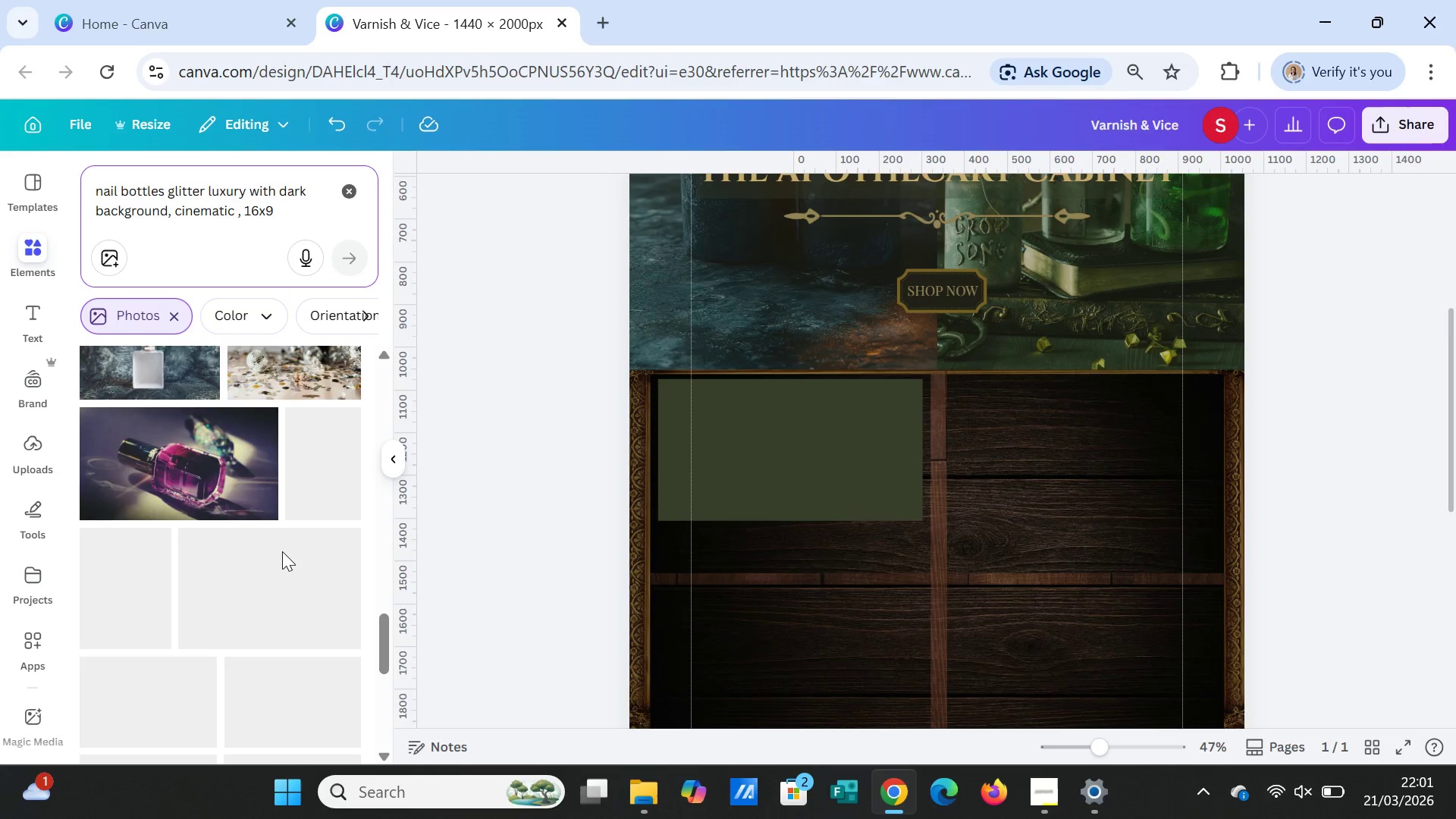 
scroll: coordinate [282, 551], scroll_direction: up, amount: 1.0
 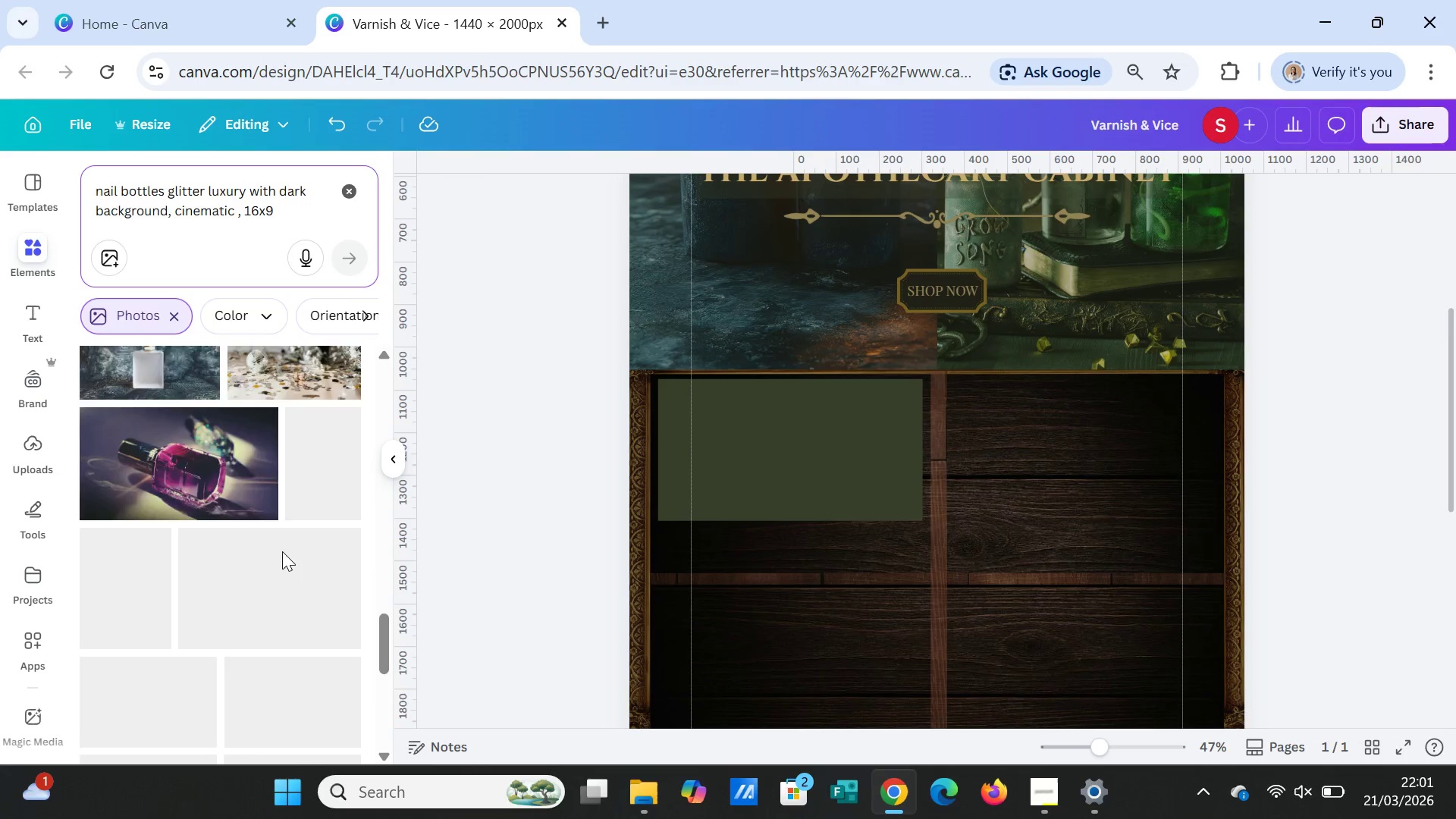 
scroll: coordinate [282, 551], scroll_direction: down, amount: 3.0
 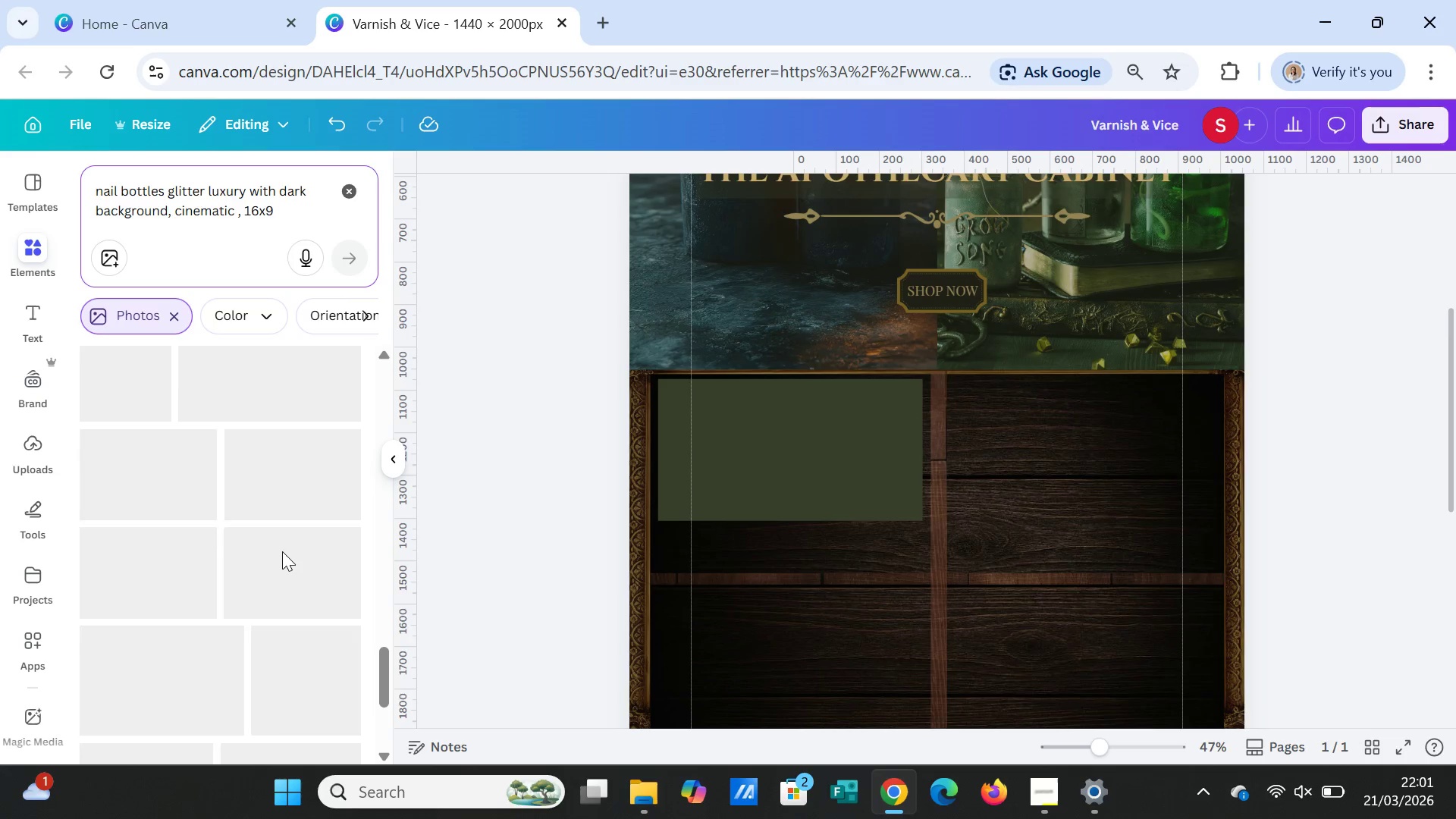 
scroll: coordinate [280, 548], scroll_direction: up, amount: 17.0
 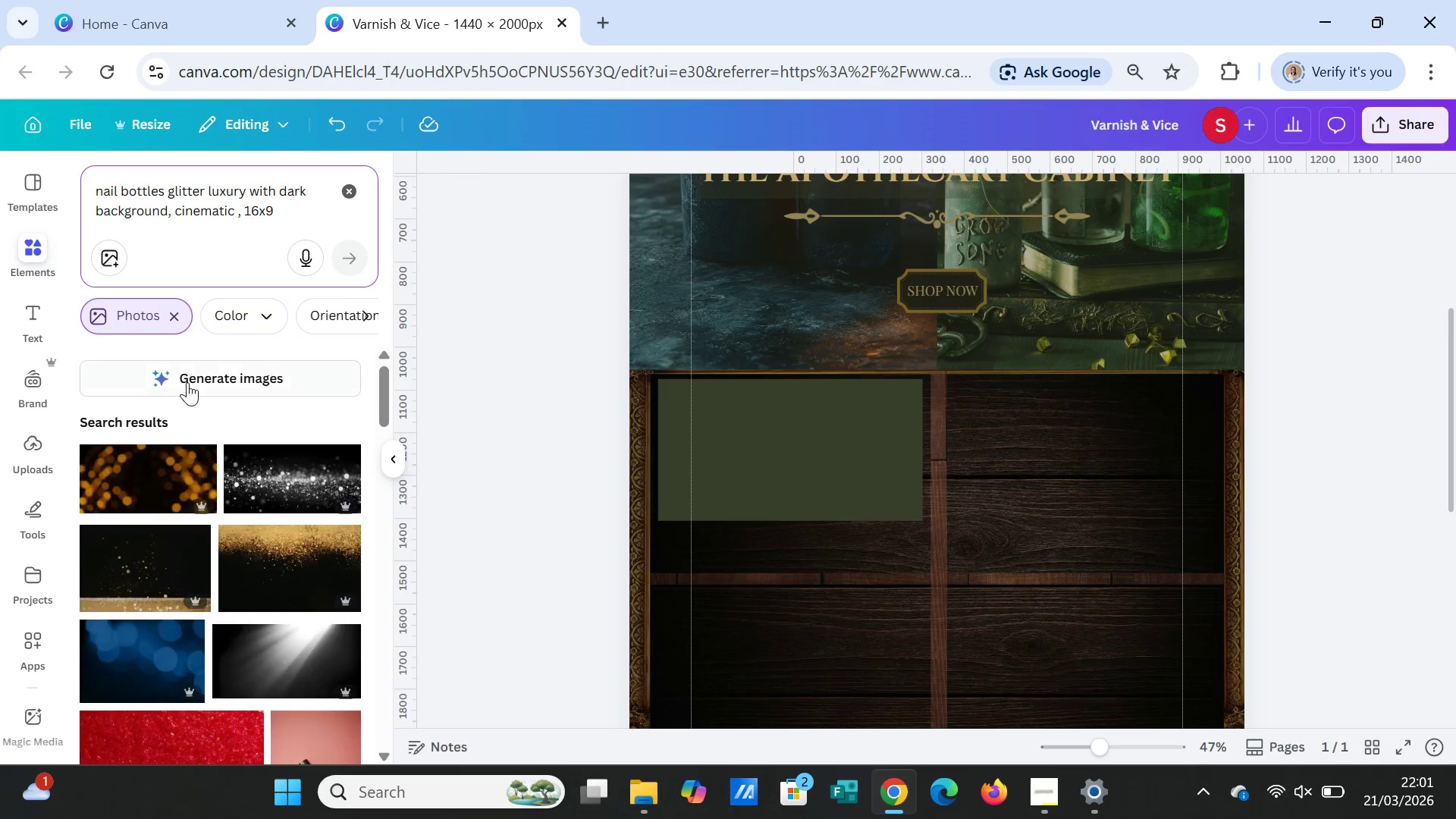 
left_click([187, 382])
 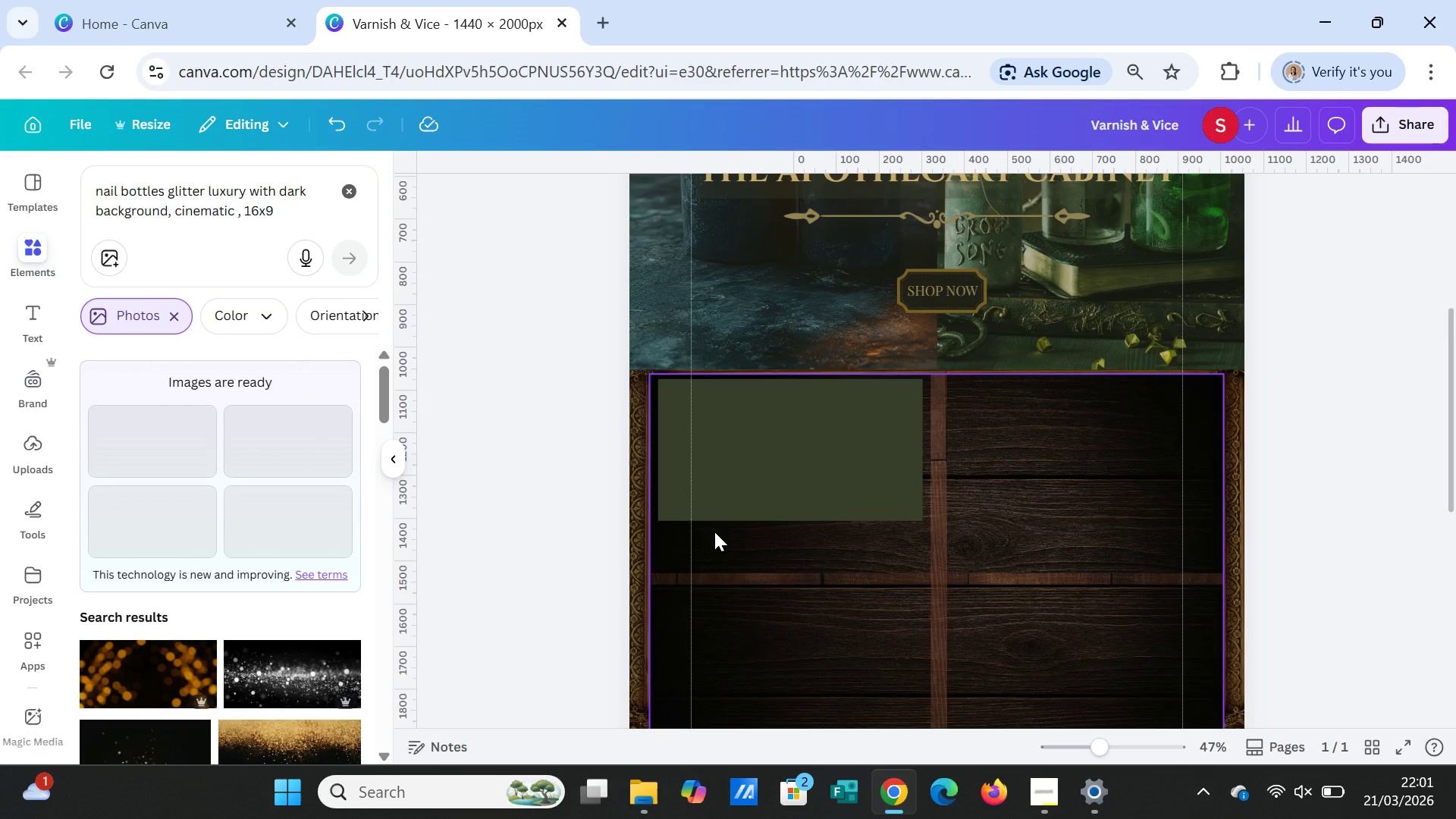 
wait(42.75)
 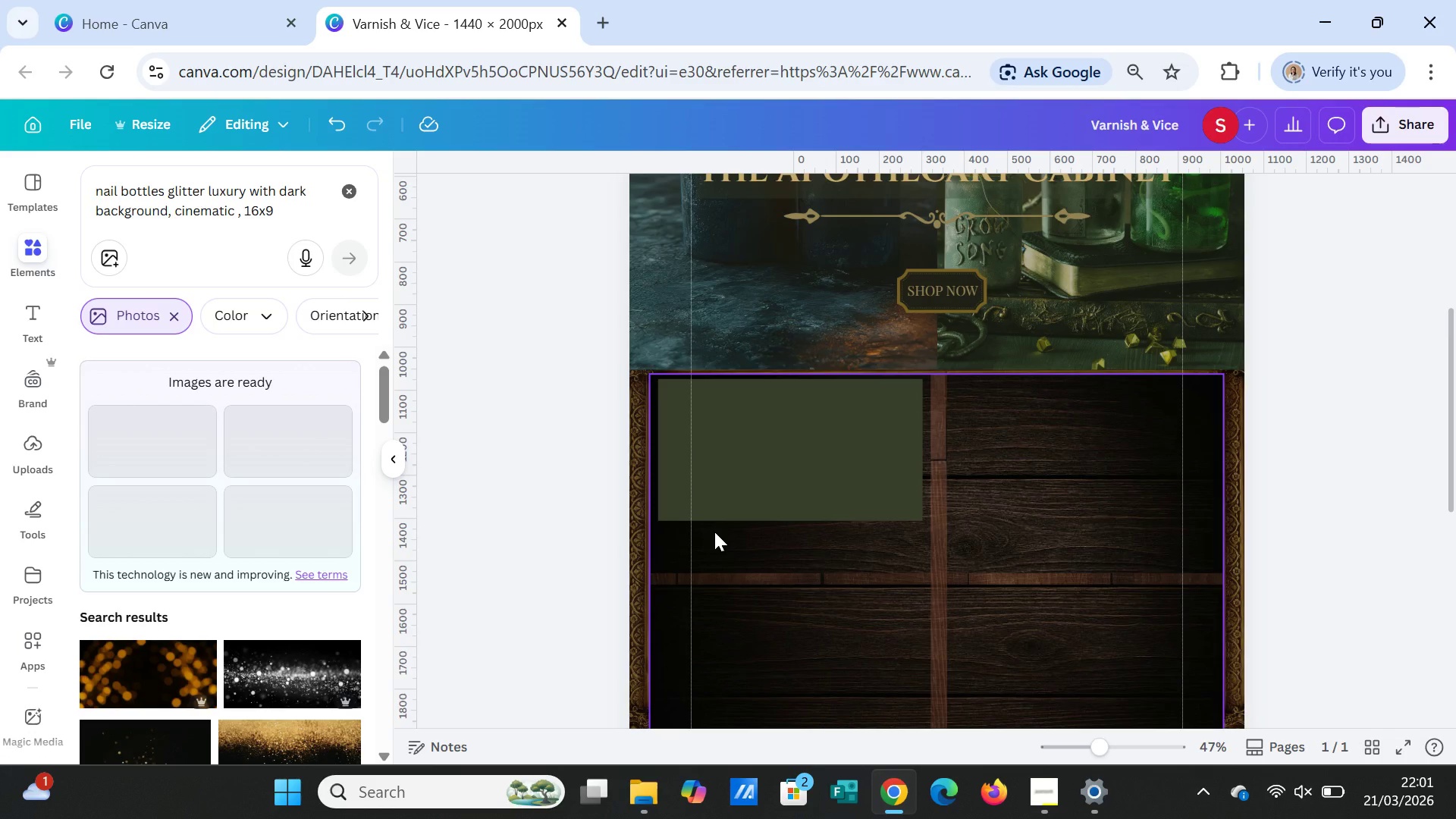 
left_click([844, 510])
 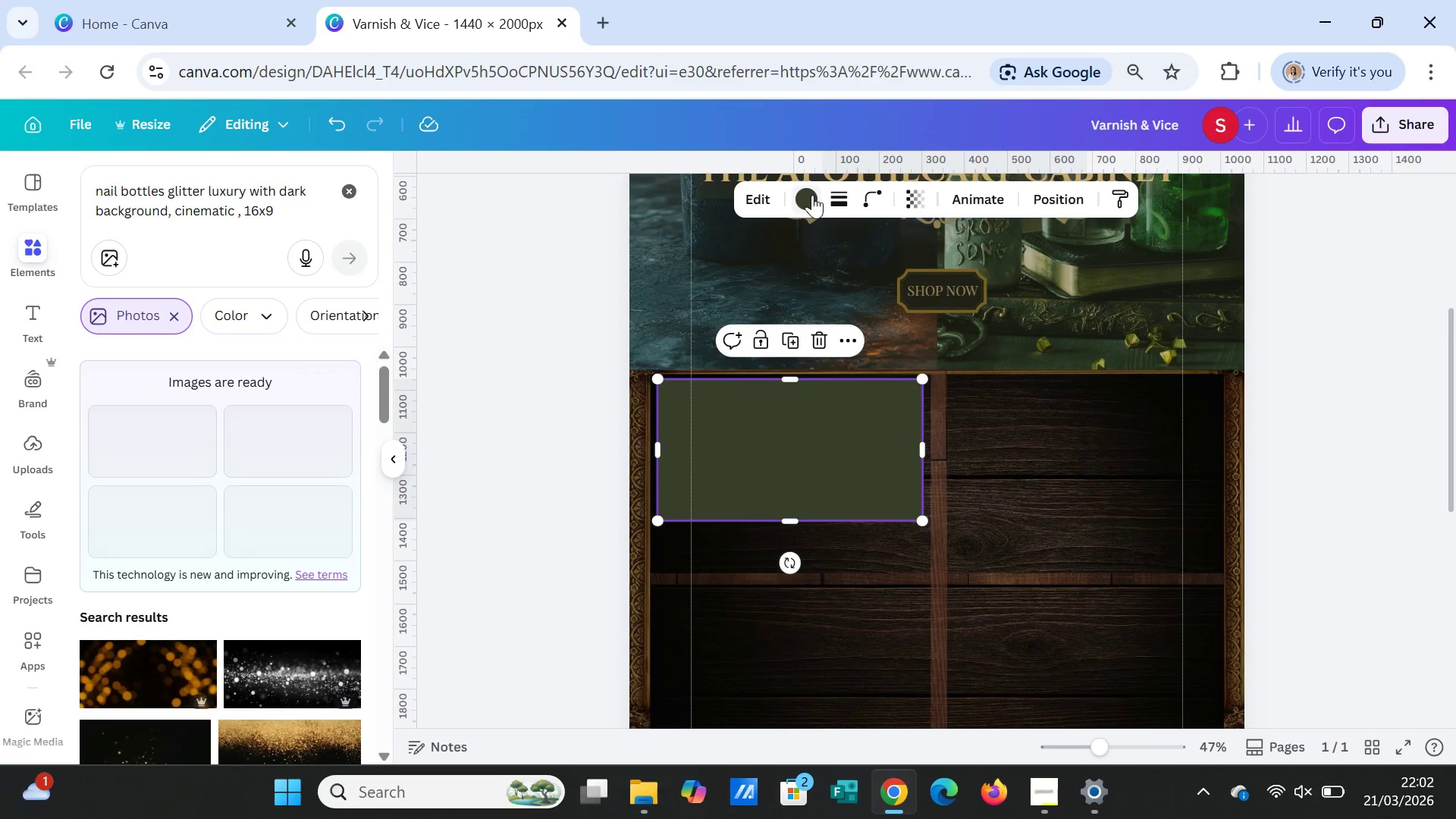 
wait(5.3)
 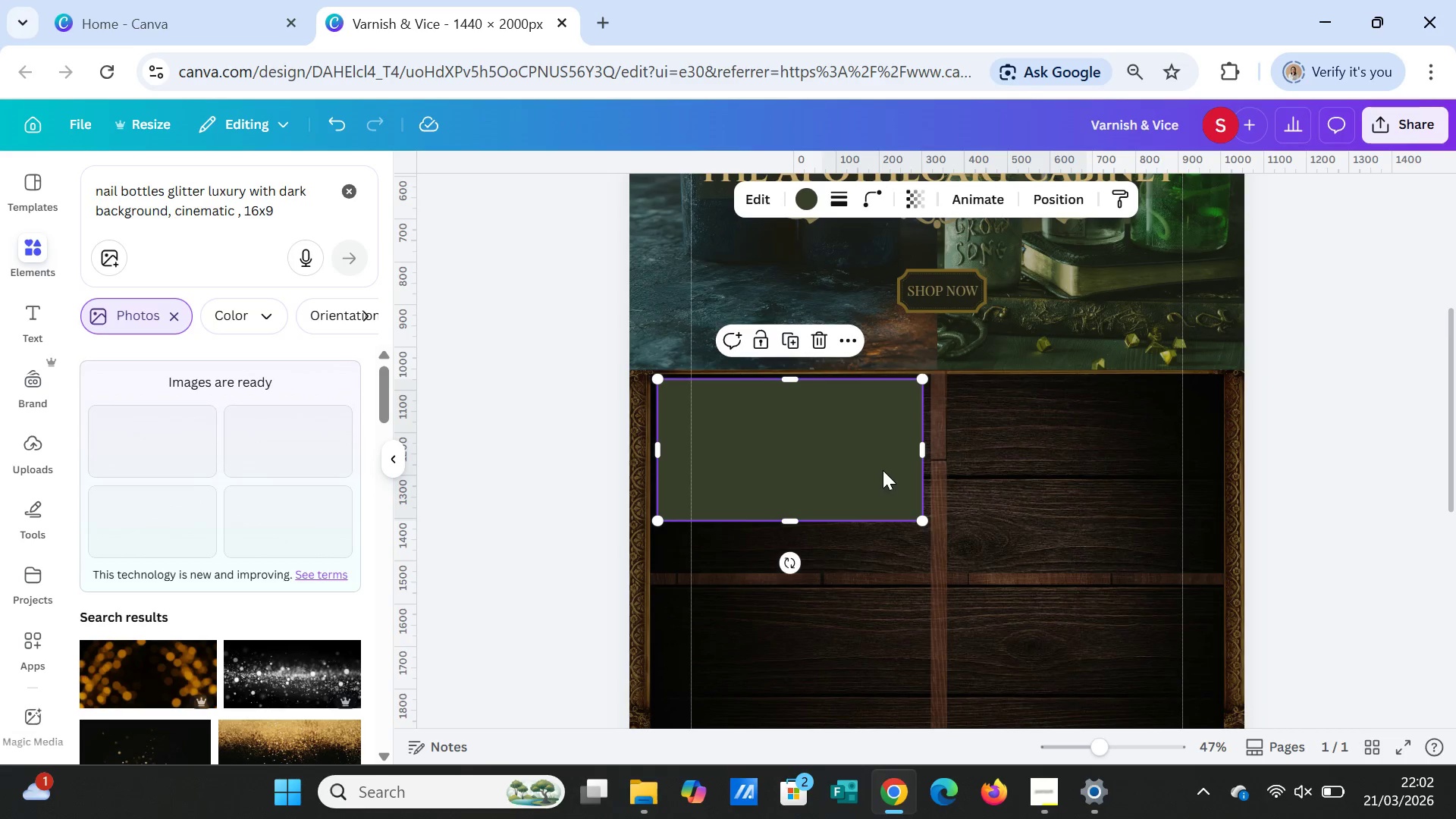 
left_click([812, 195])
 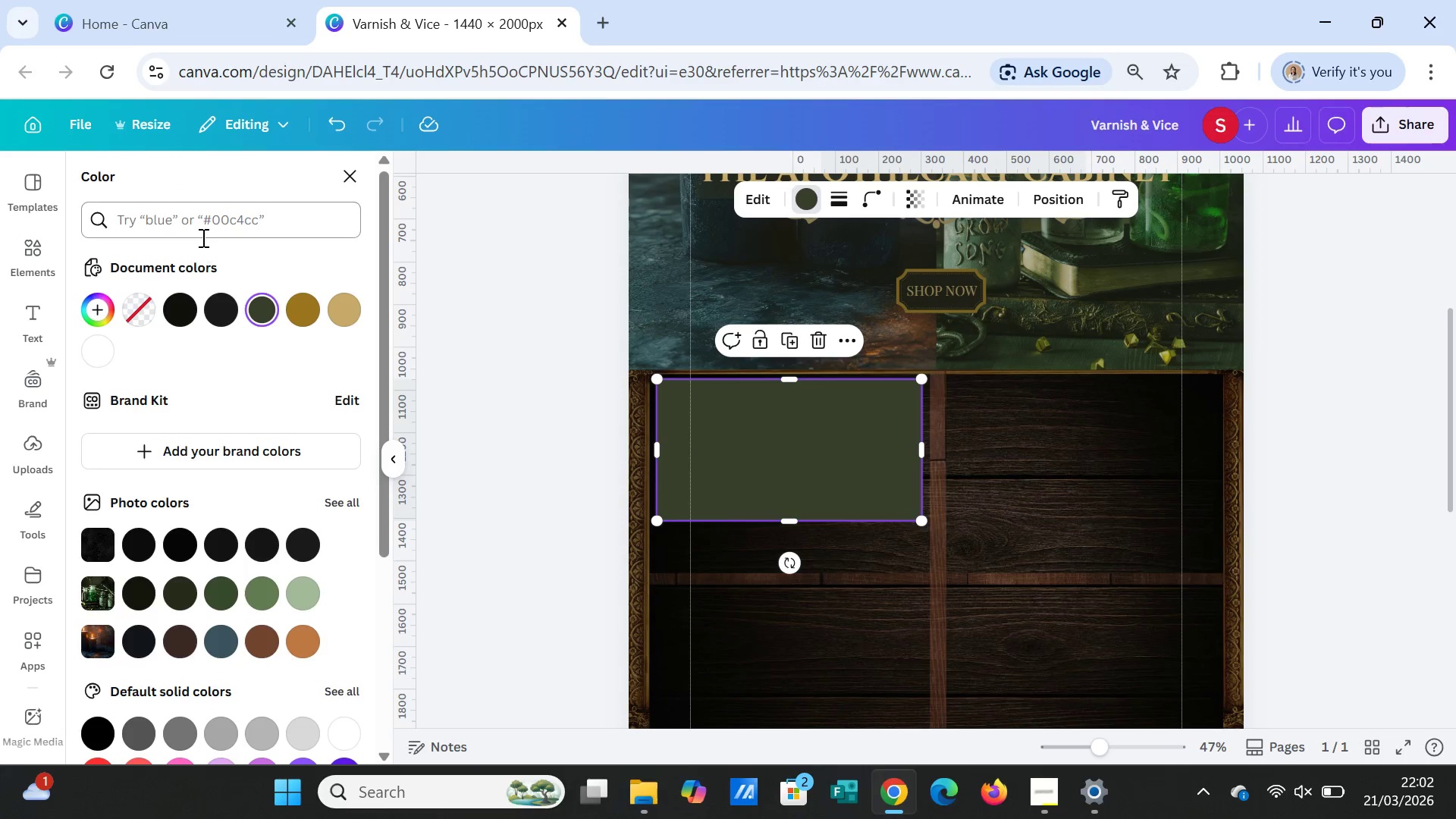 
left_click([202, 223])
 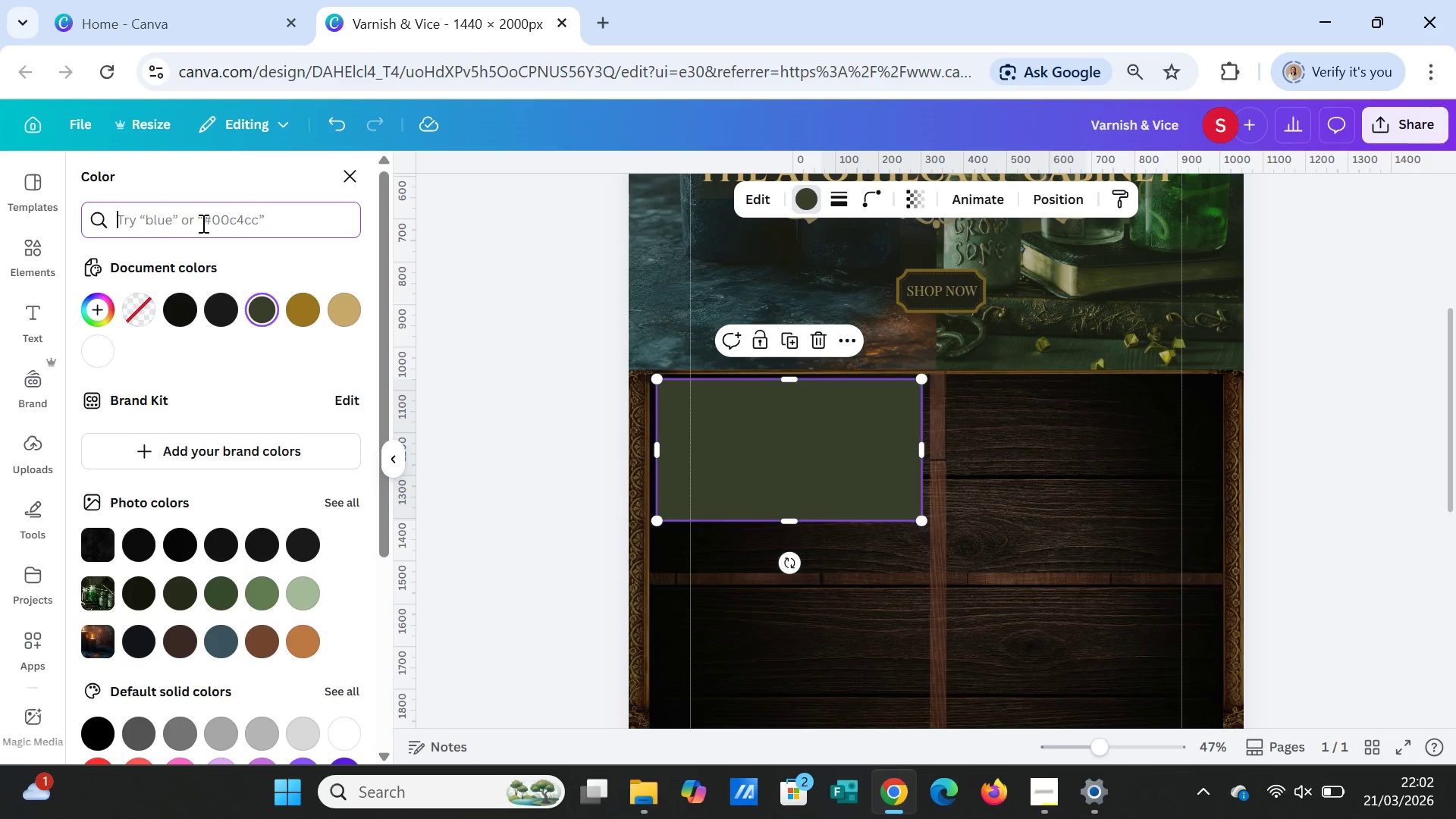 
type(0F2E2C)
 